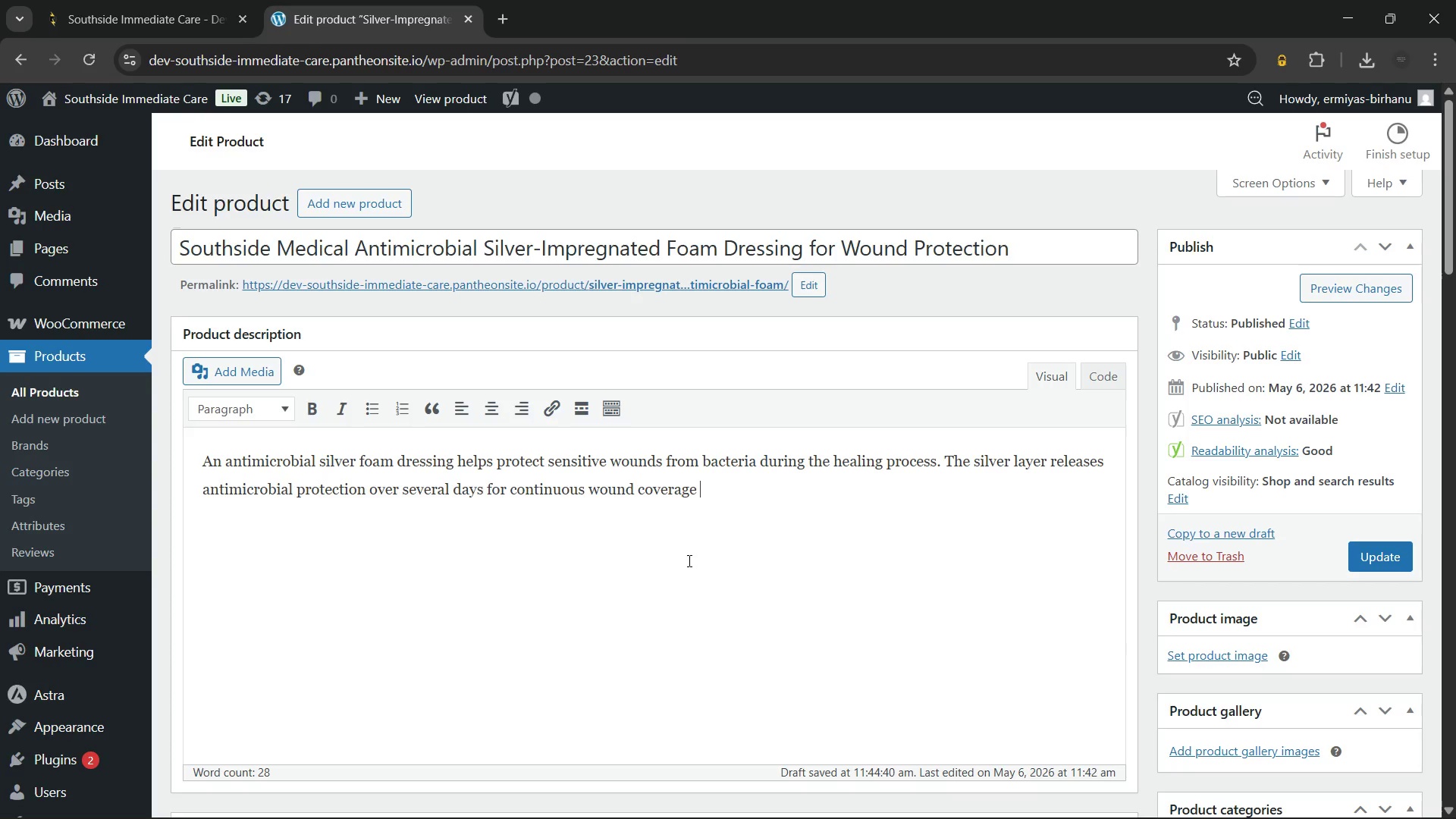 
key(Backspace)
 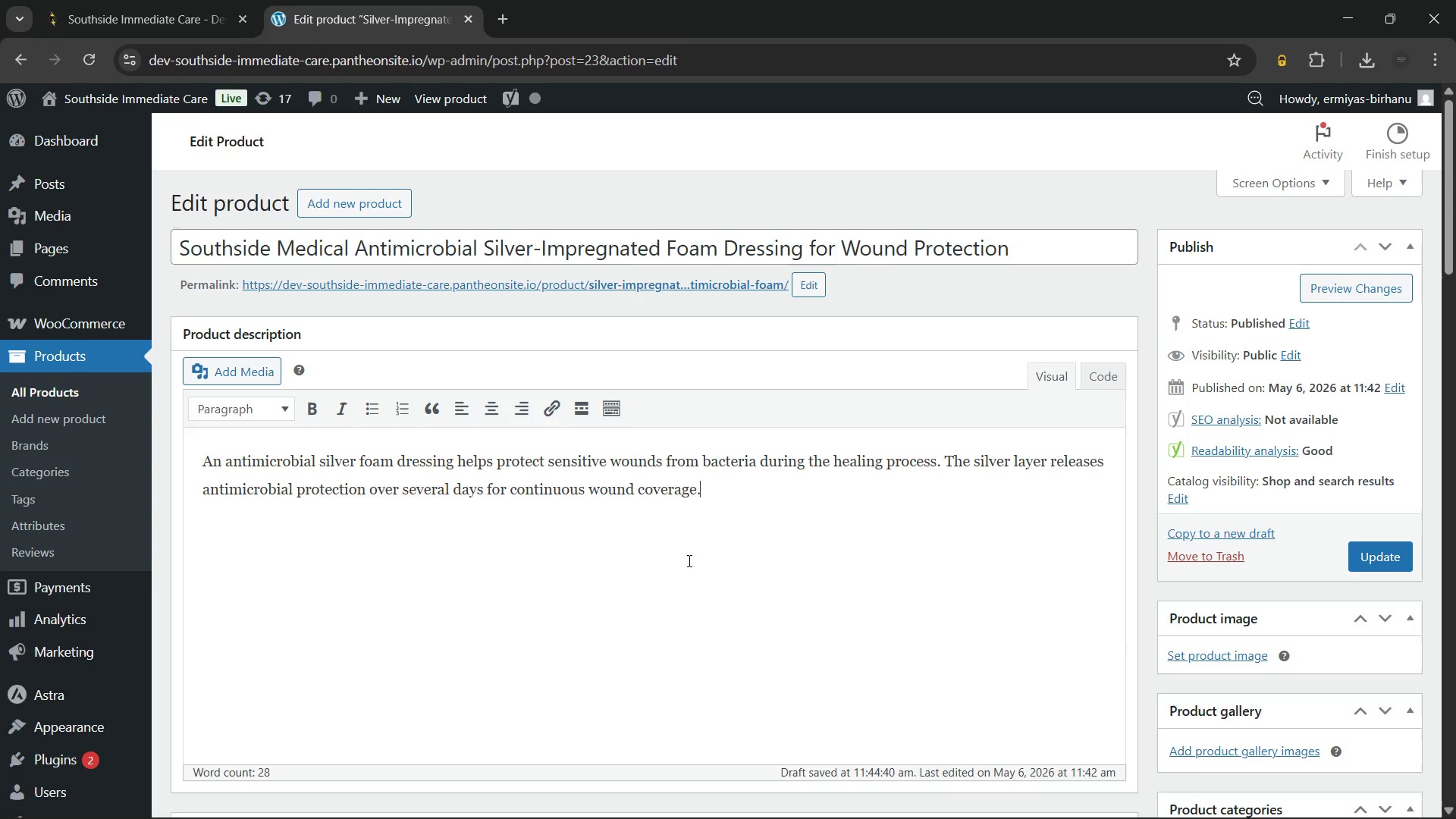 
key(Period)
 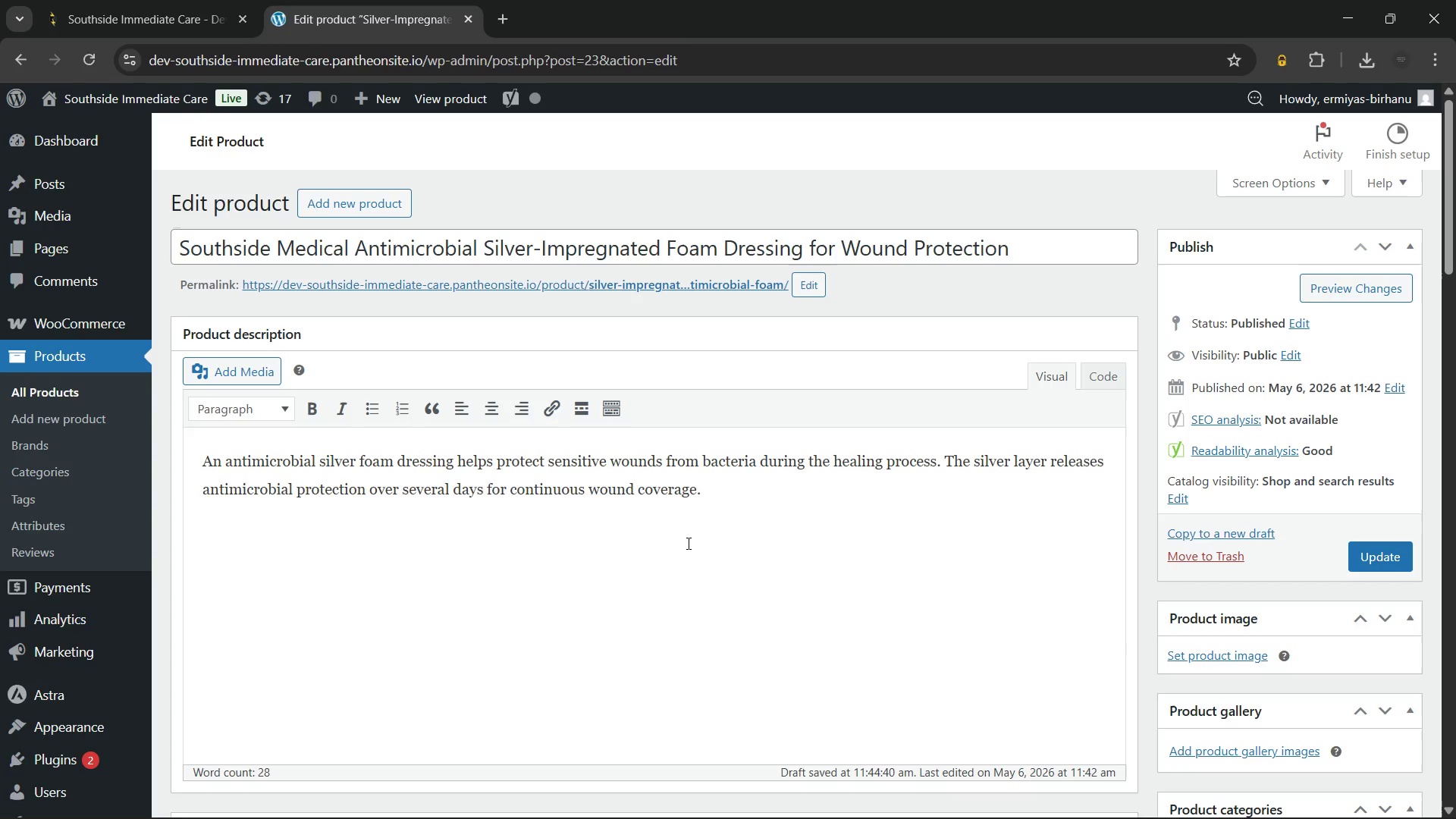 
type( Therefore, wounds stay cleaner while excess drainab)
key(Backspace)
type(ge)
 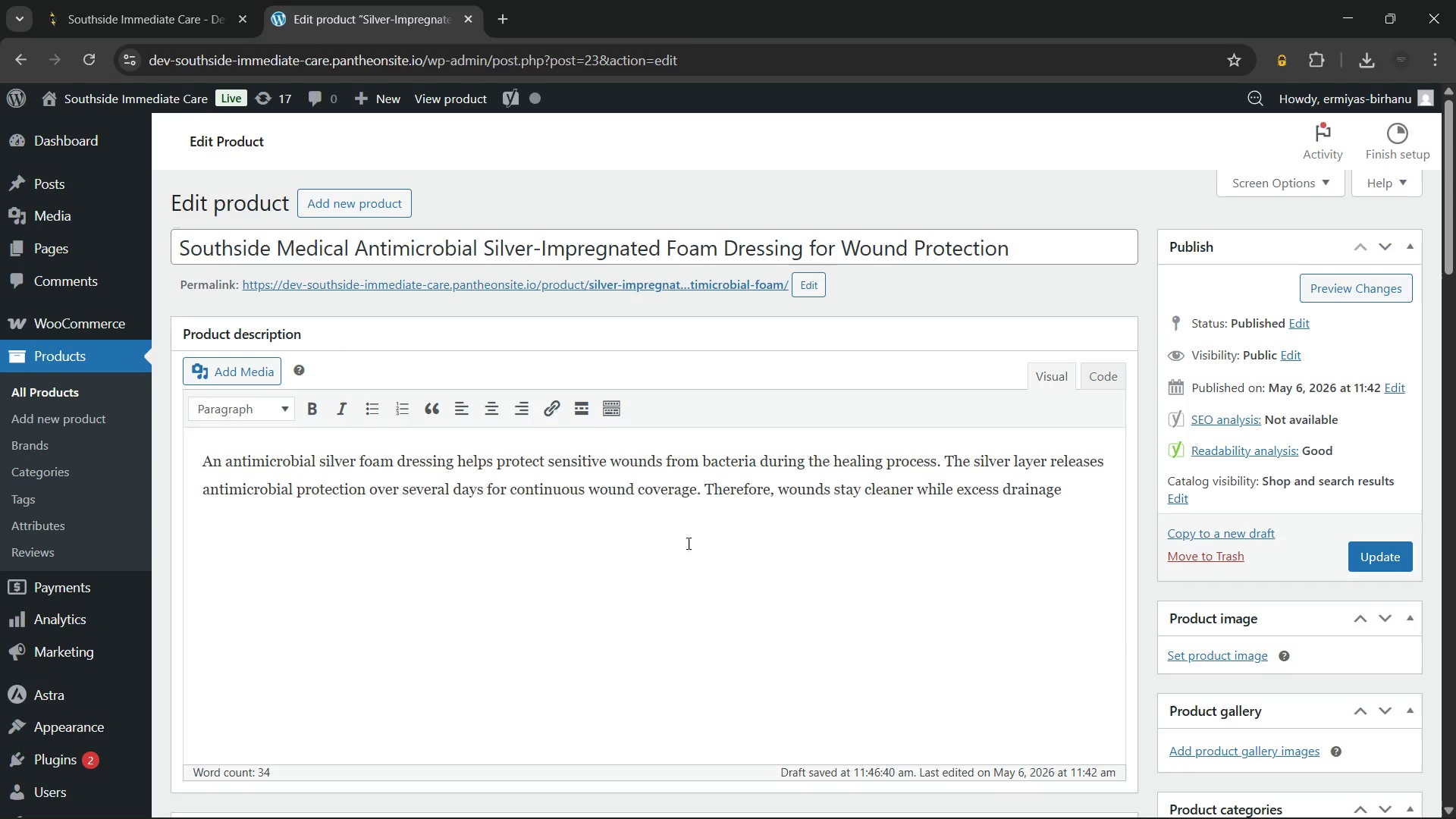 
type( gets absorbed into the soft foam layer. Additionally, the cushioed)
key(Backspace)
key(Backspace)
type(ned material helps reduce irritation)
 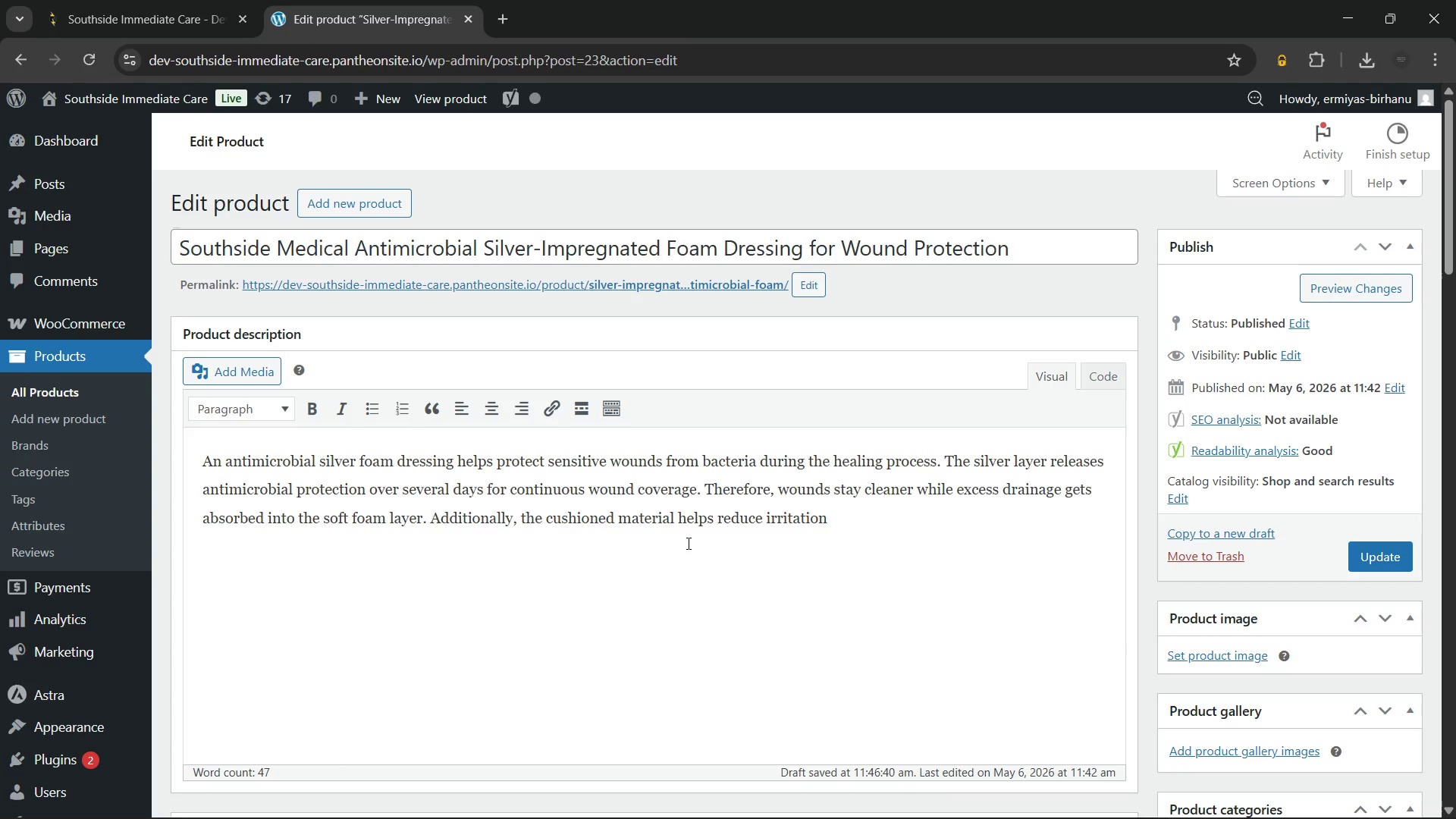 
wait(37.75)
 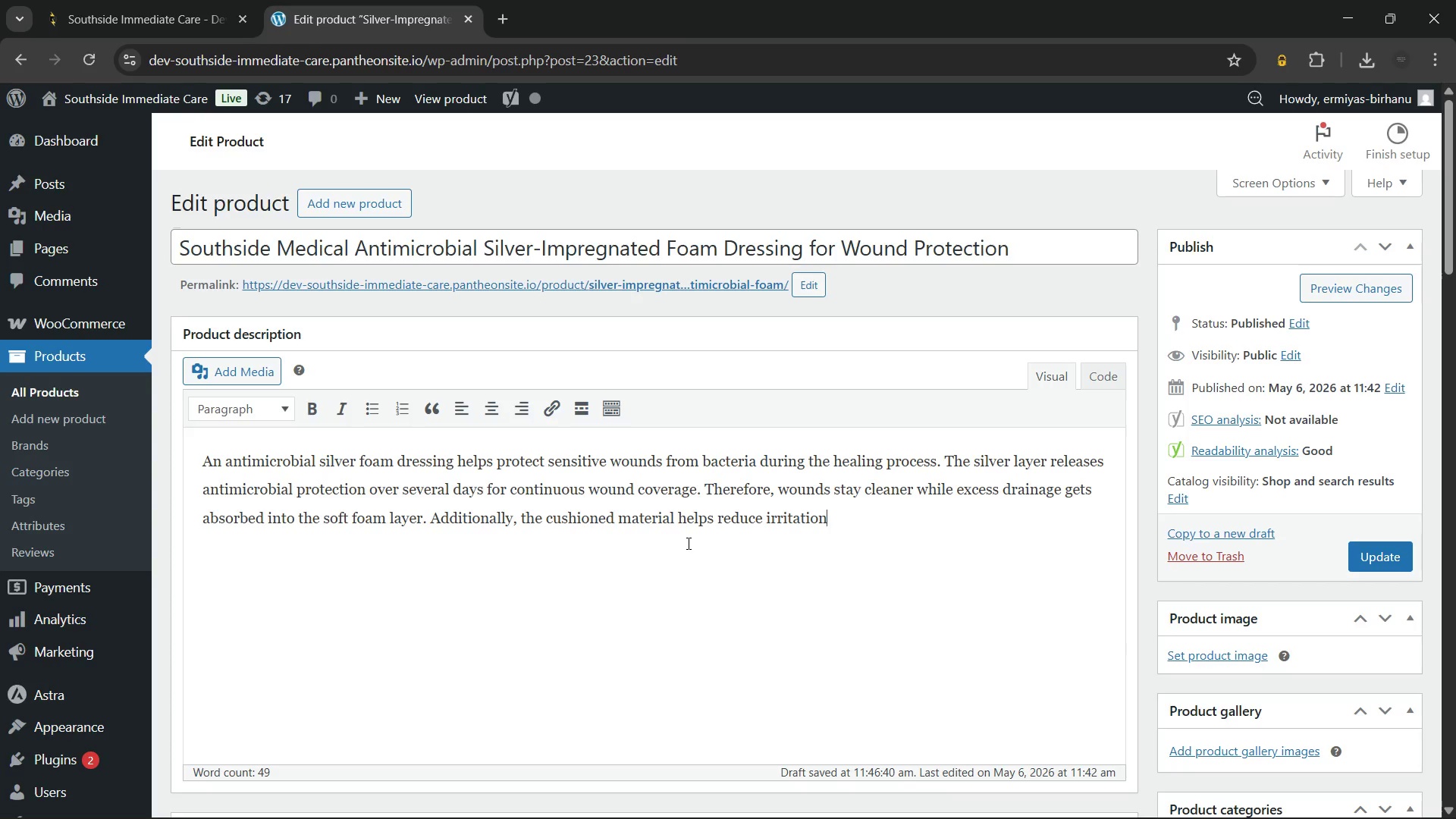 
left_click_drag(start_coordinate=[224, 462], to_coordinate=[455, 469])
 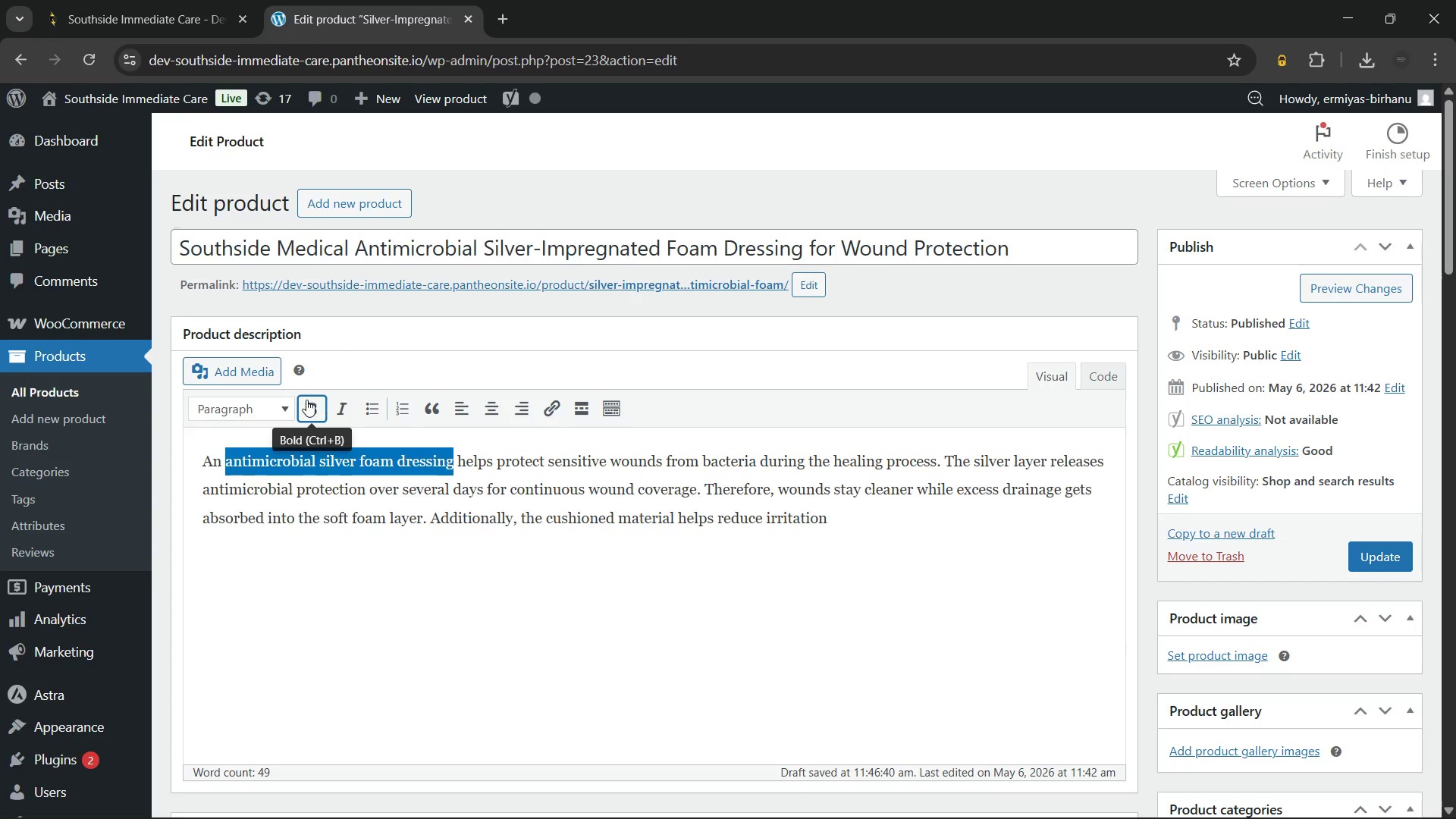 
left_click([306, 400])
 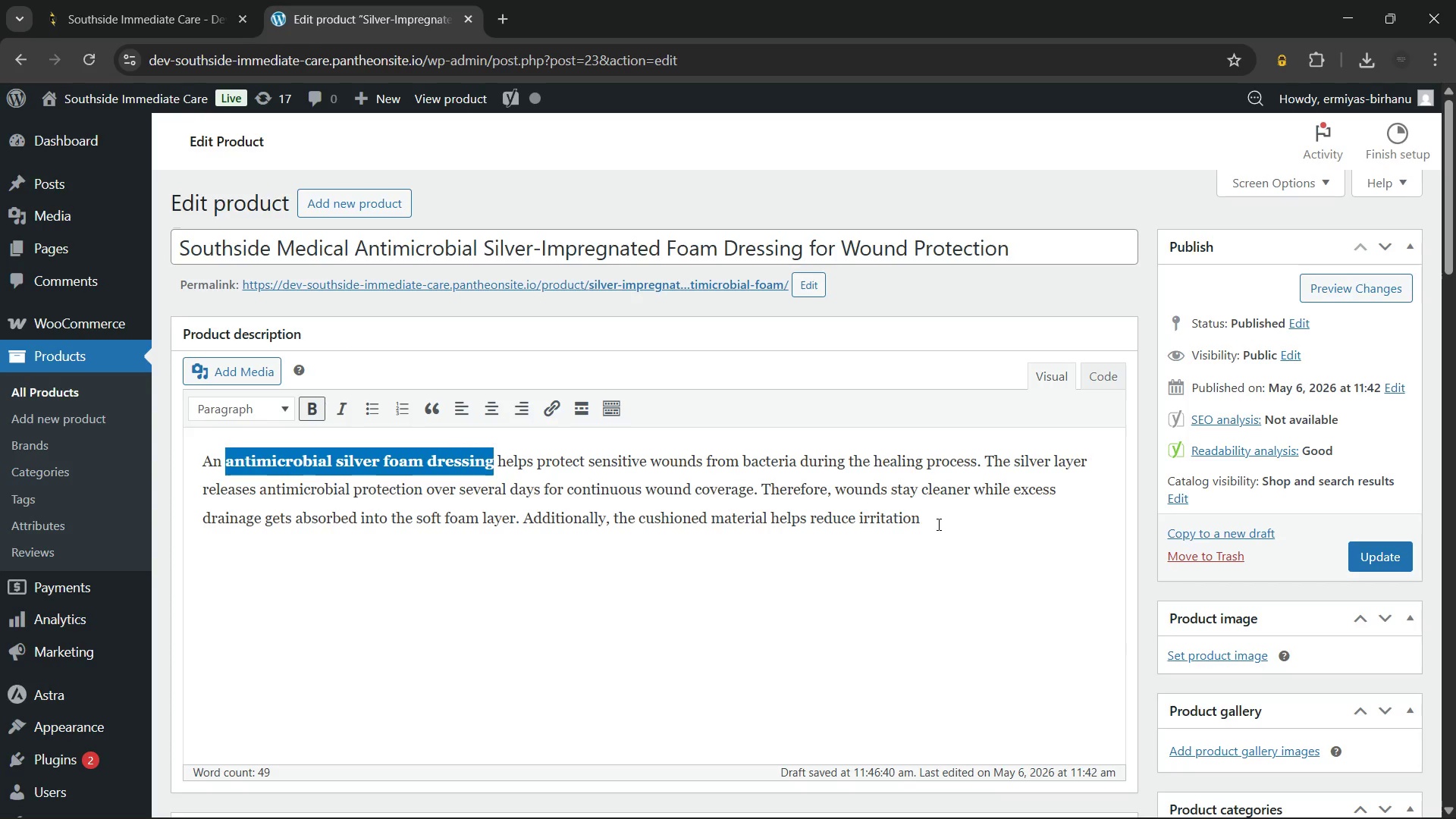 
left_click([940, 522])
 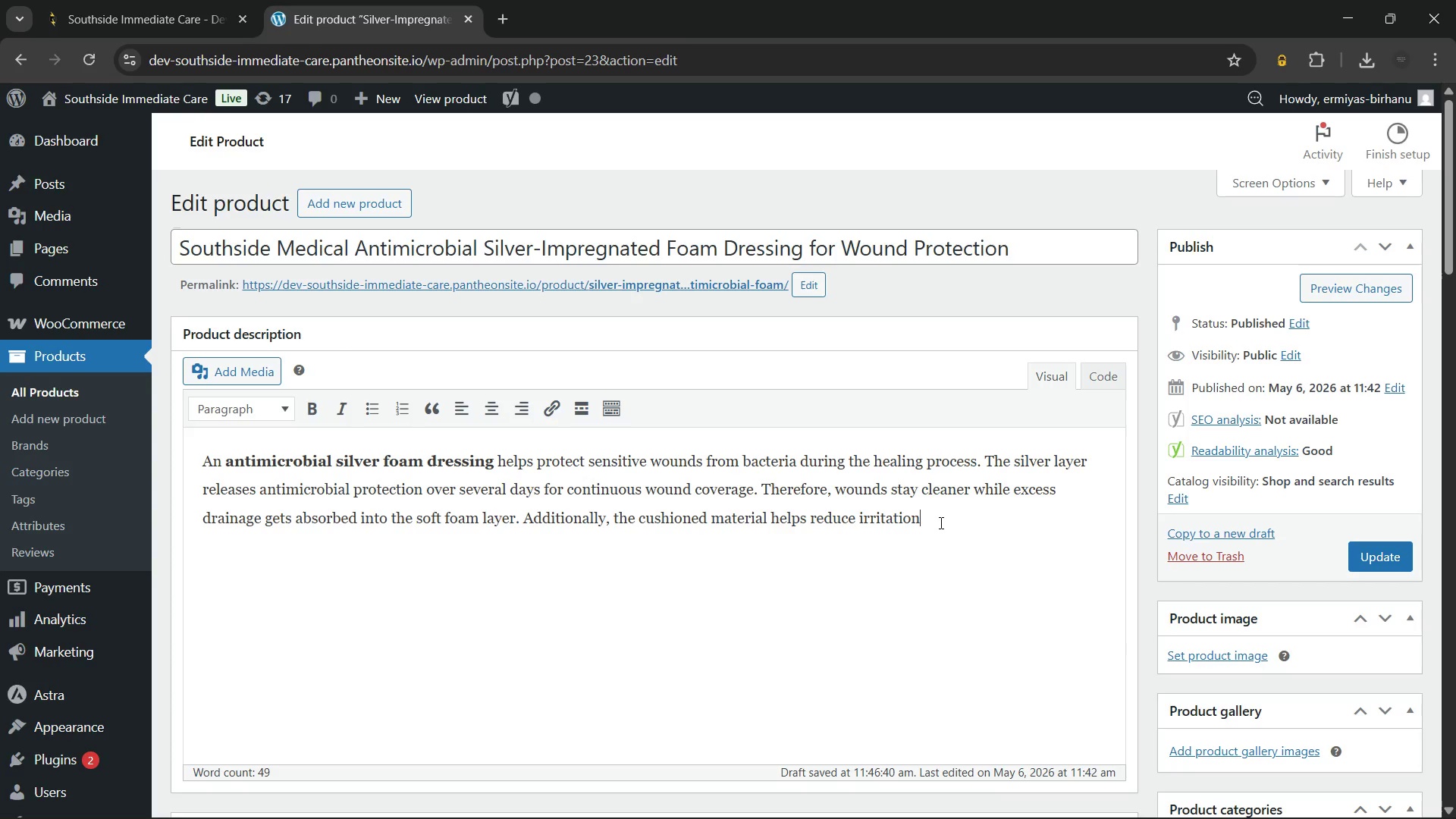 
wait(27.16)
 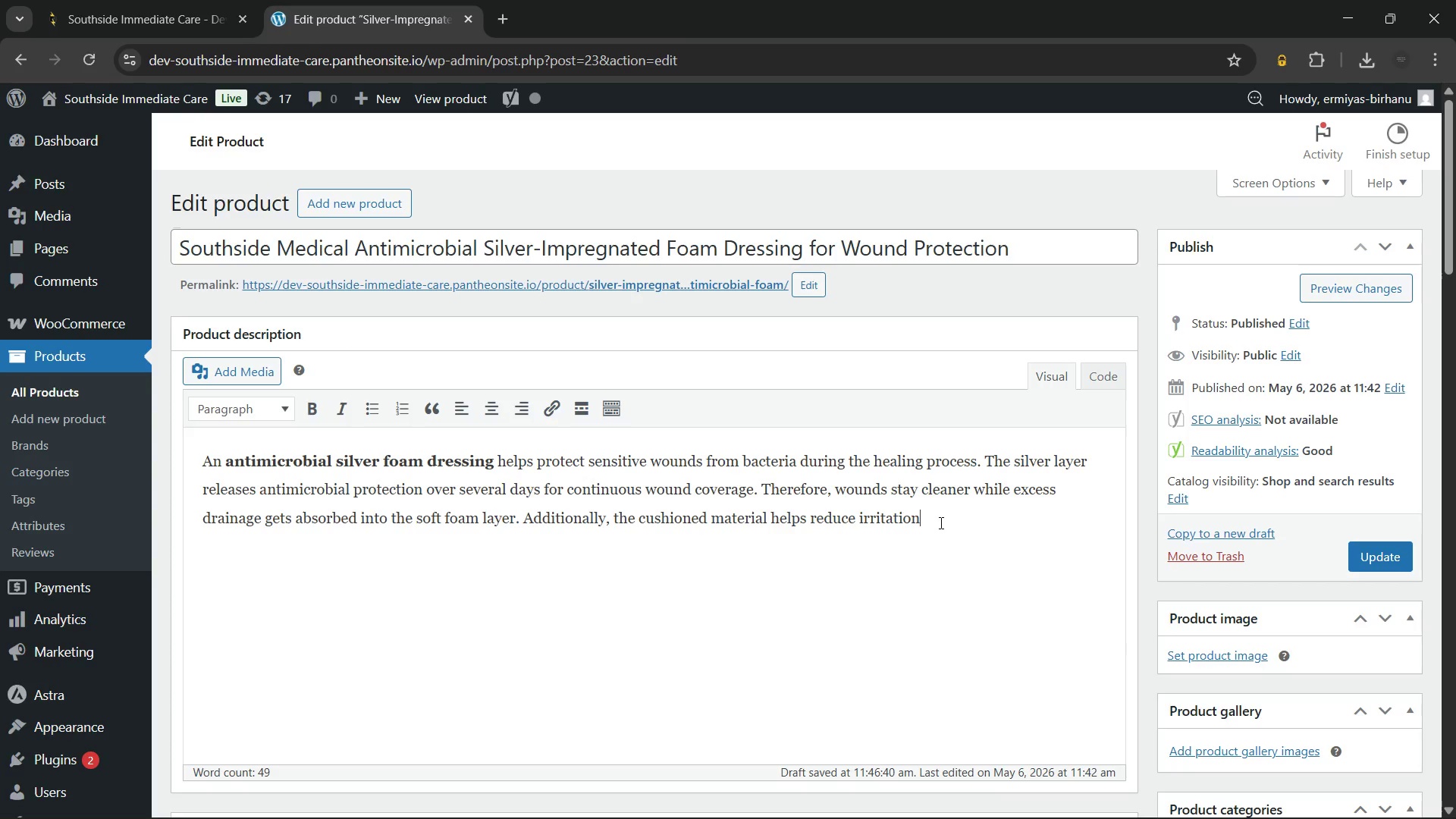 
type( around)
 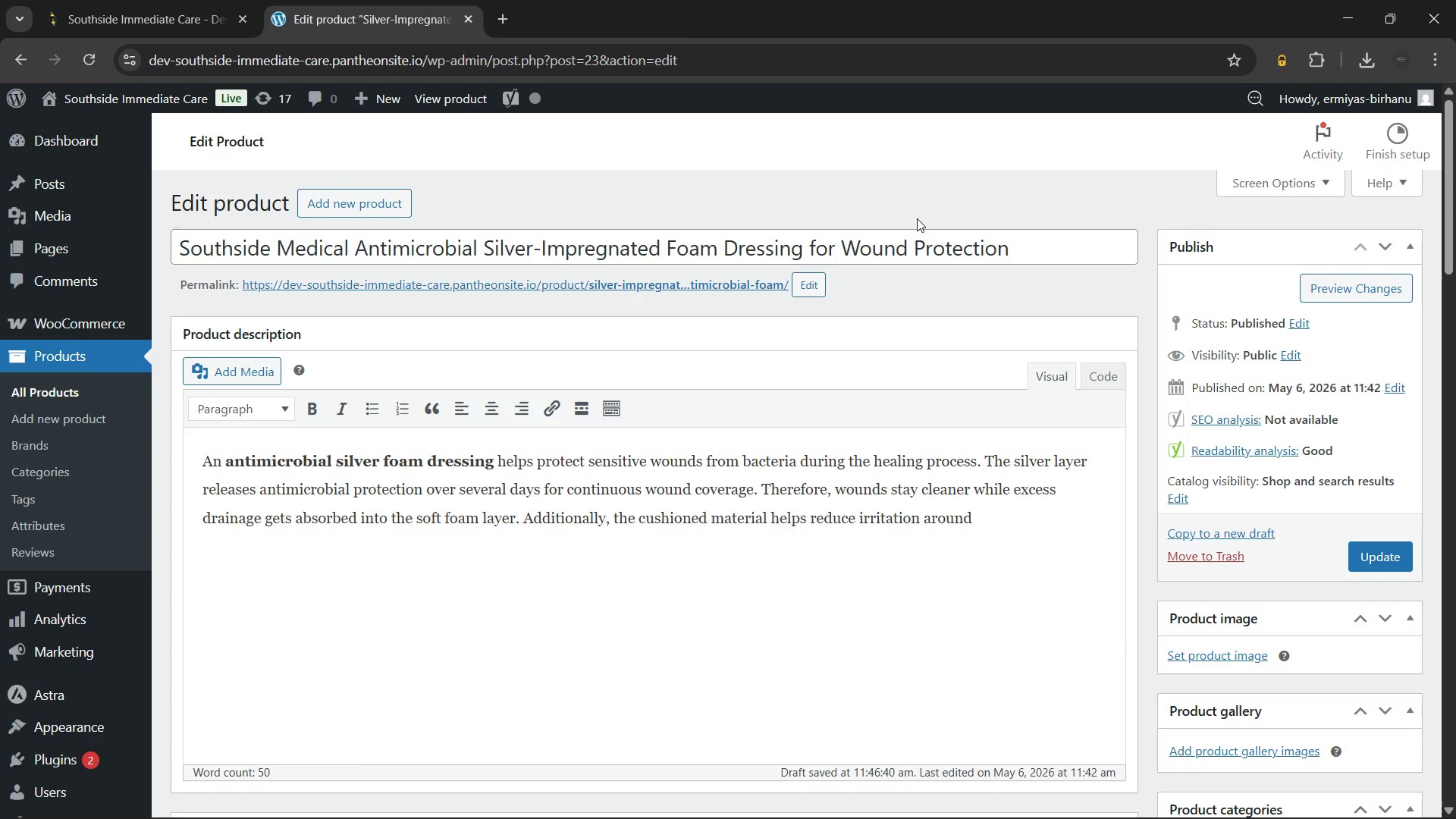 
type( delicate skin. The dressing alsos)
key(Backspace)
type( supports a moist healing environment that encourages healthy tissue recovery. )
 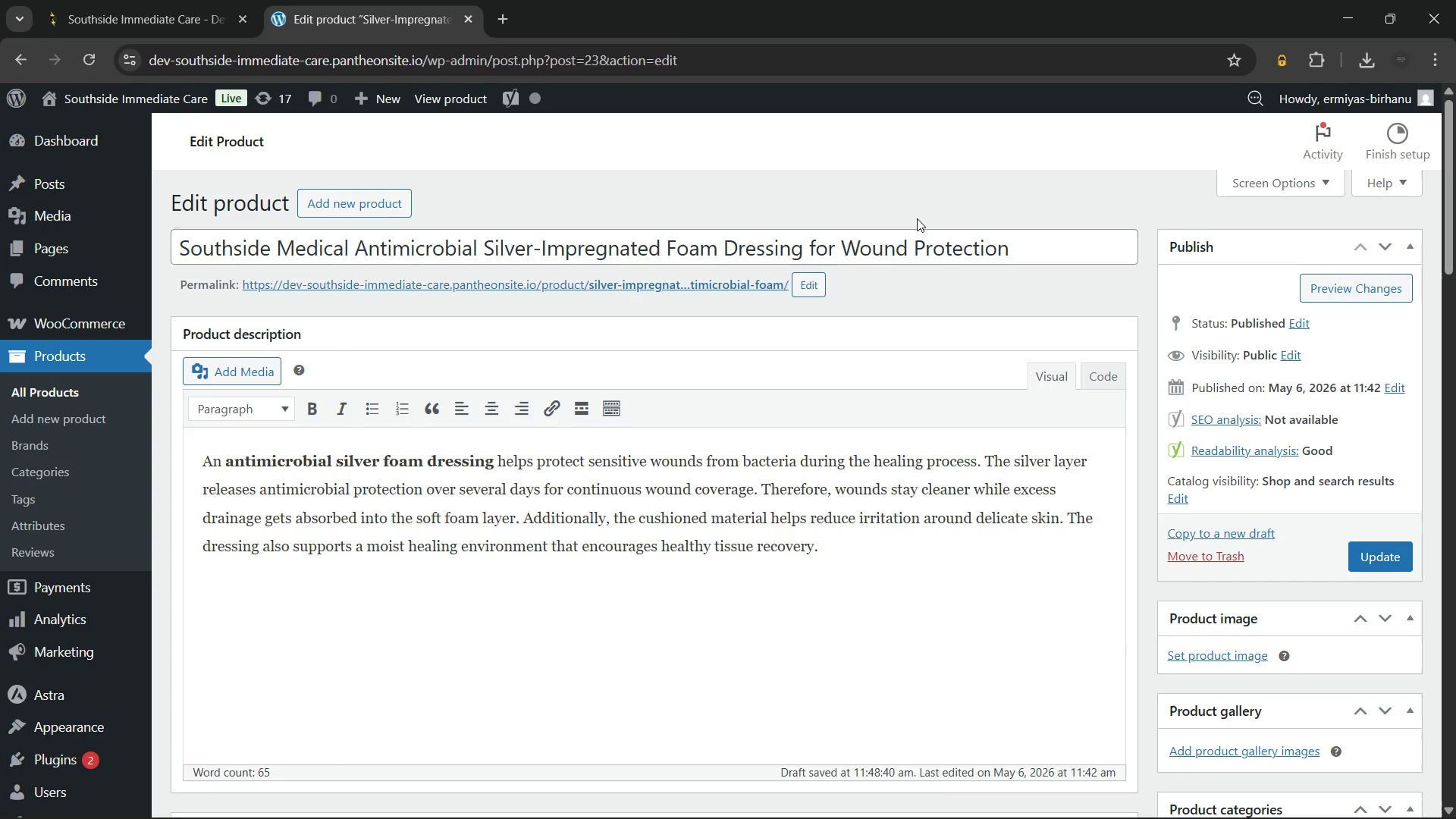 
left_click([524, 519])
 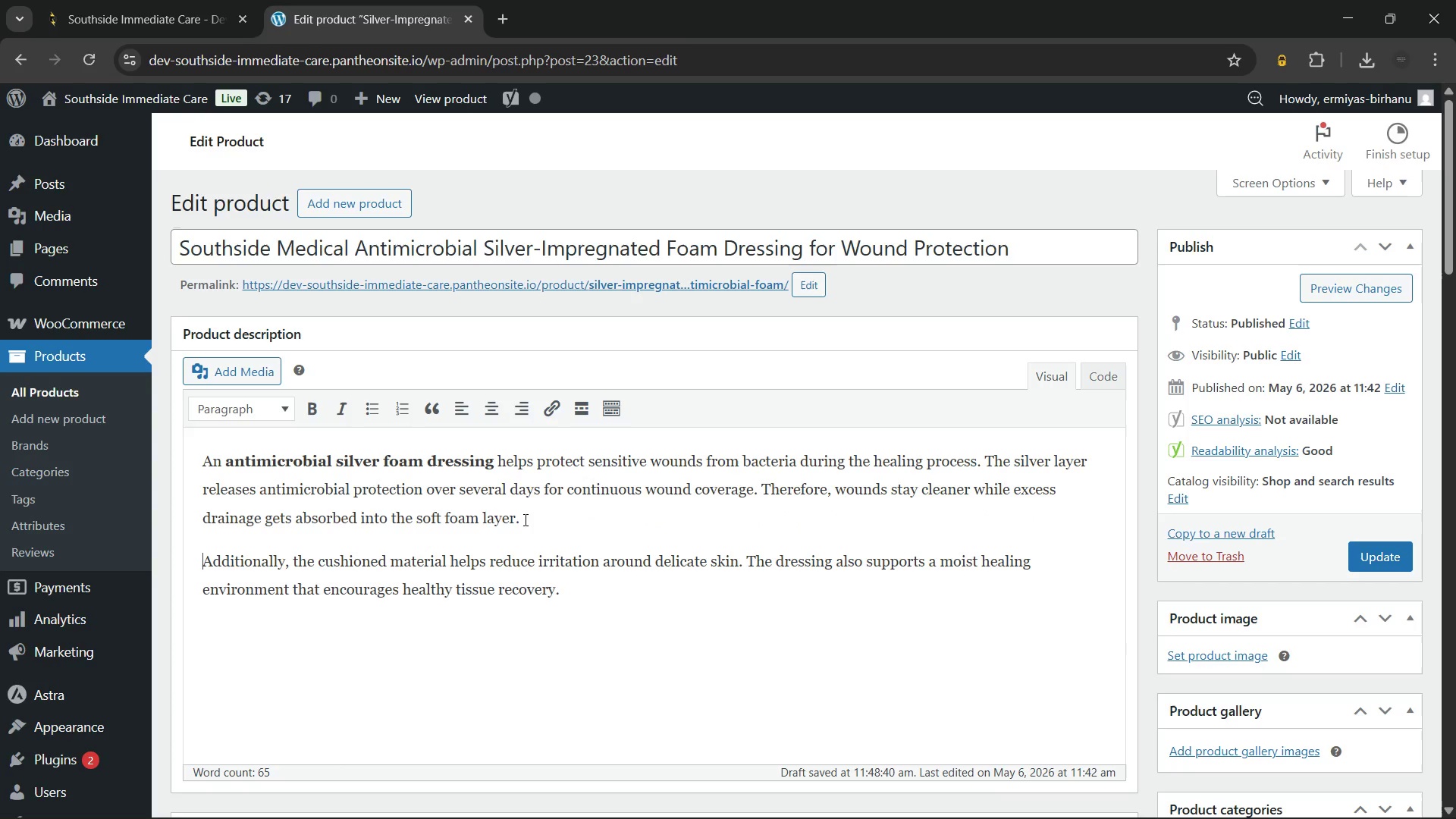 
key(Enter)
 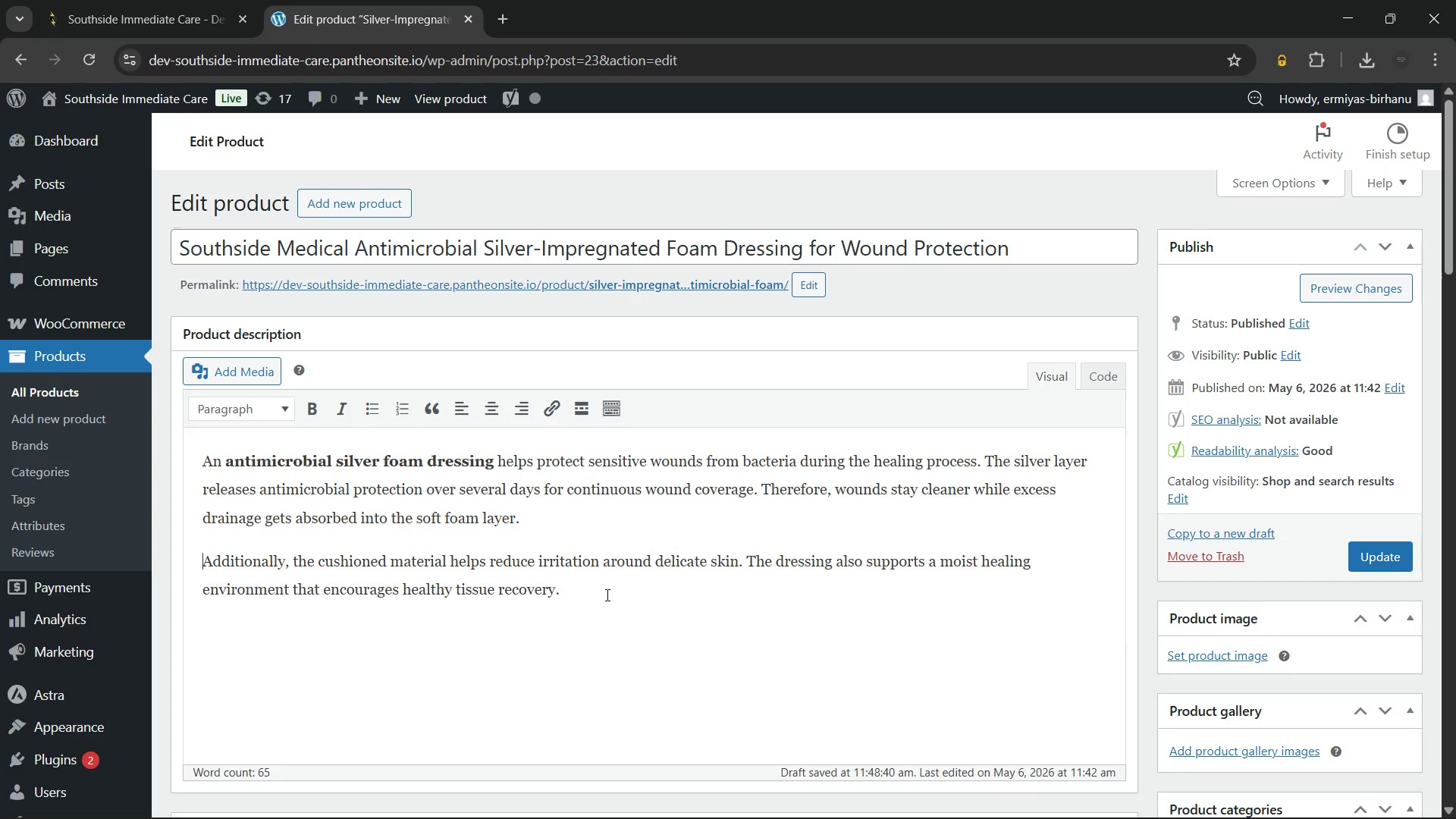 
left_click([607, 591])
 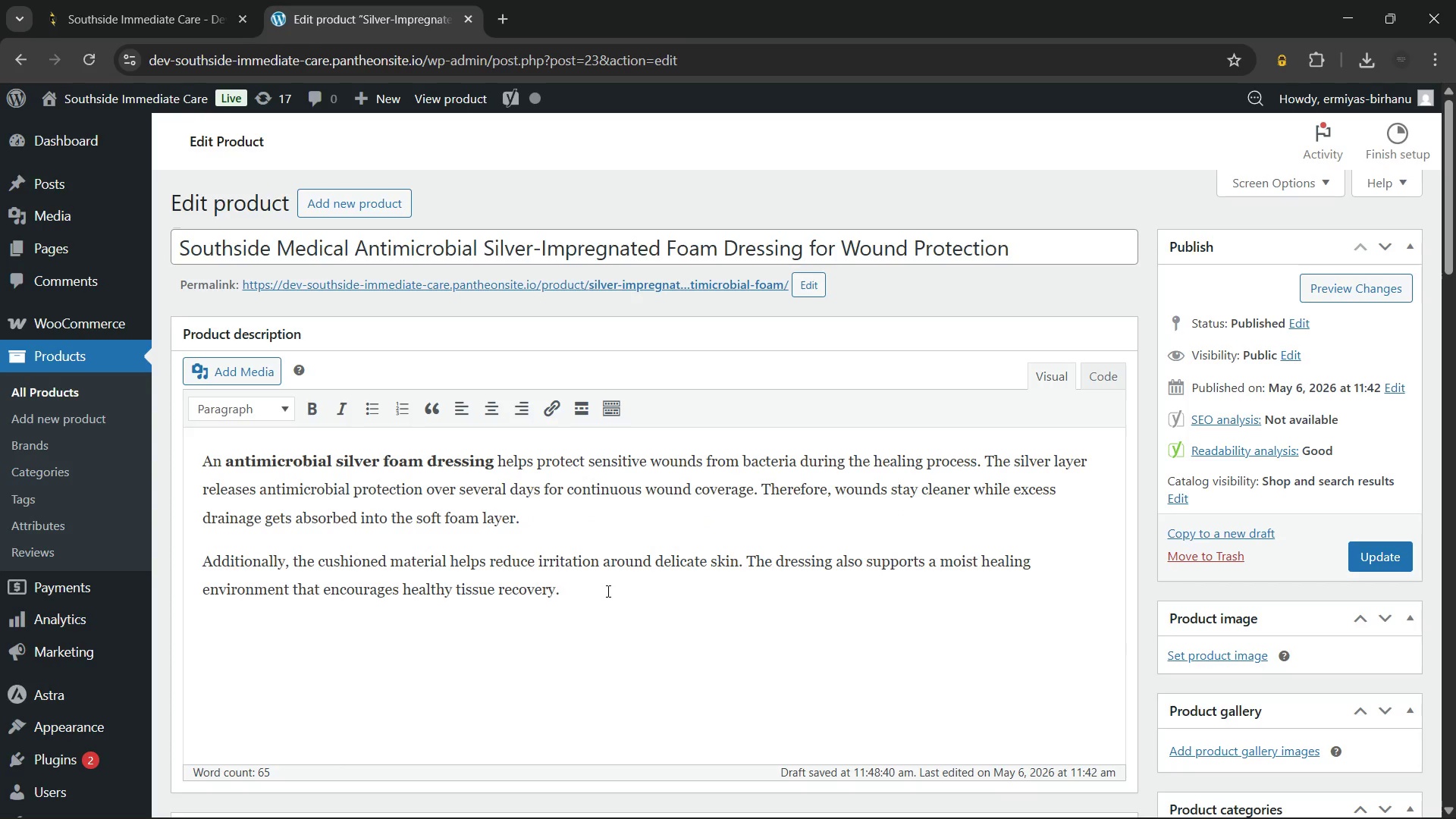 
wait(8.52)
 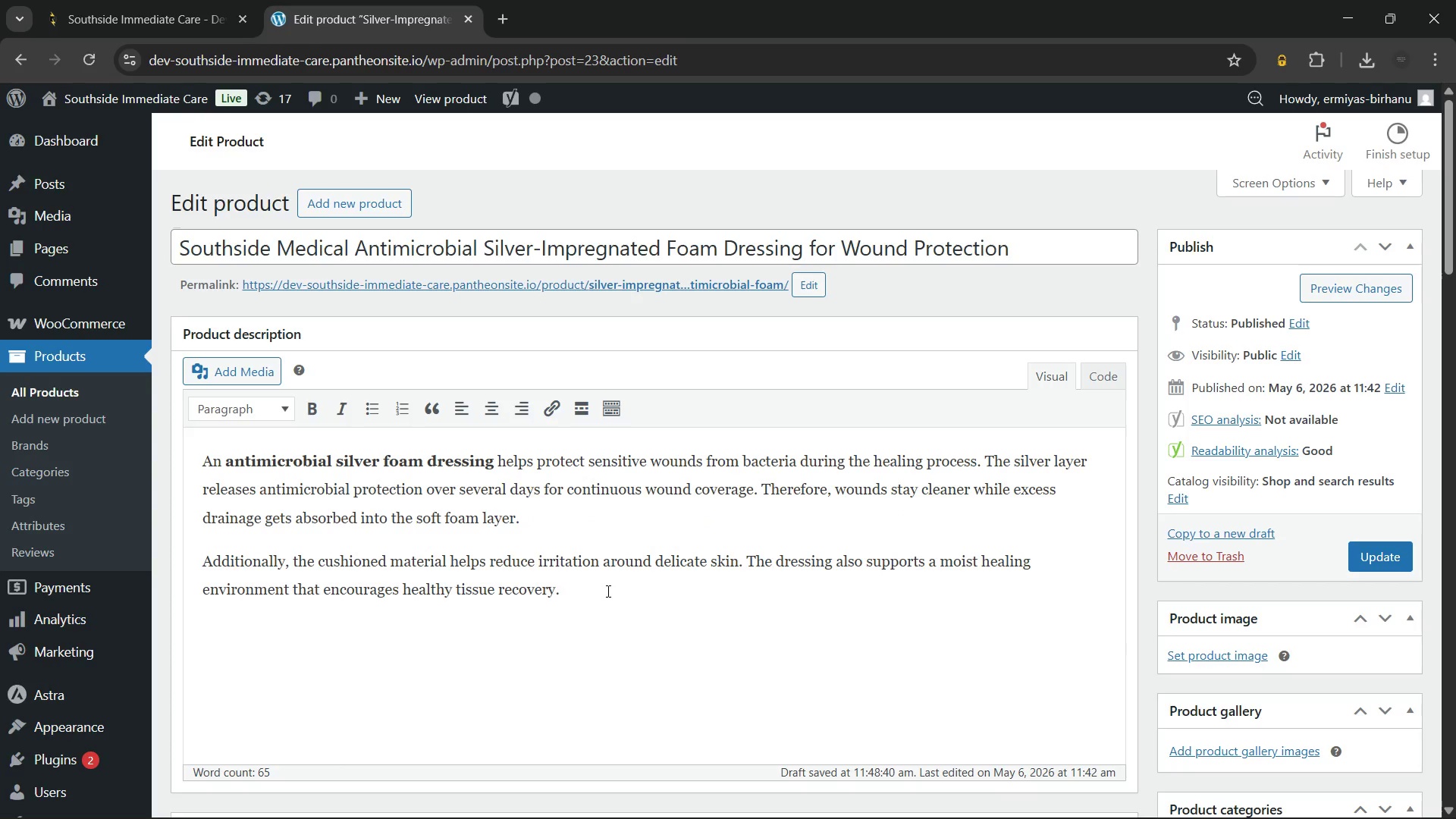 
type(For exampe)
key(Backspace)
type(le,)
 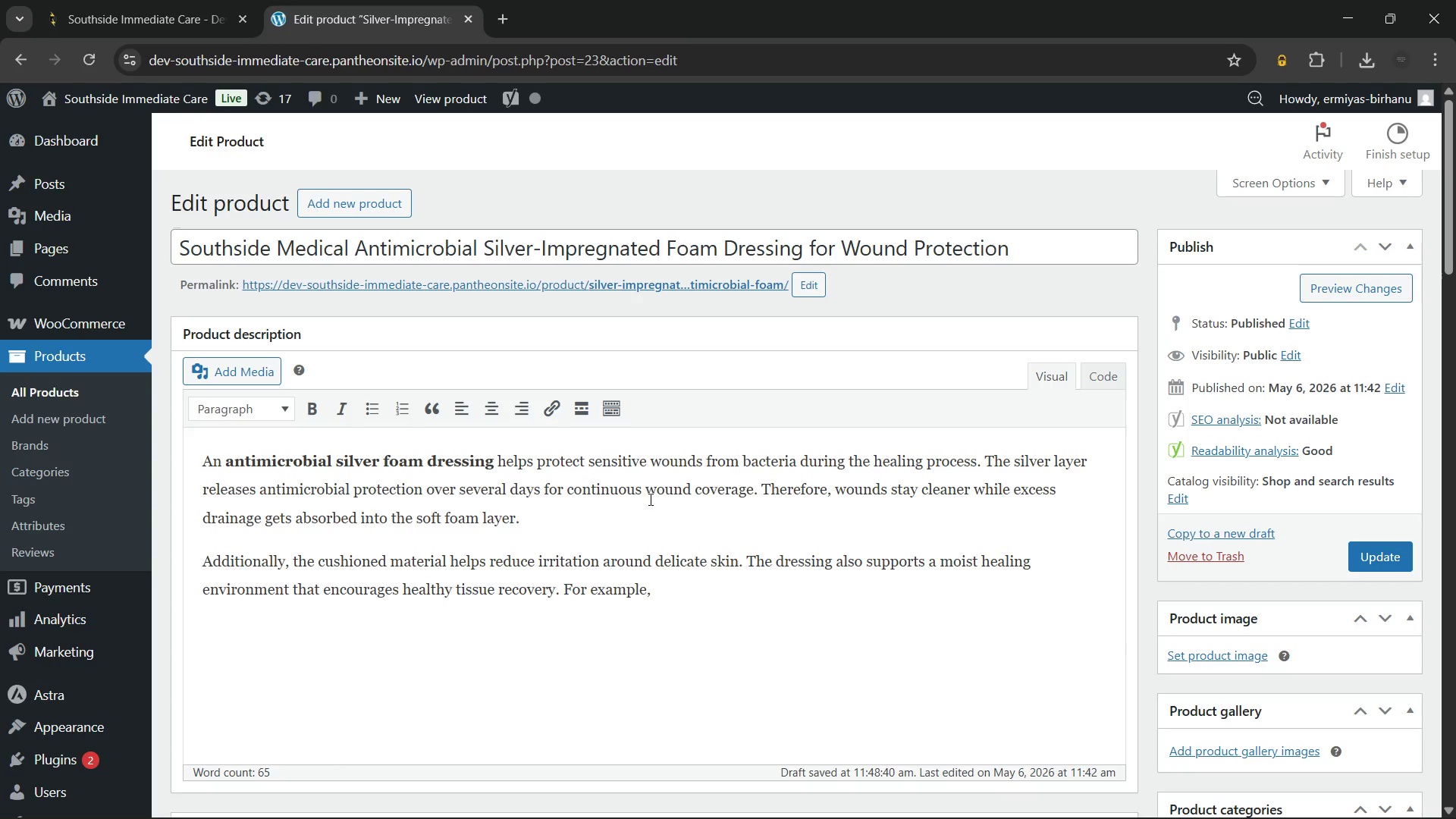 
type( it works well for burns, surgical areas, and chronic wounds requiring extra protection)
 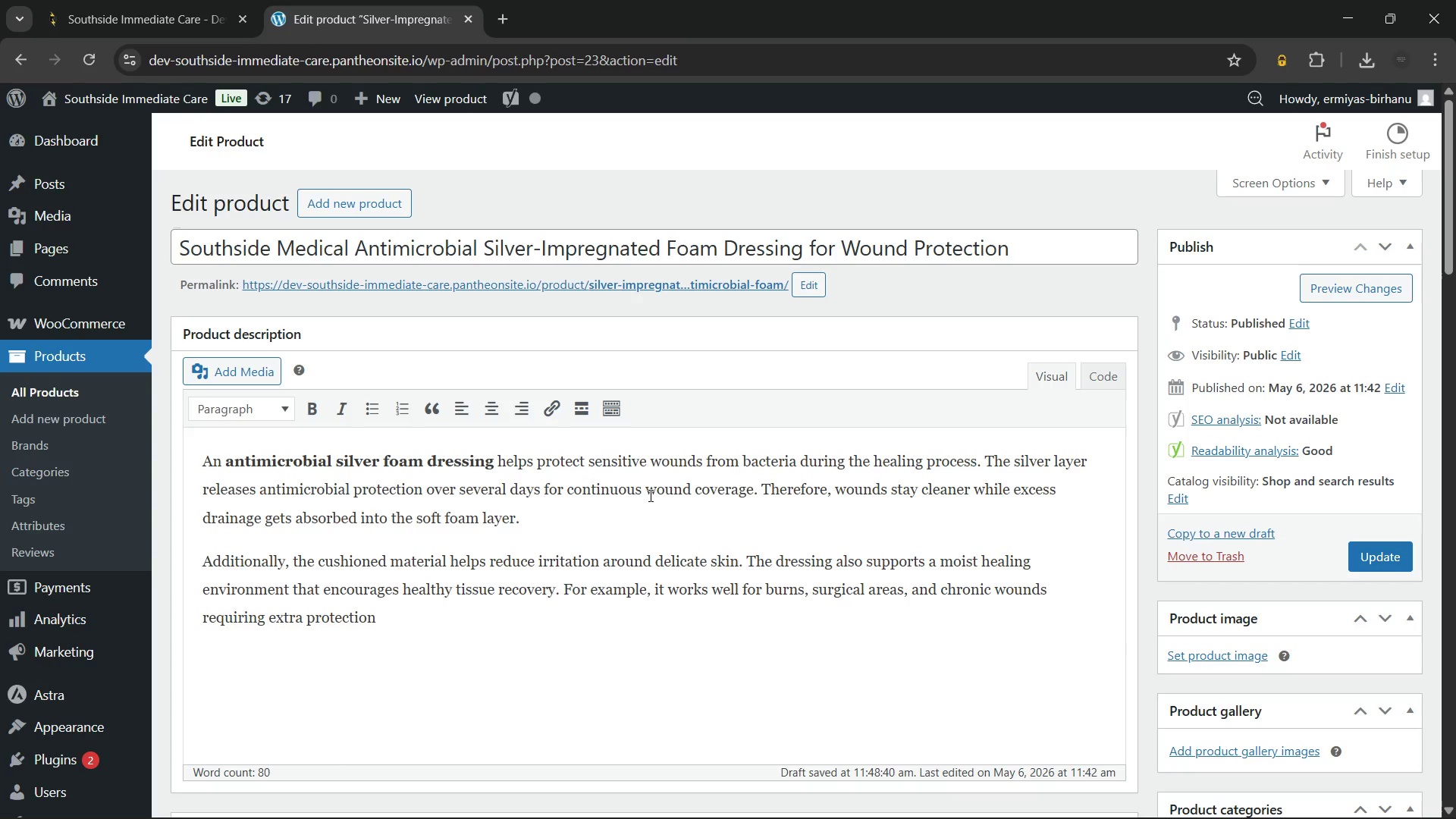 
type(. The flexibe)
key(Backspace)
type(le foam design com)
key(Backspace)
type(nforms comfortably to different body areas for reliable daily wear.)
 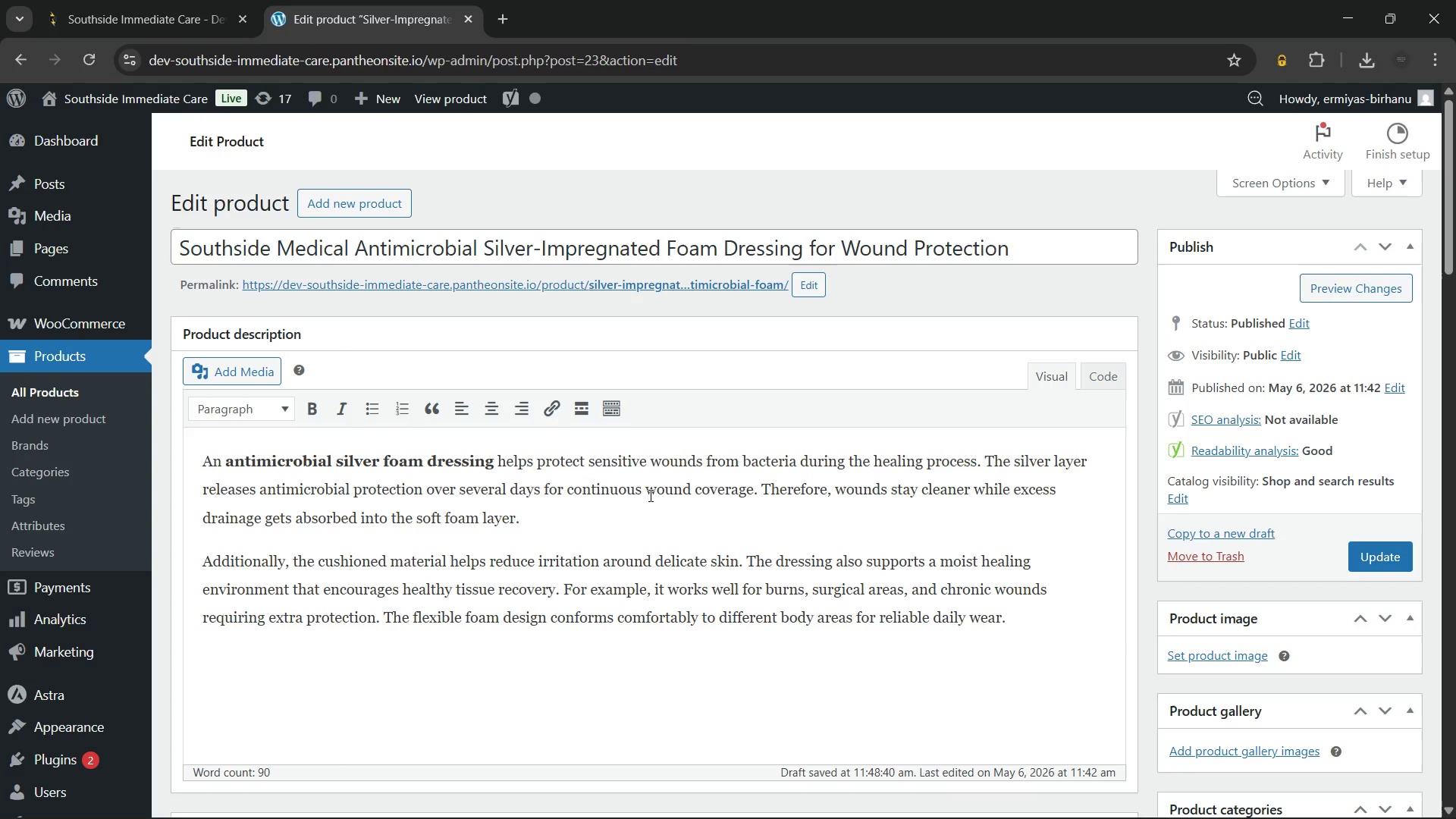 
wait(23.42)
 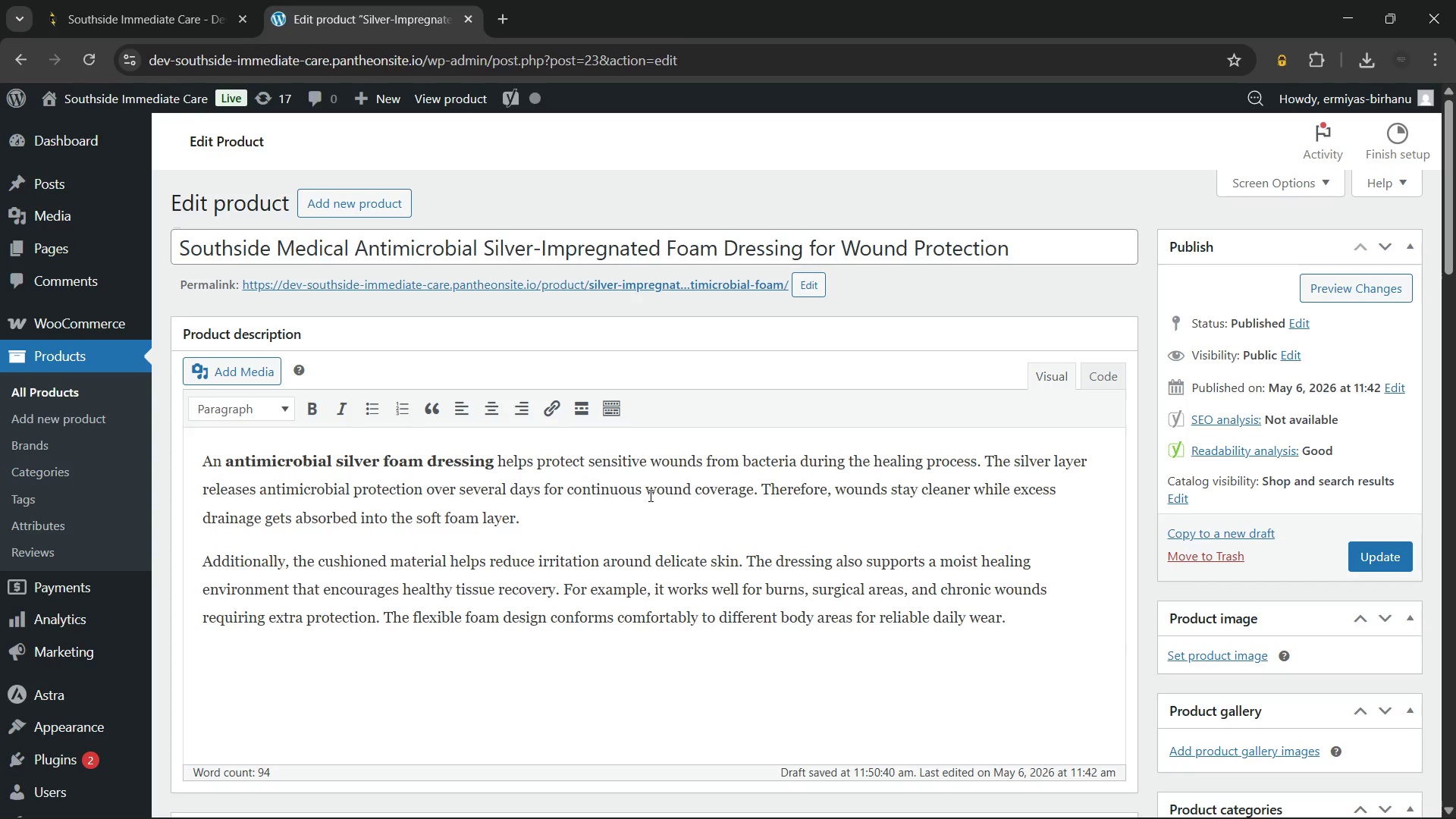 
key(Enter)
 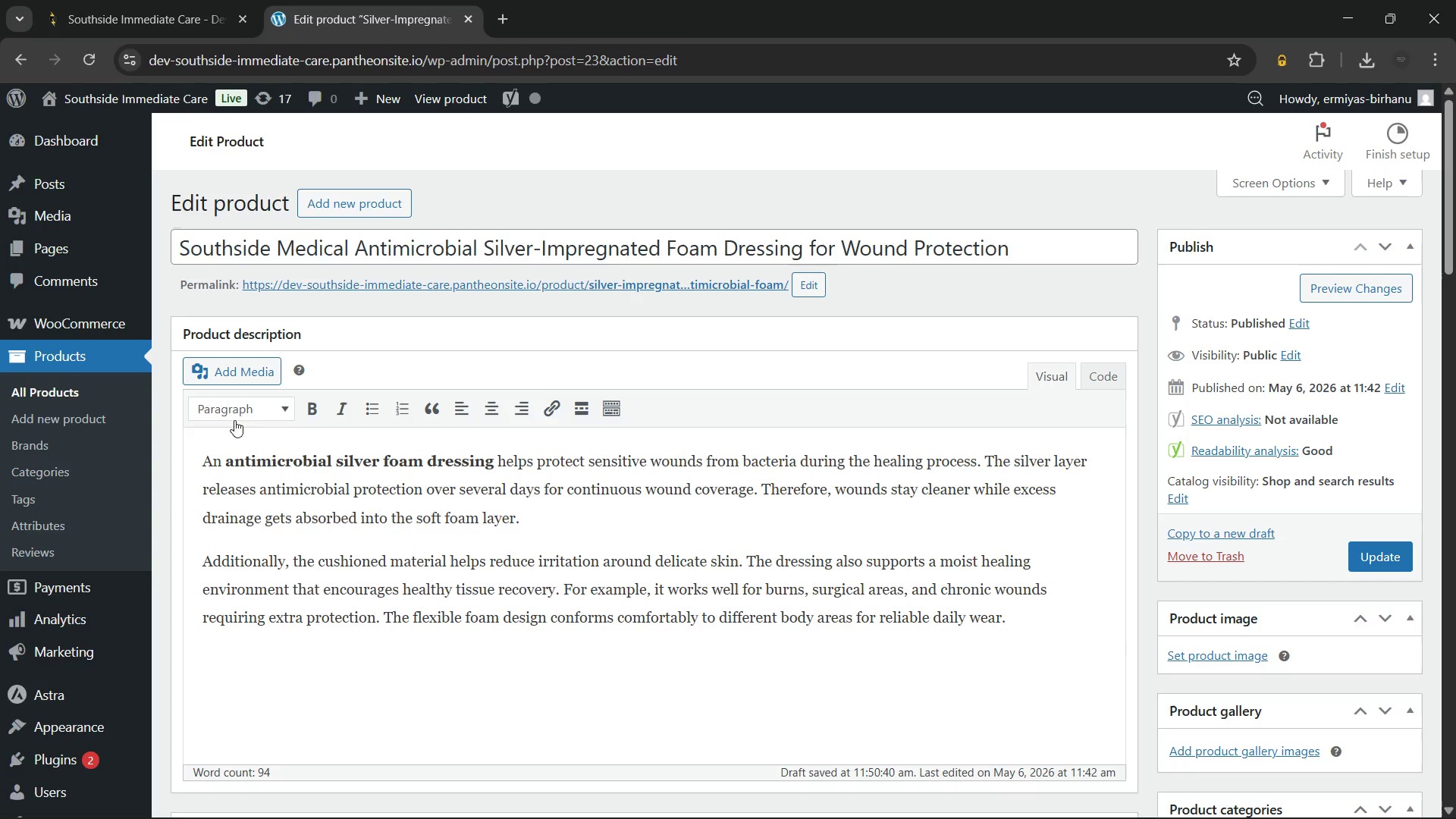 
left_click([239, 402])
 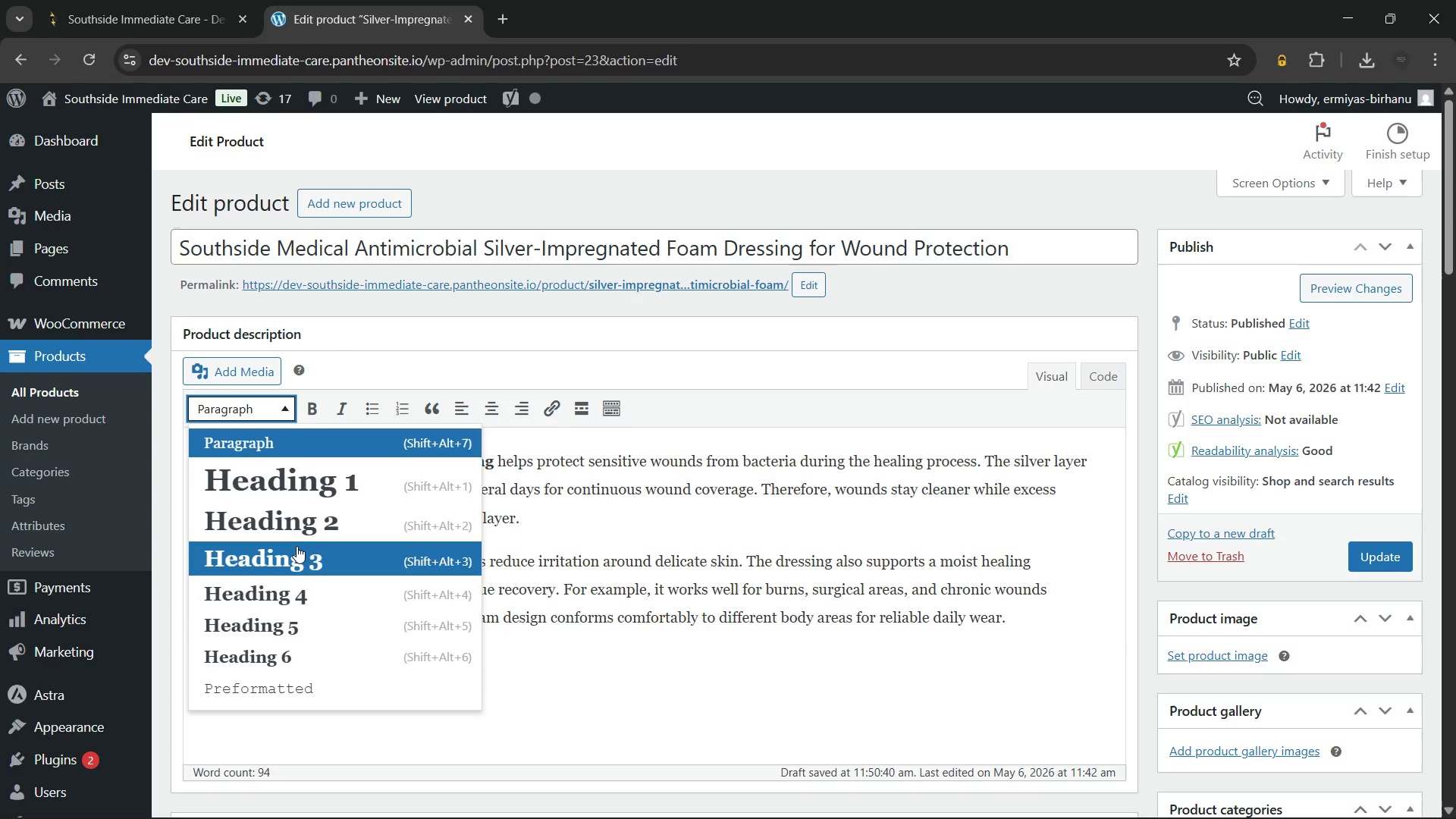 
left_click([297, 546])
 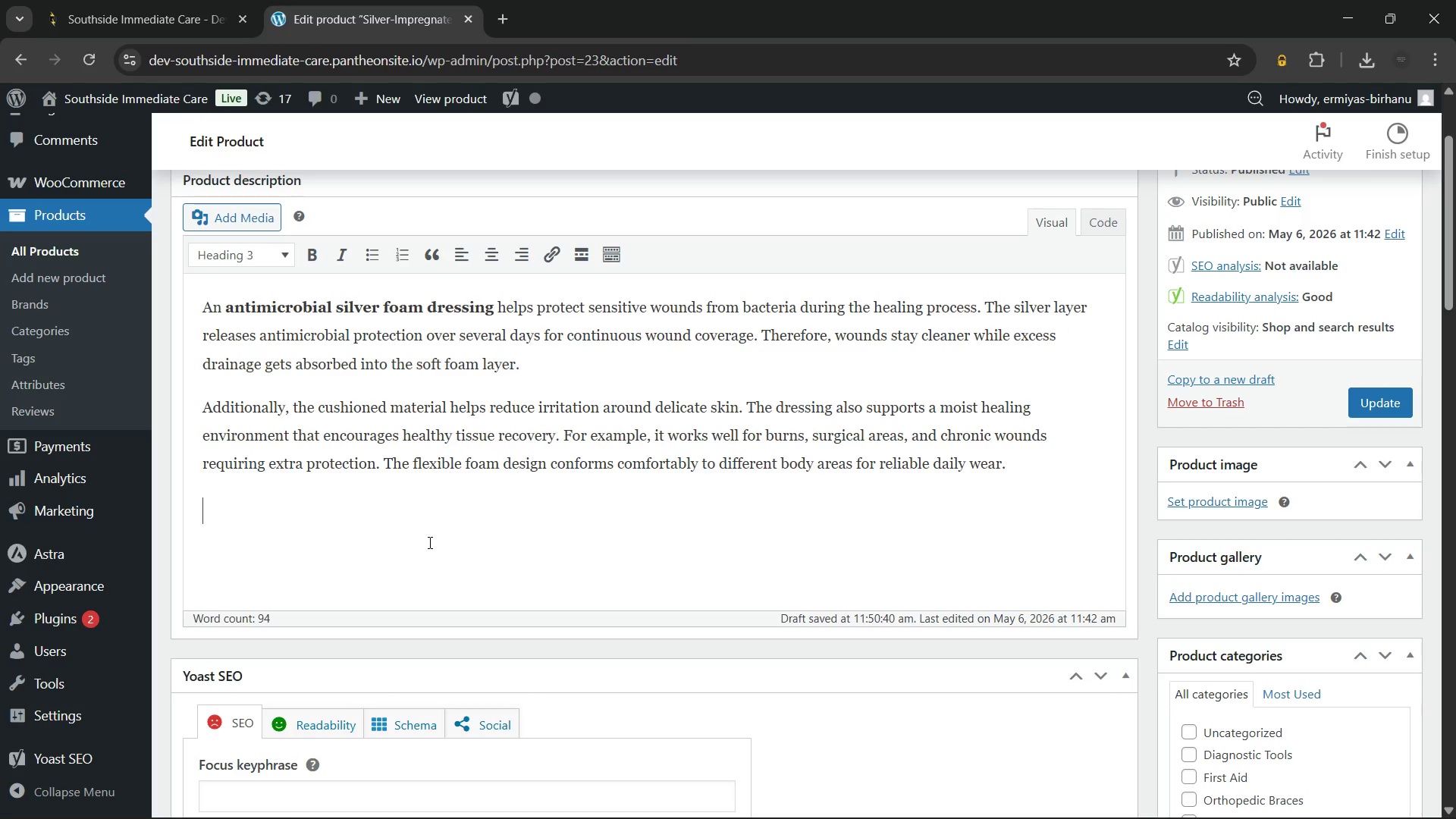 
type(Key Benefits of Antimicrobial Silver foam dressing)
 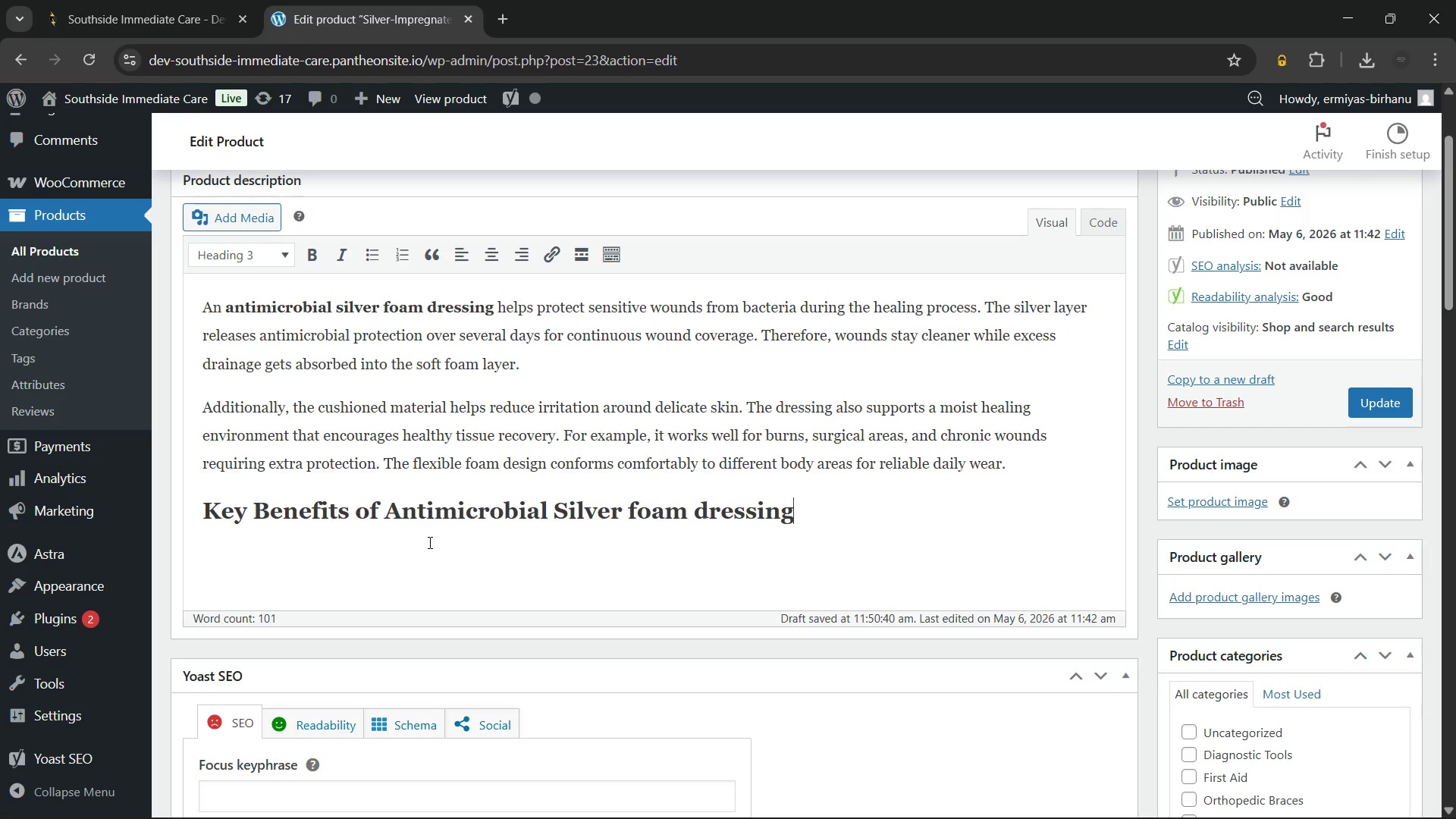 
key(ArrowLeft)
 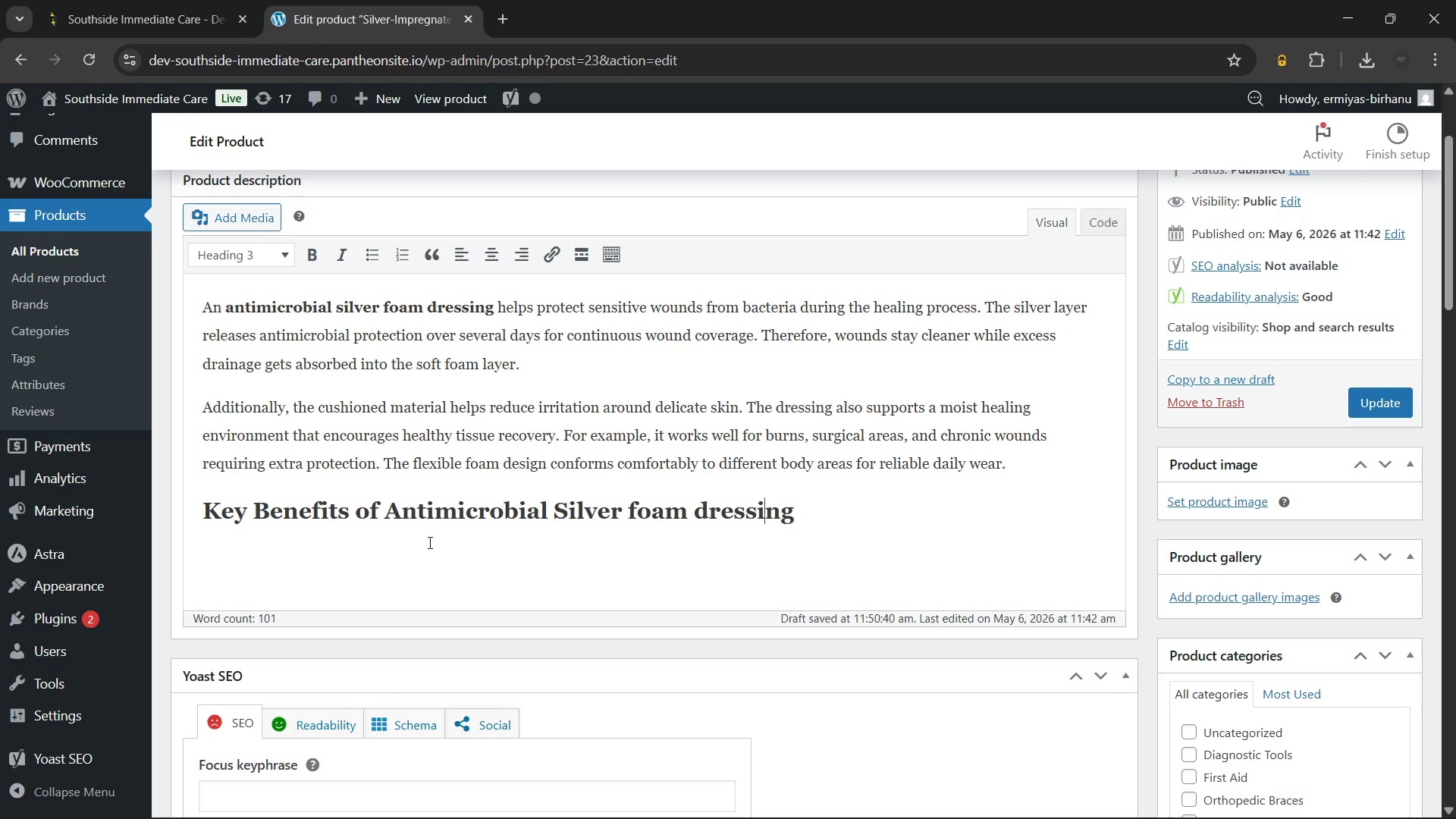 
key(ArrowLeft)
 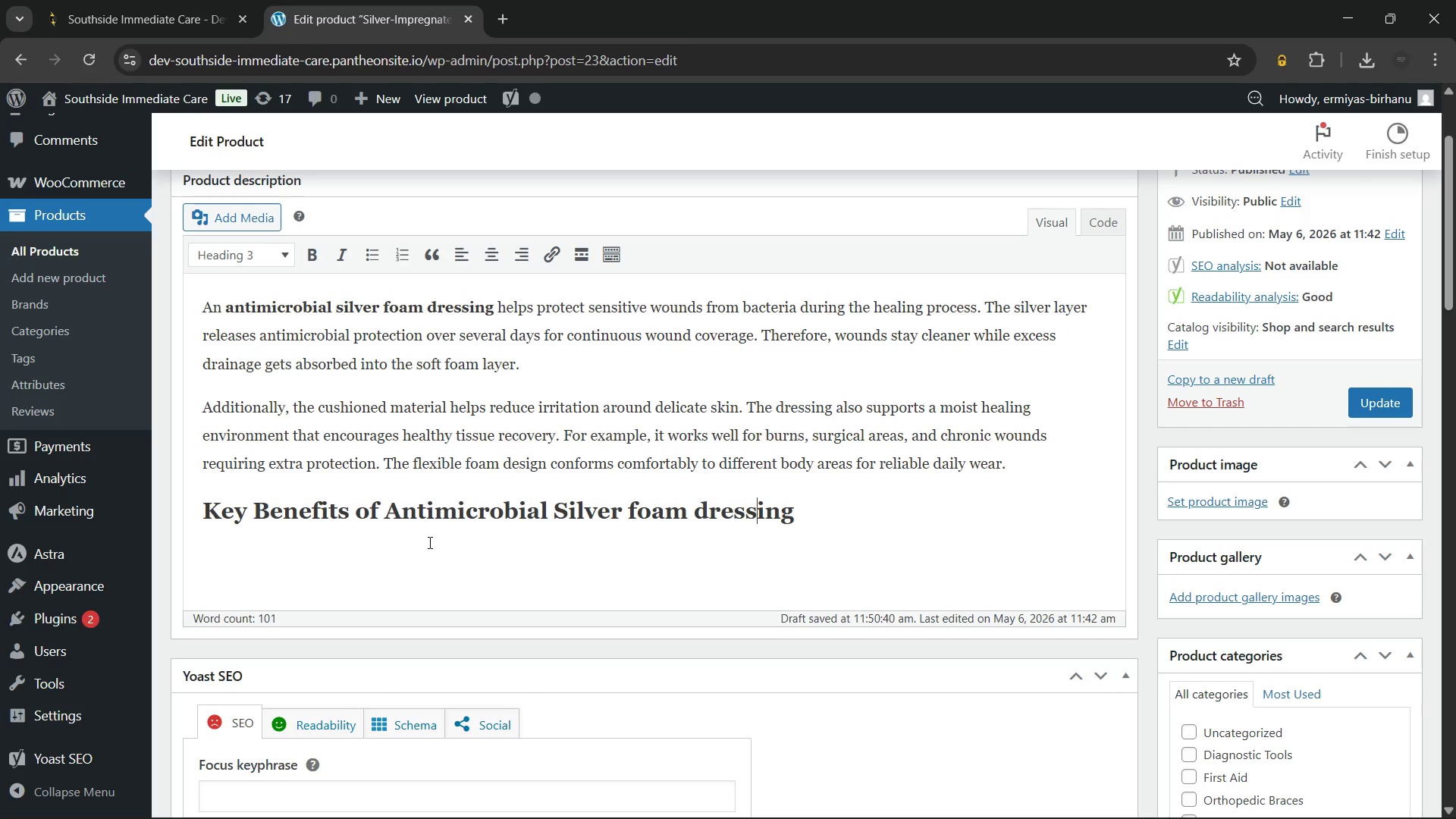 
key(ArrowLeft)
 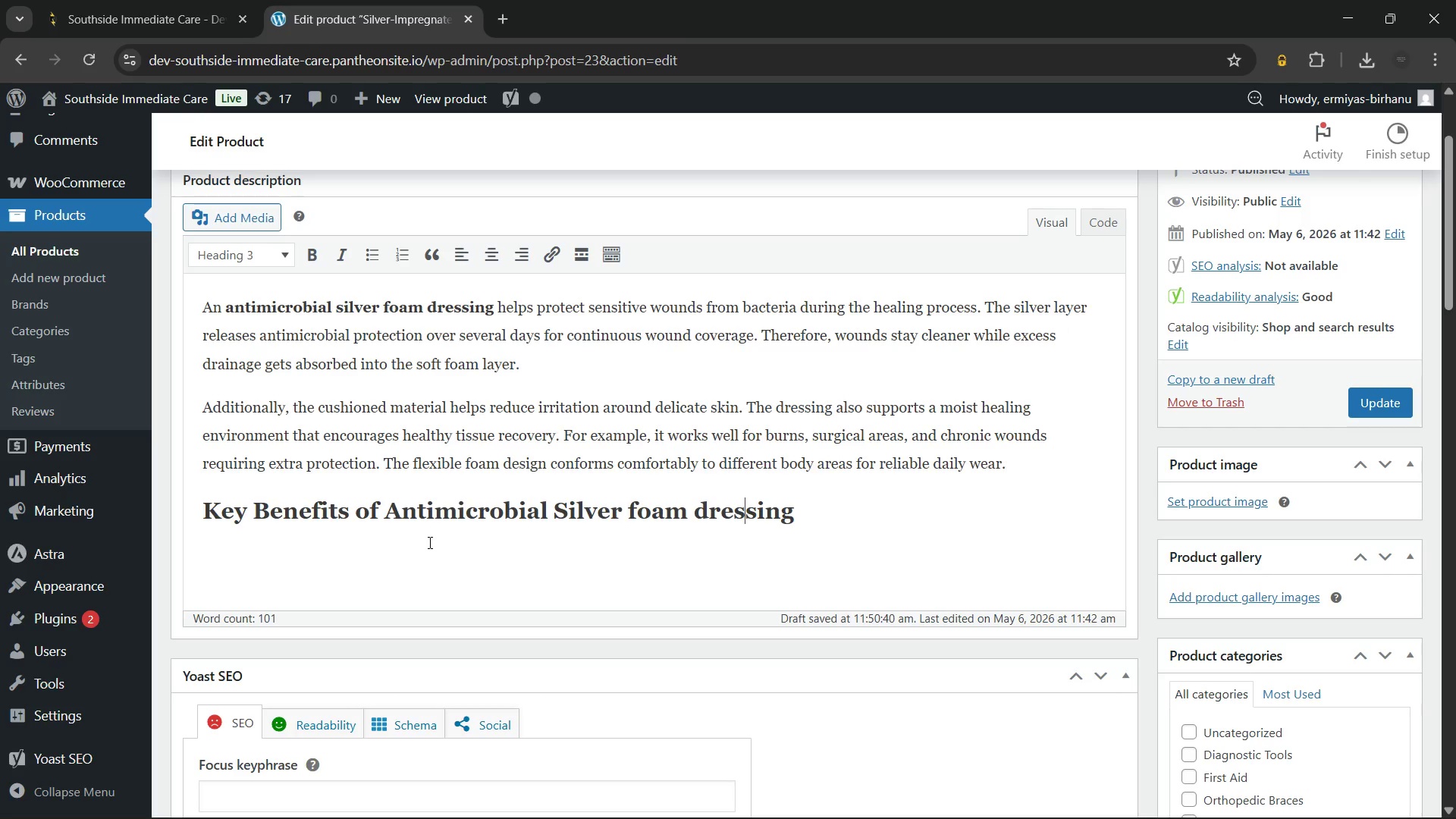 
key(ArrowLeft)
 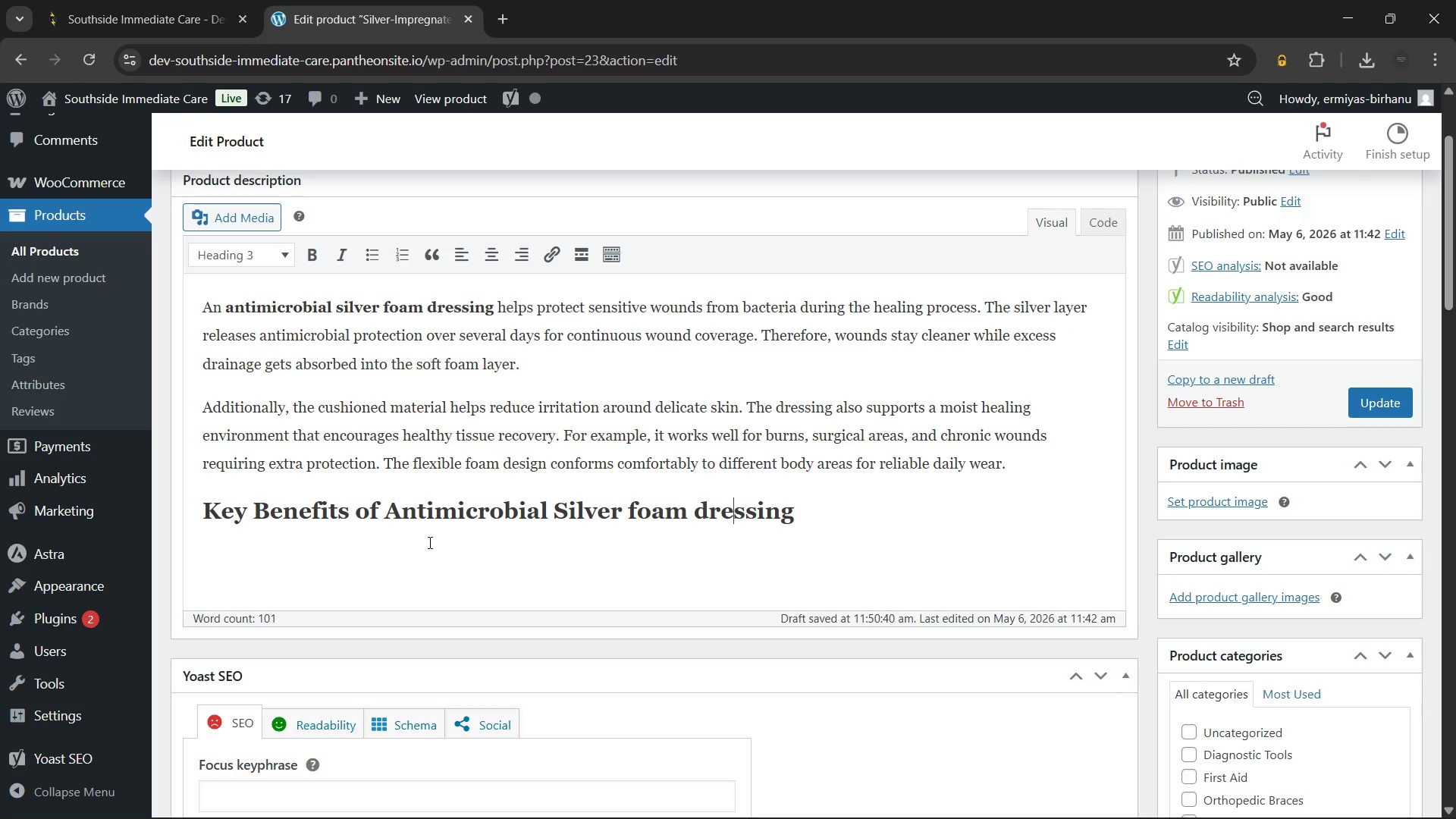 
key(ArrowLeft)
 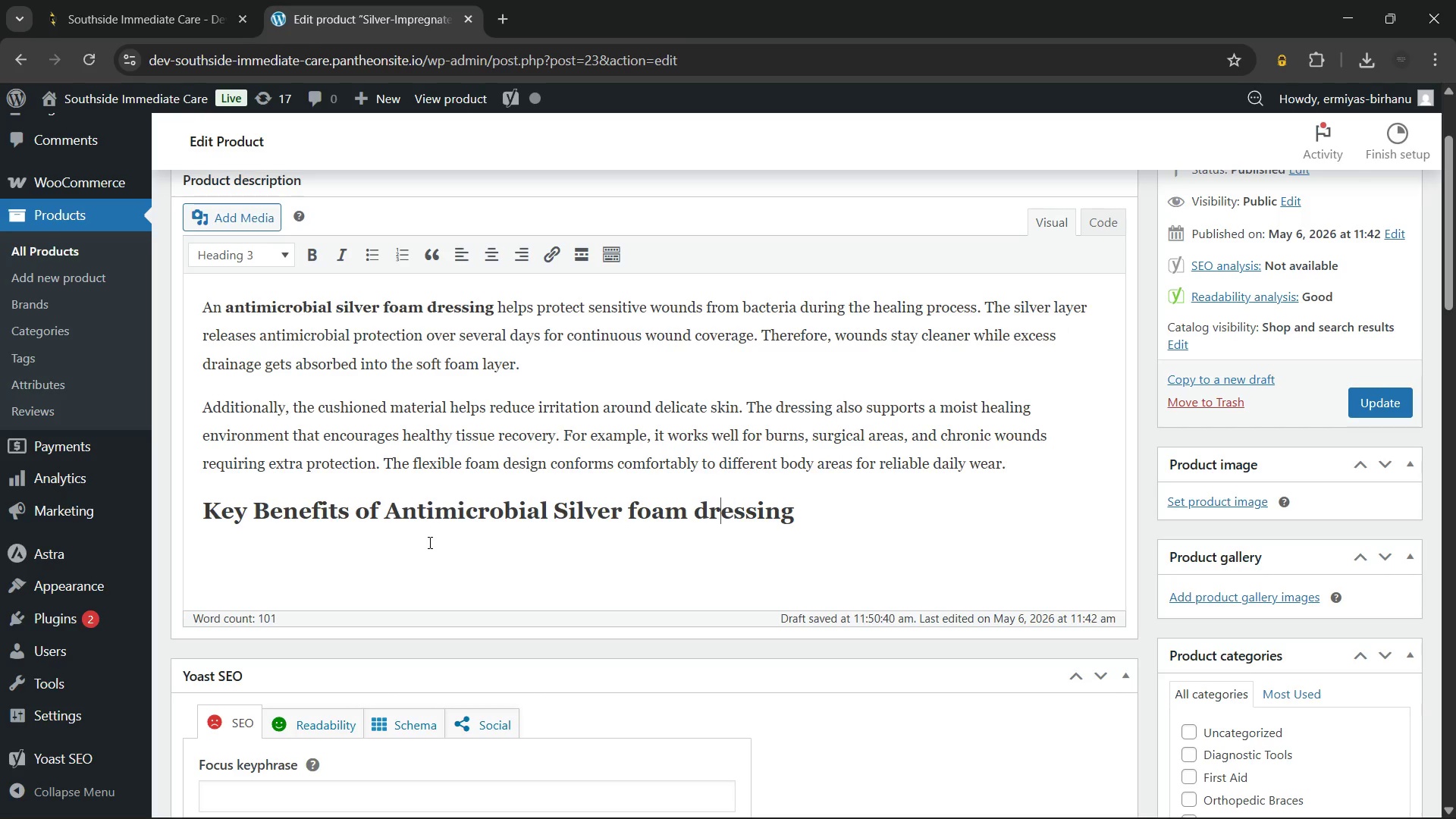 
key(ArrowLeft)
 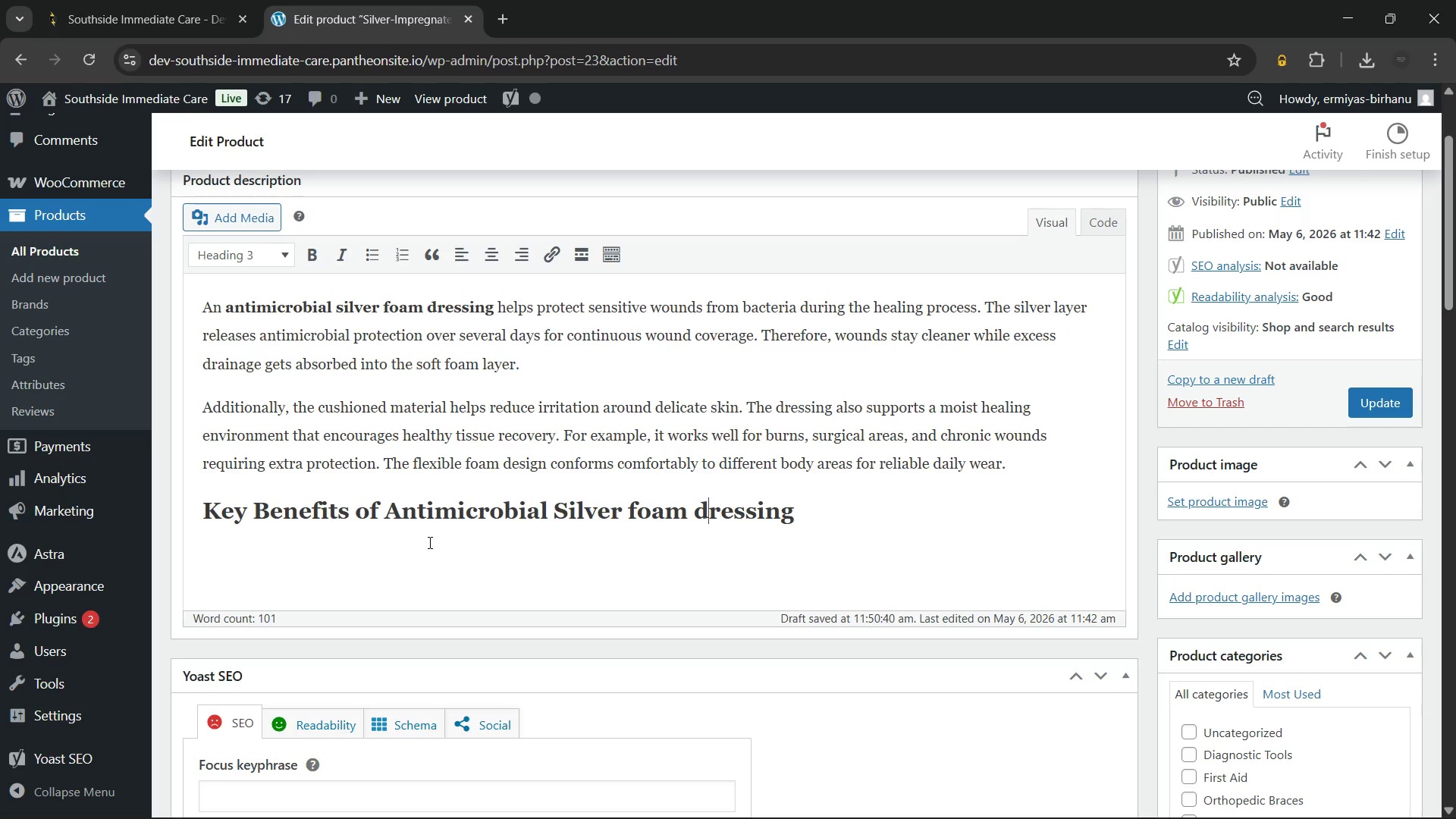 
key(ArrowLeft)
 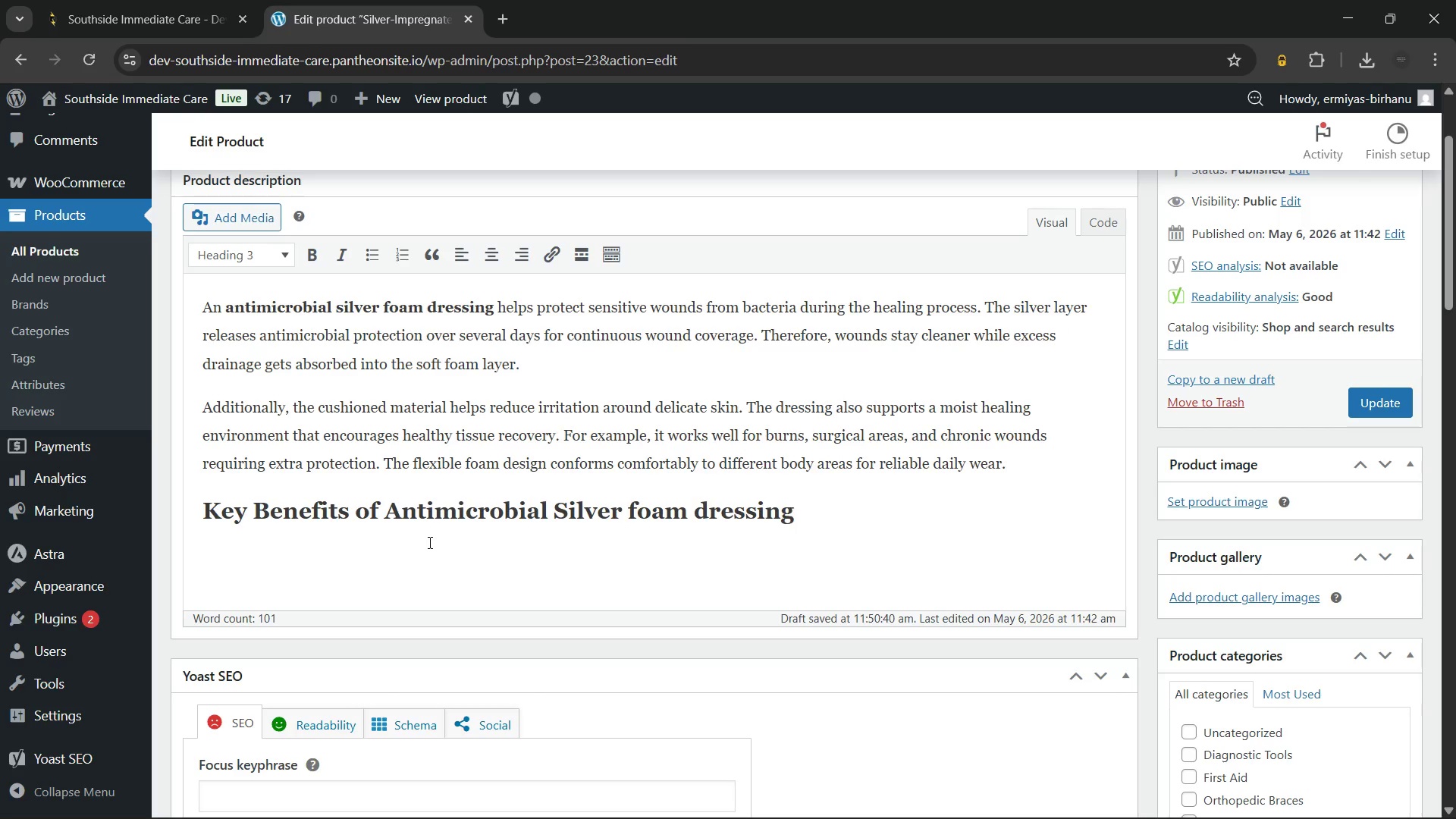 
key(Backspace)
 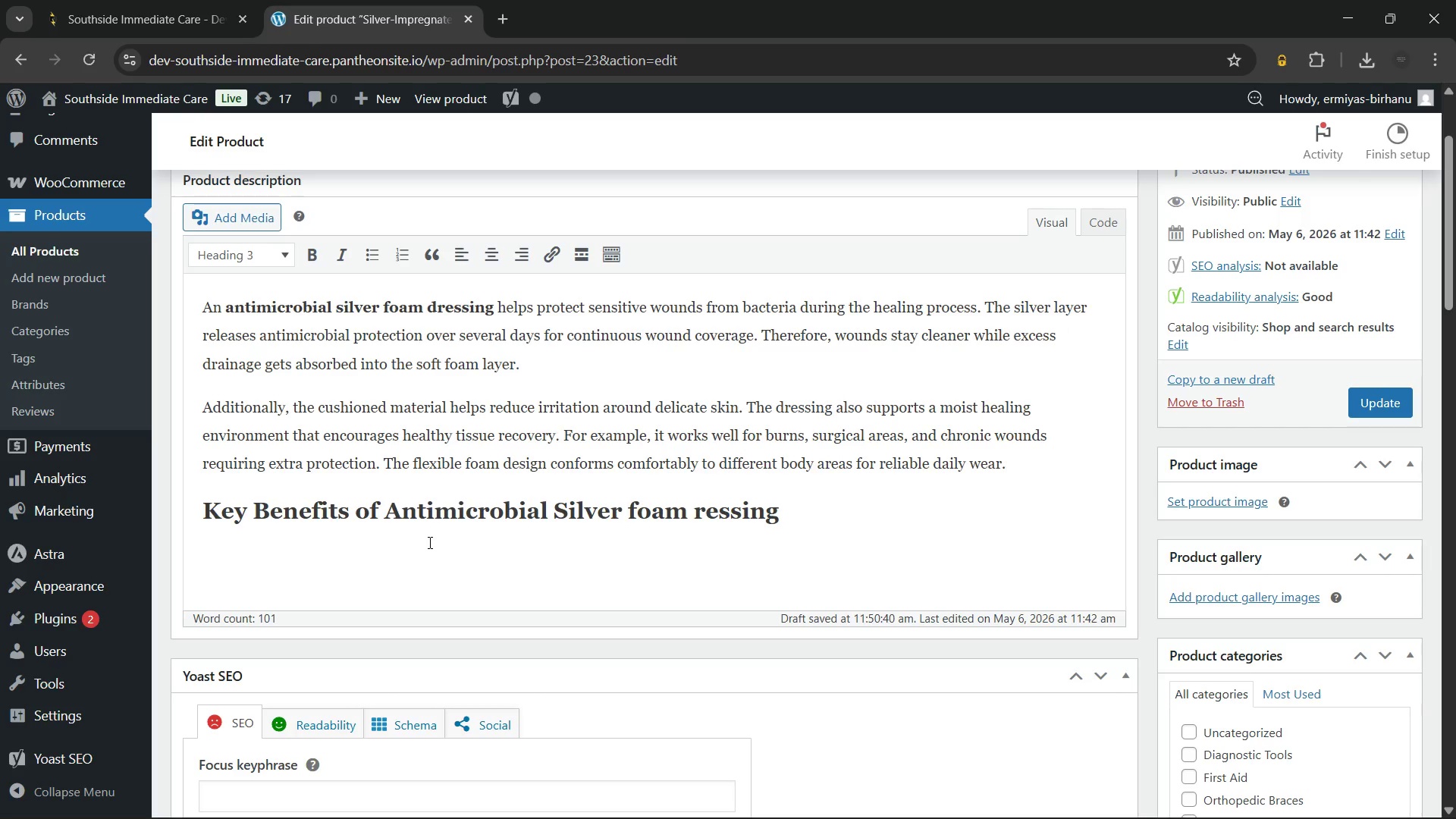 
key(Shift+D)
 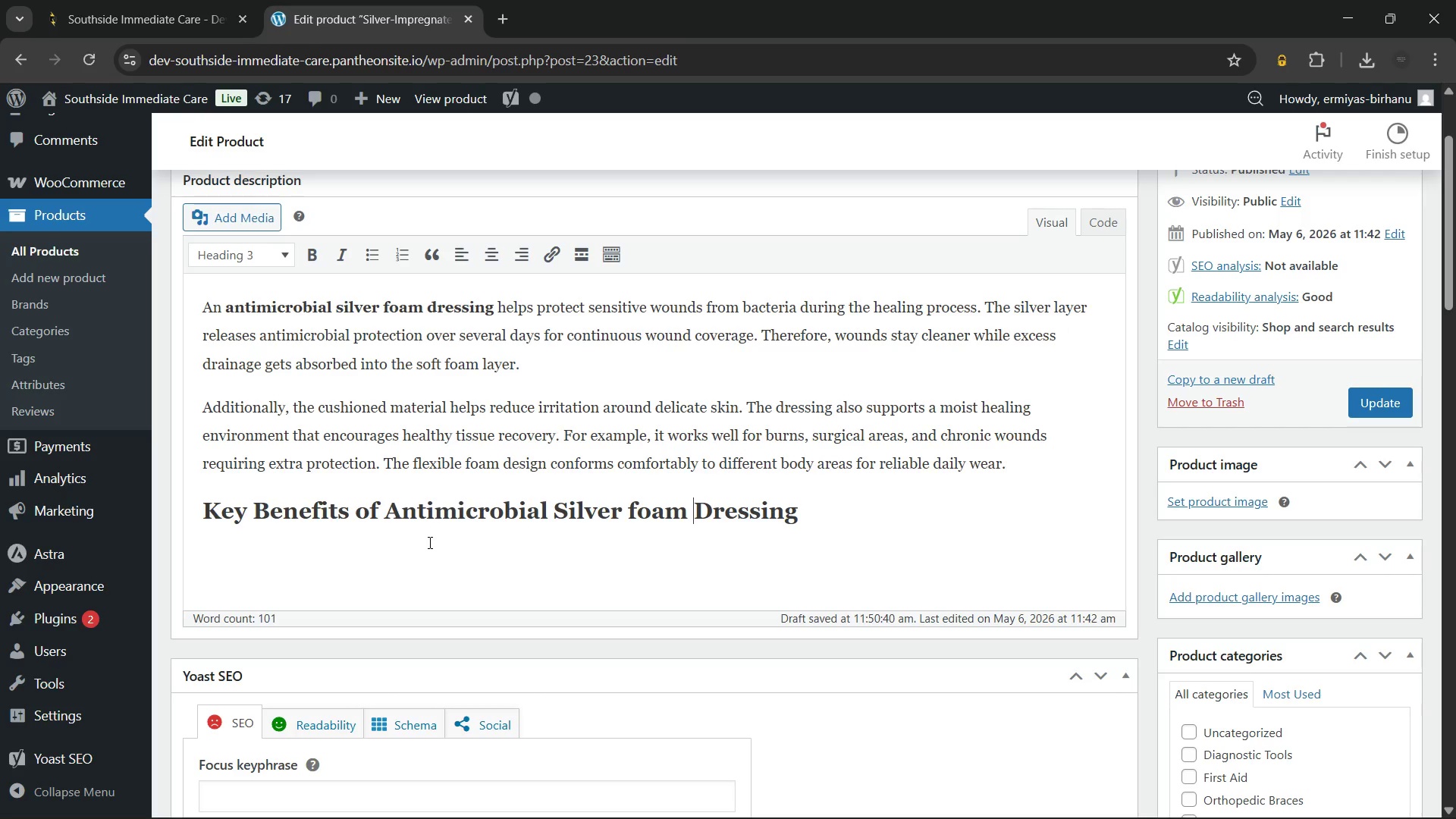 
hold_key(key=ArrowLeft, duration=0.62)
 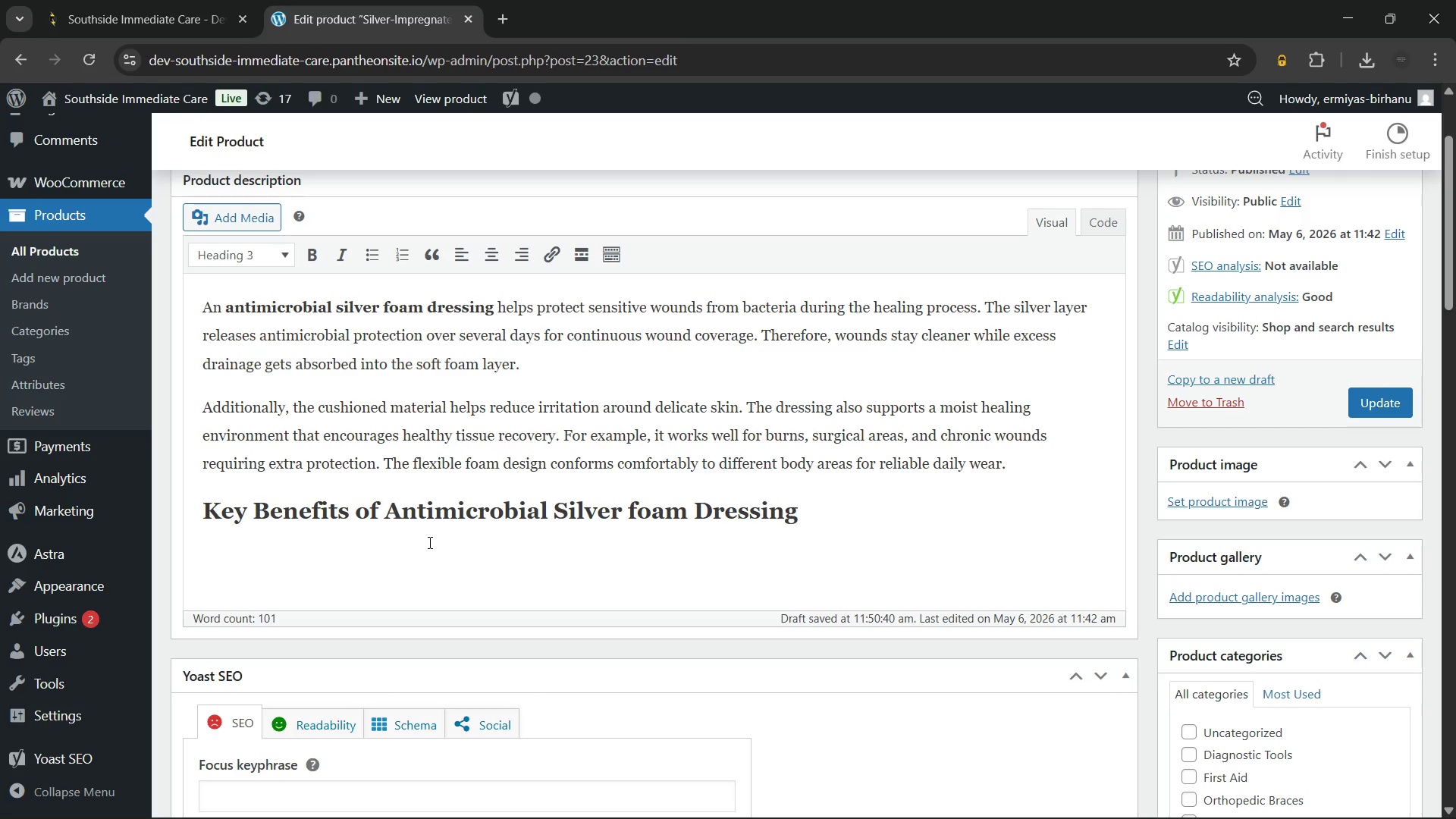 
key(Backspace)
 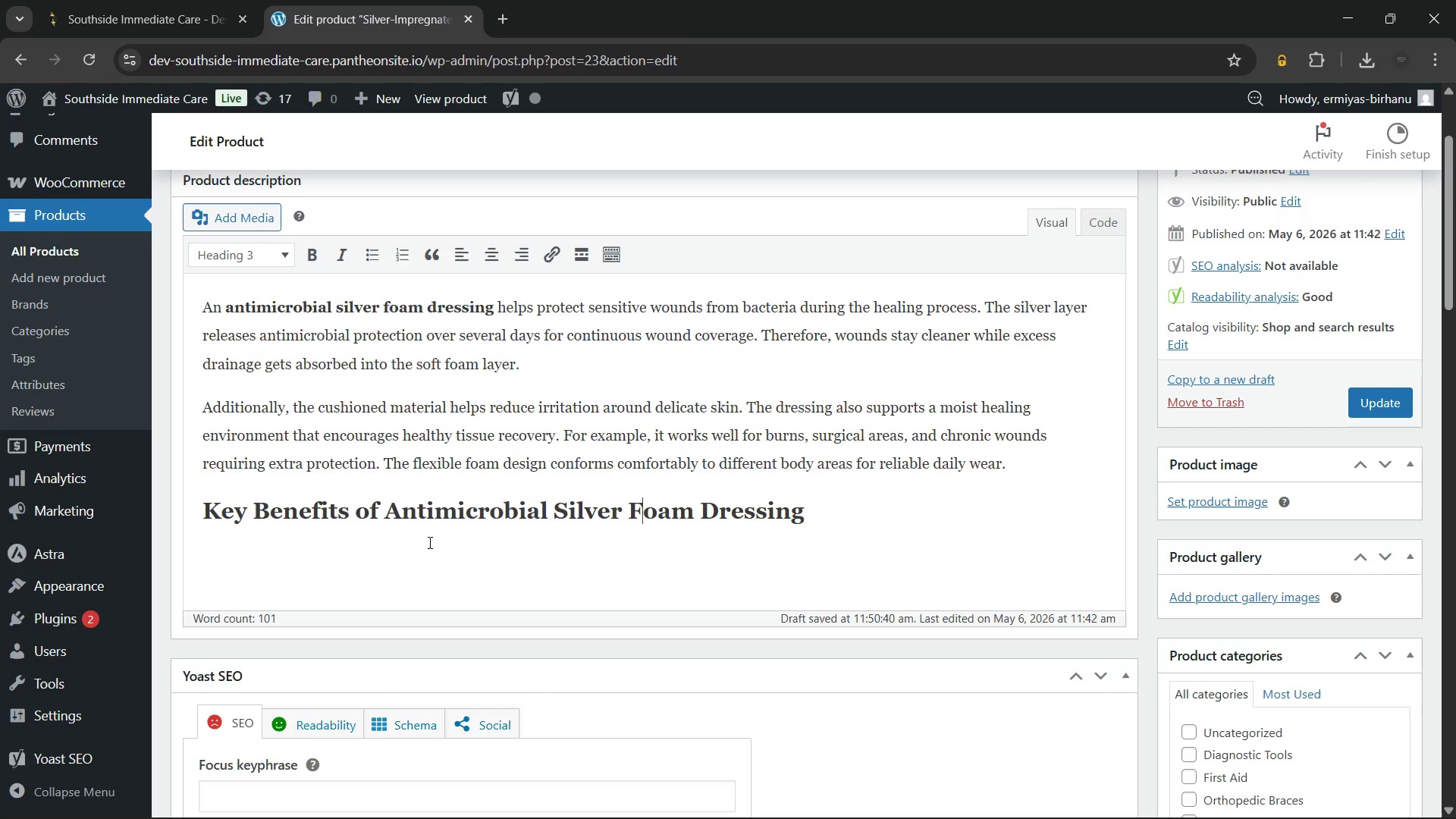 
key(Shift+F)
 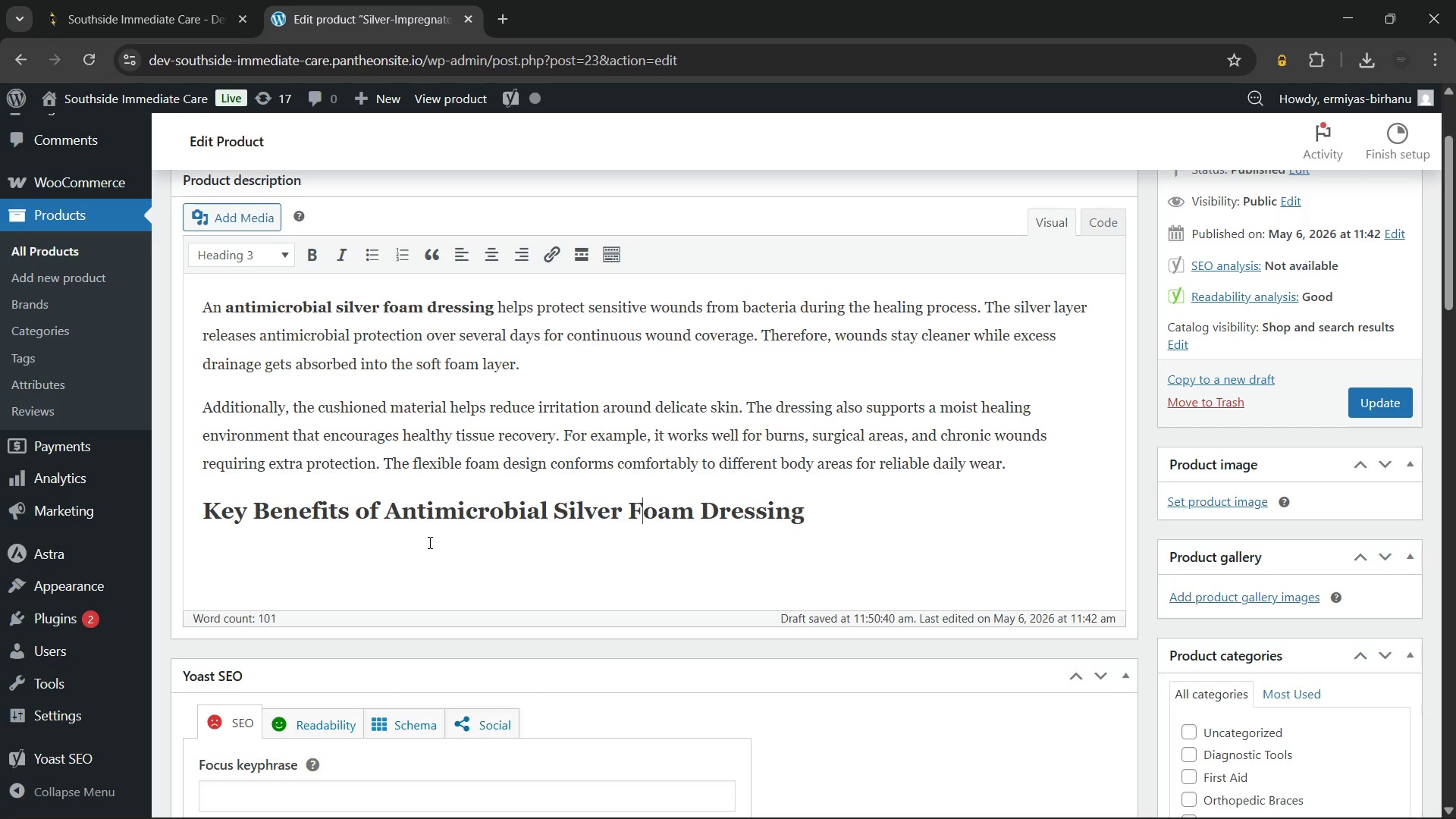 
hold_key(key=ArrowRight, duration=0.91)
 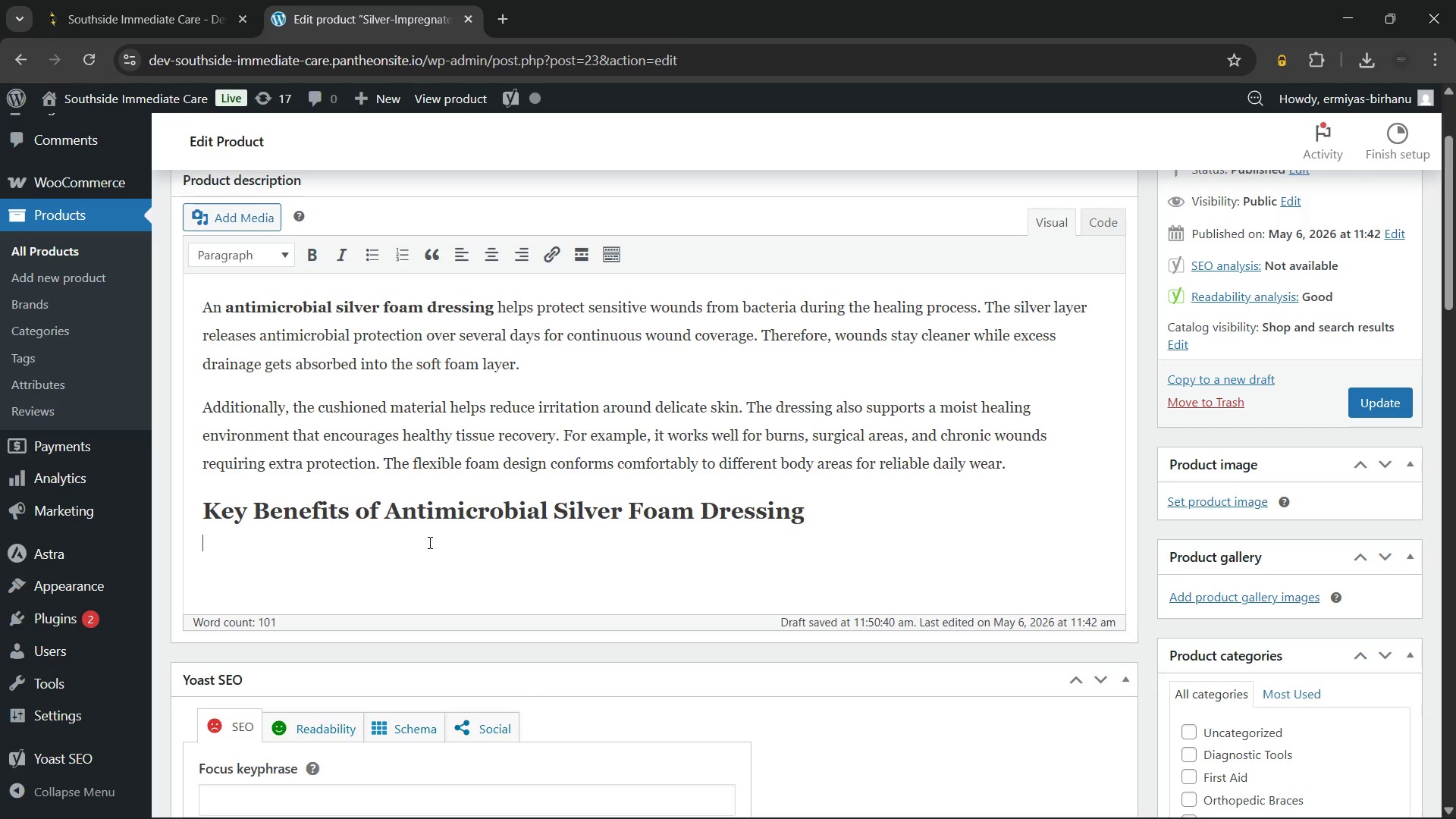 
key(Enter)
 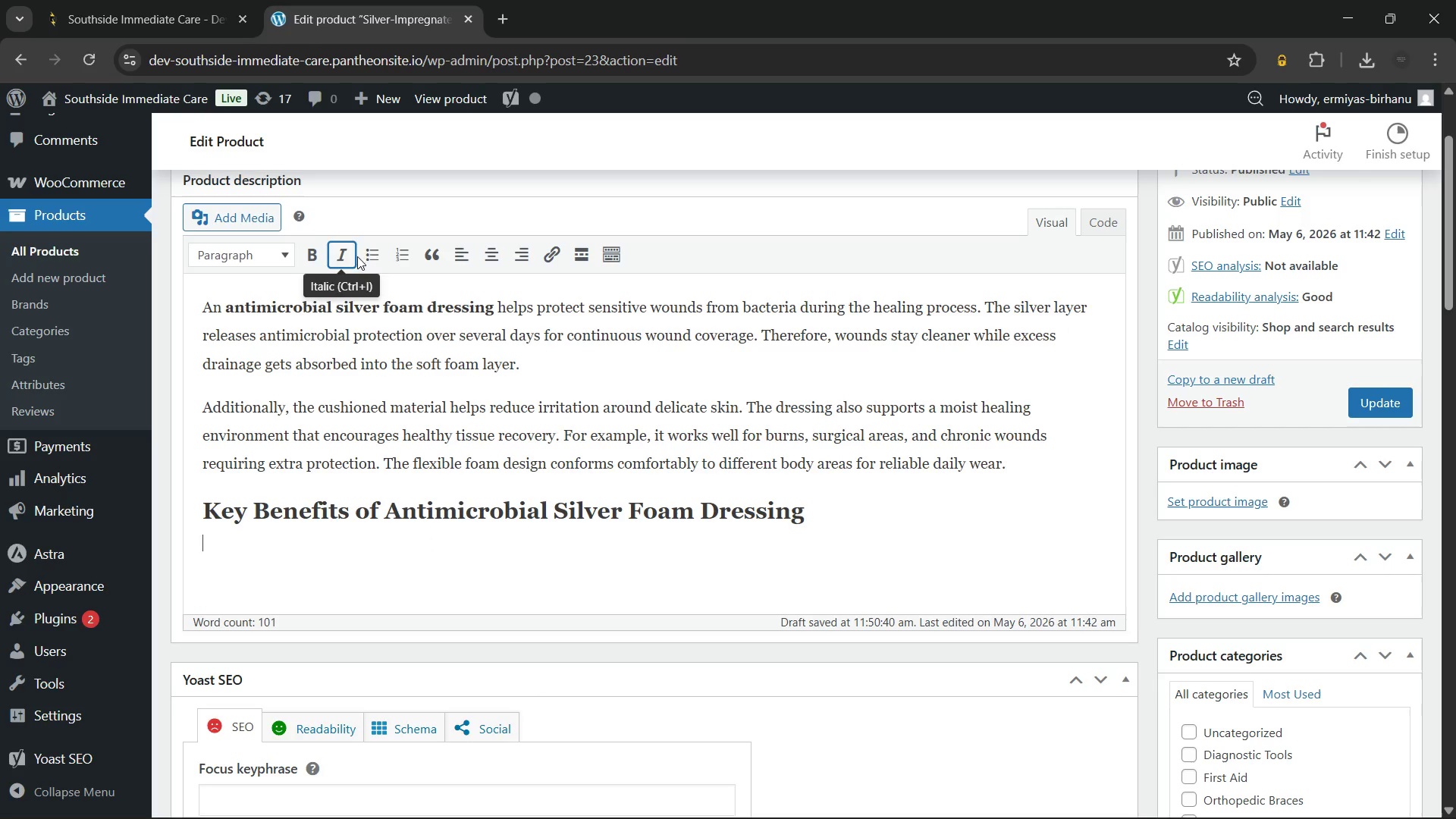 
left_click([372, 246])
 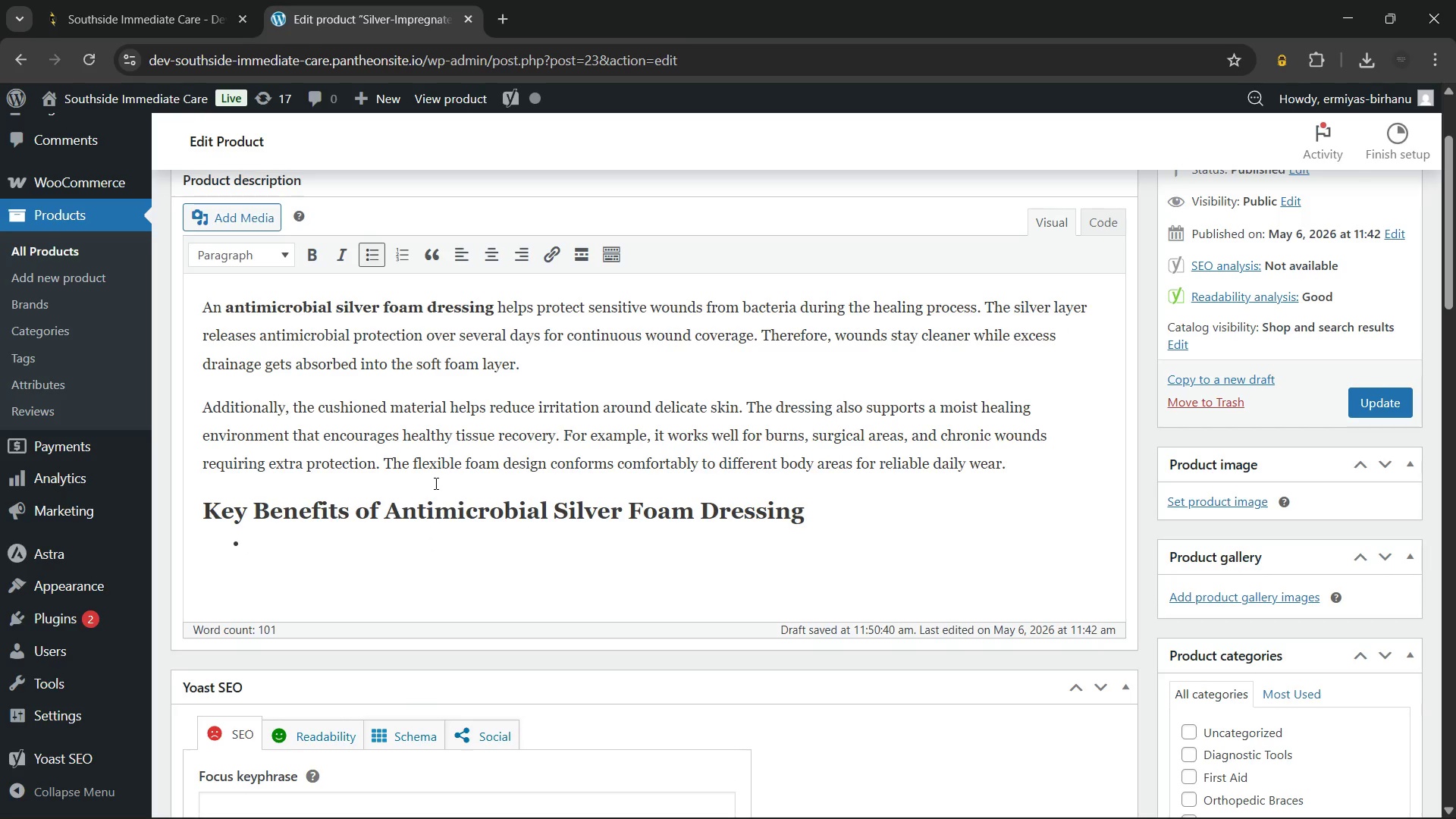 
type(Silver protection helps reduce bacterial growth.)
 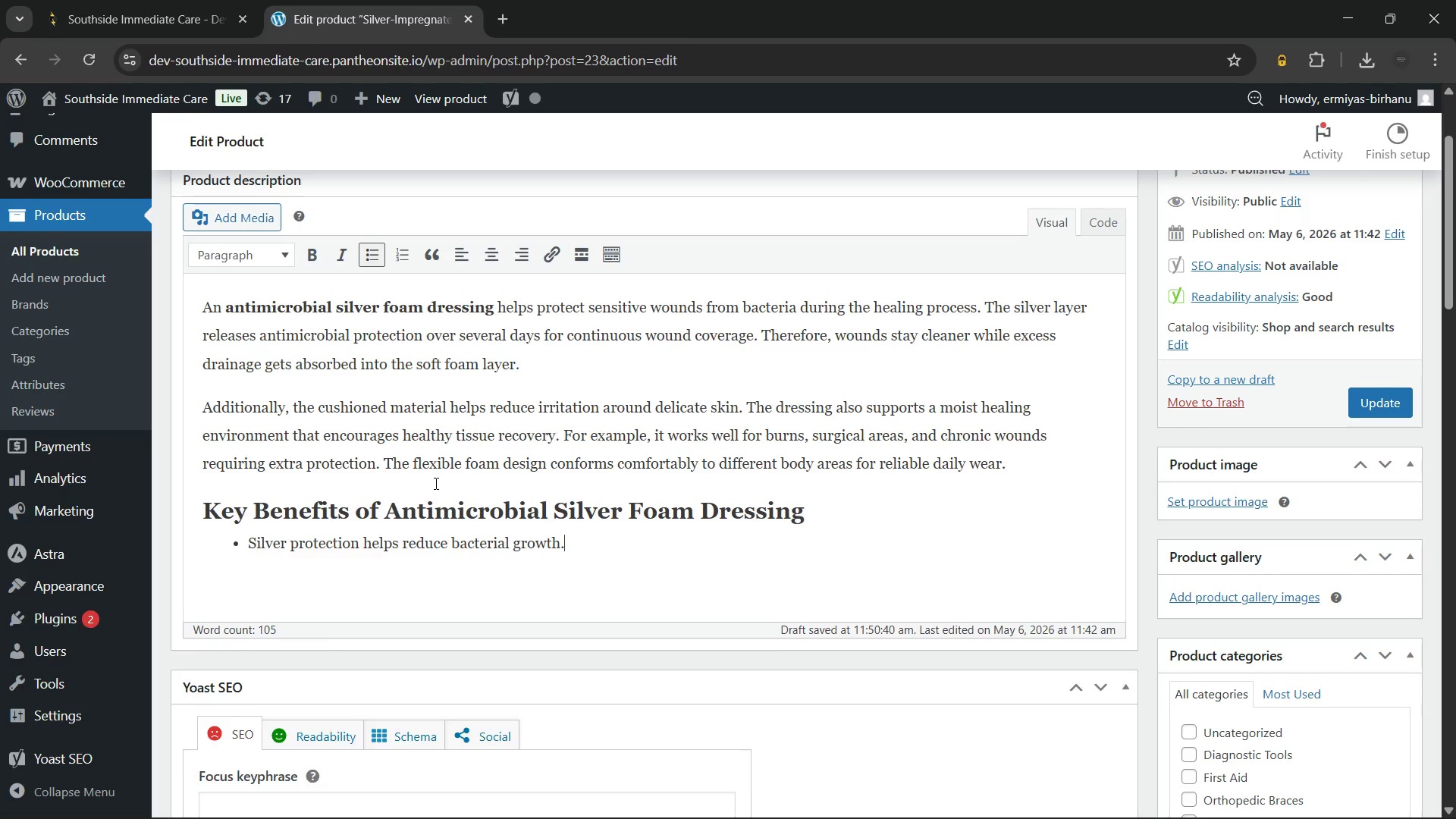 
key(Enter)
 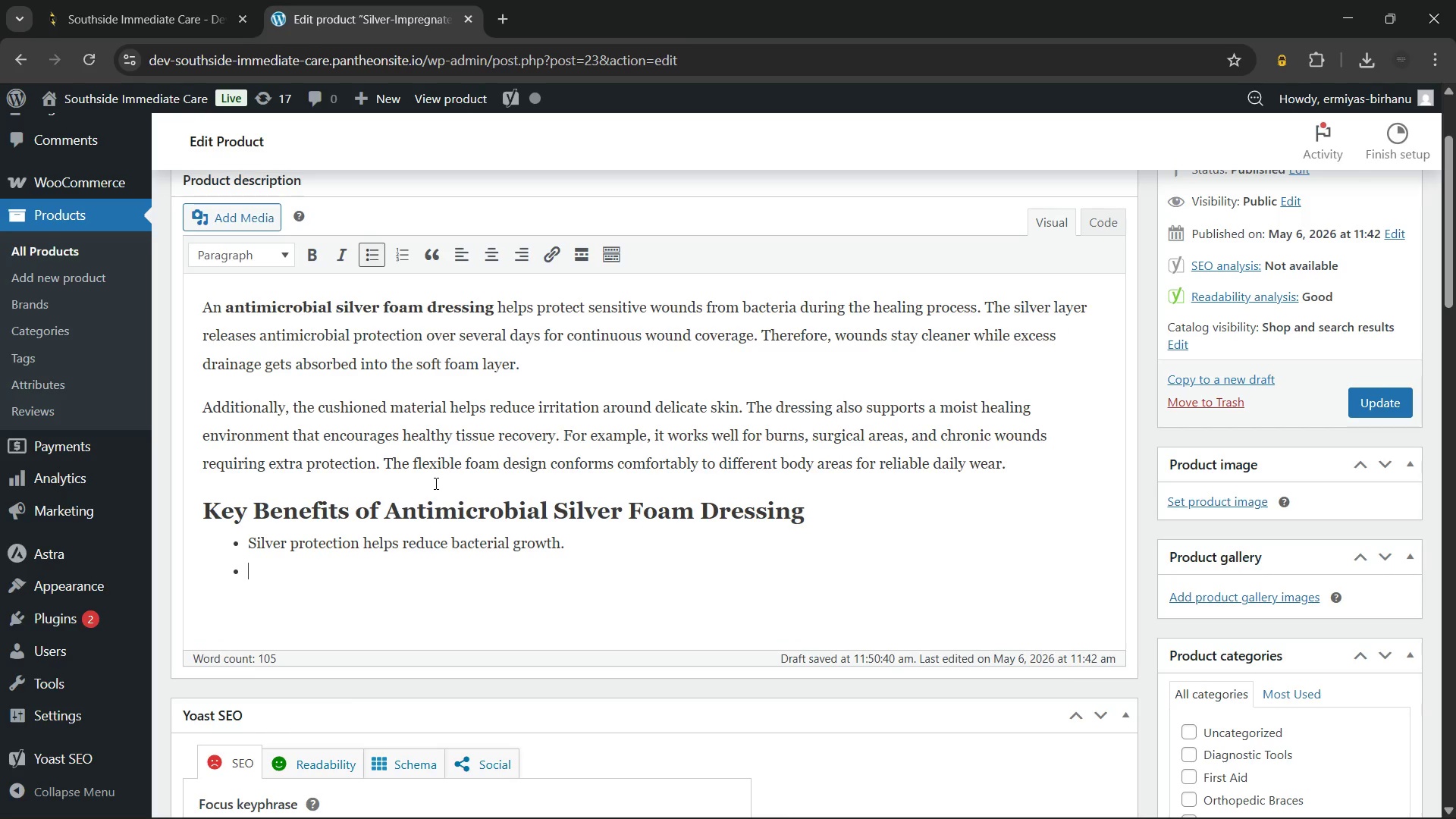 
type(Soft foam absorbs excess wound drainage effectively)
 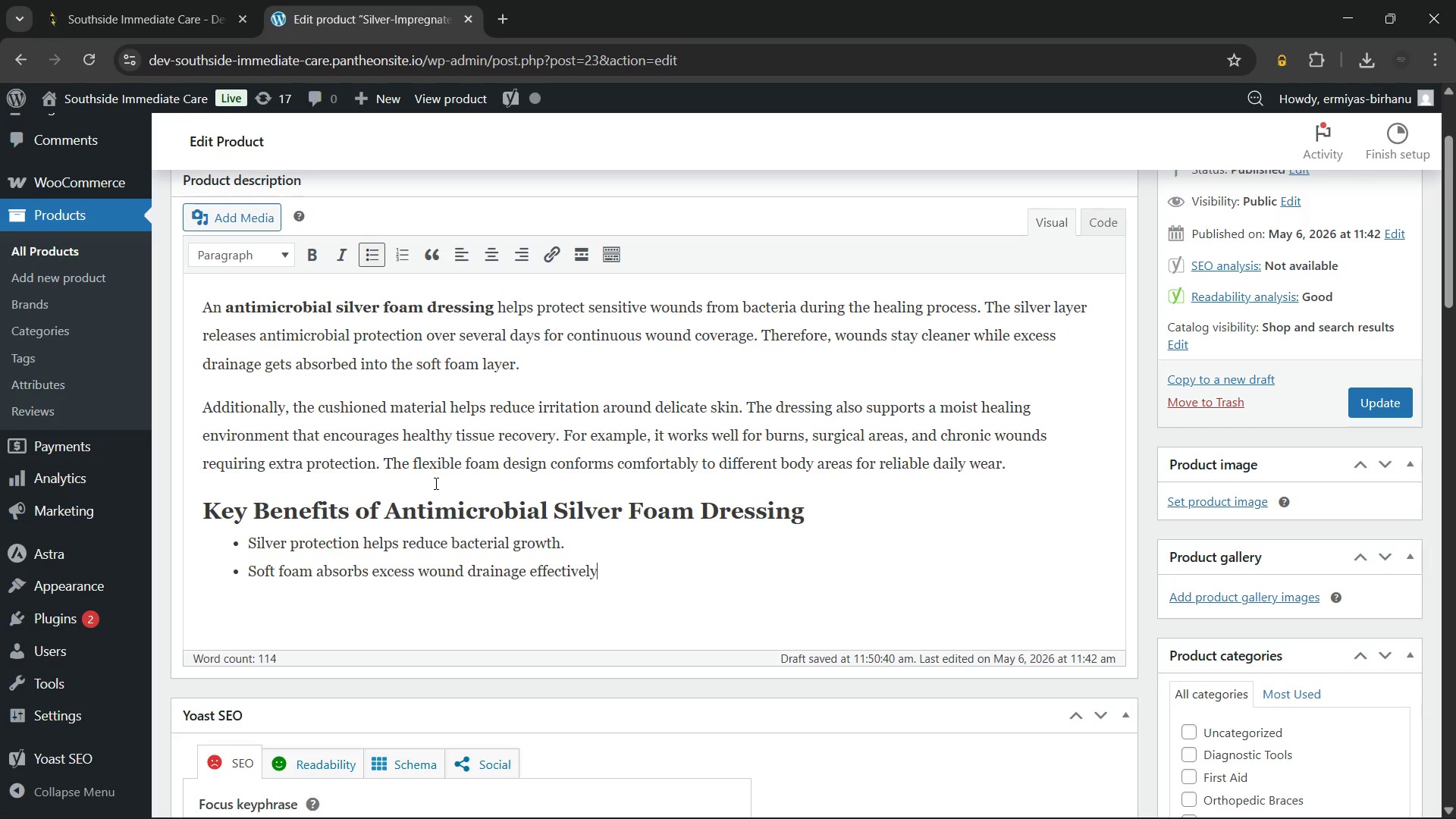 
key(Period)
 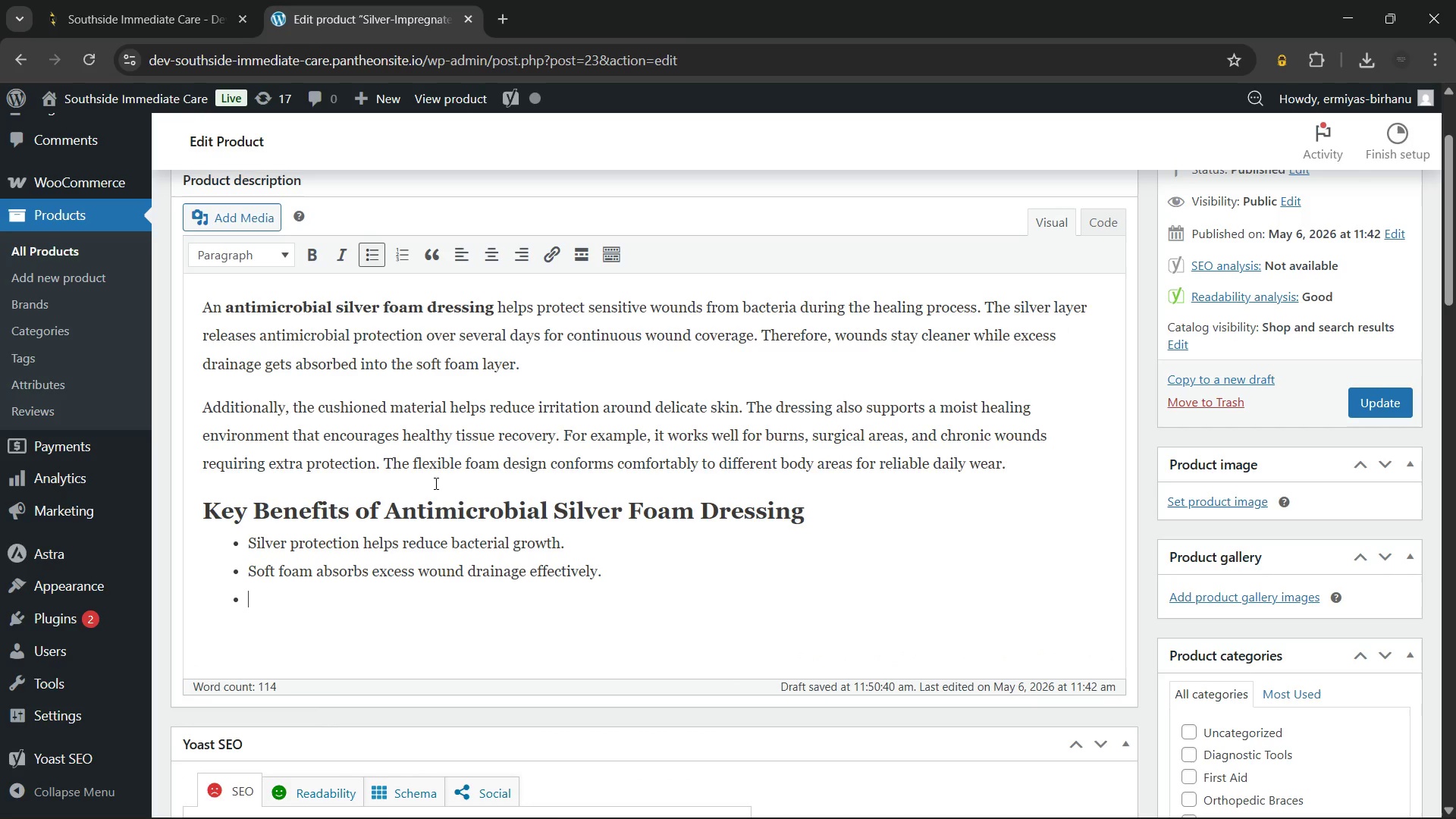 
key(Enter)
 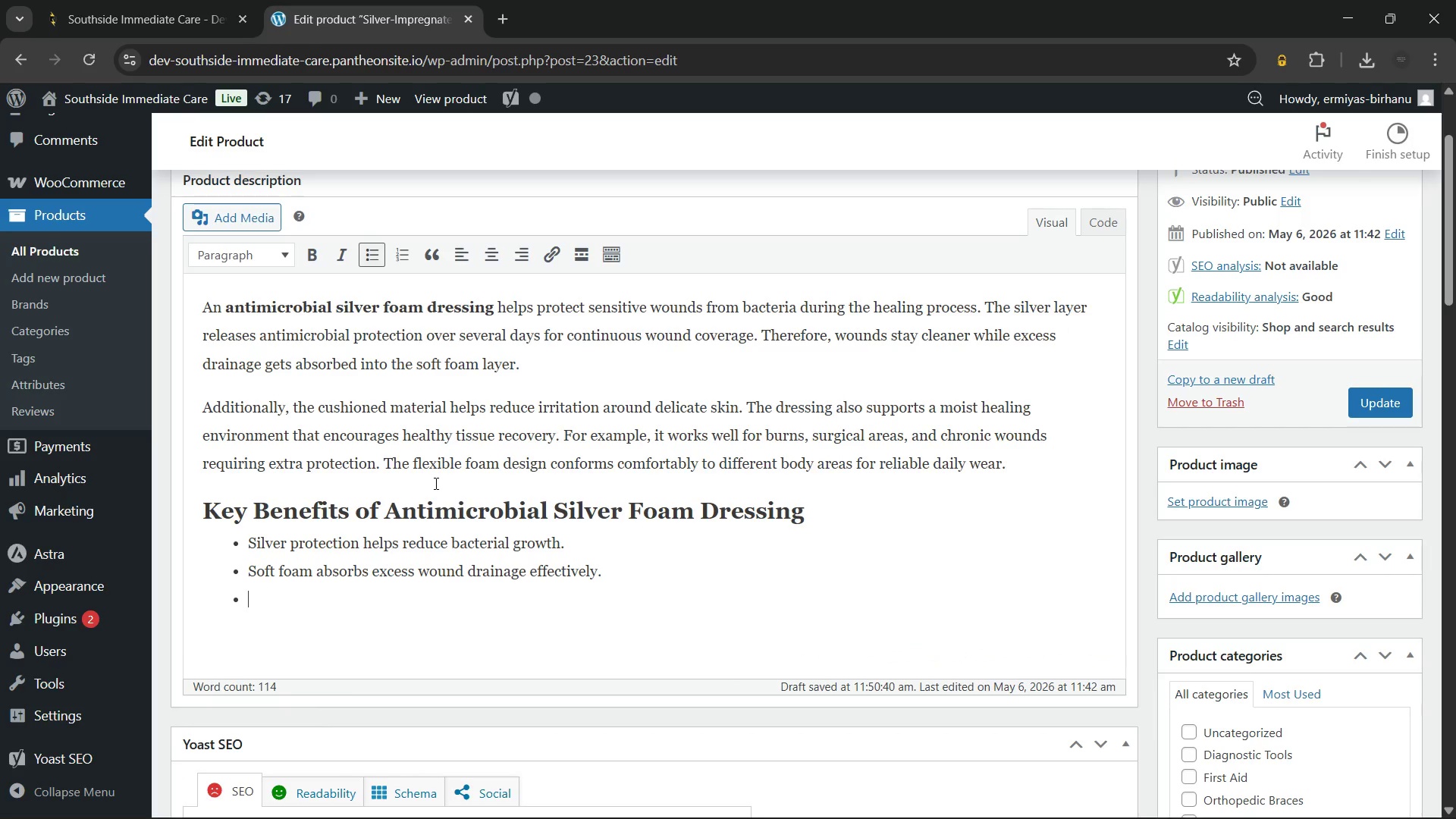 
type(Cushioned )
 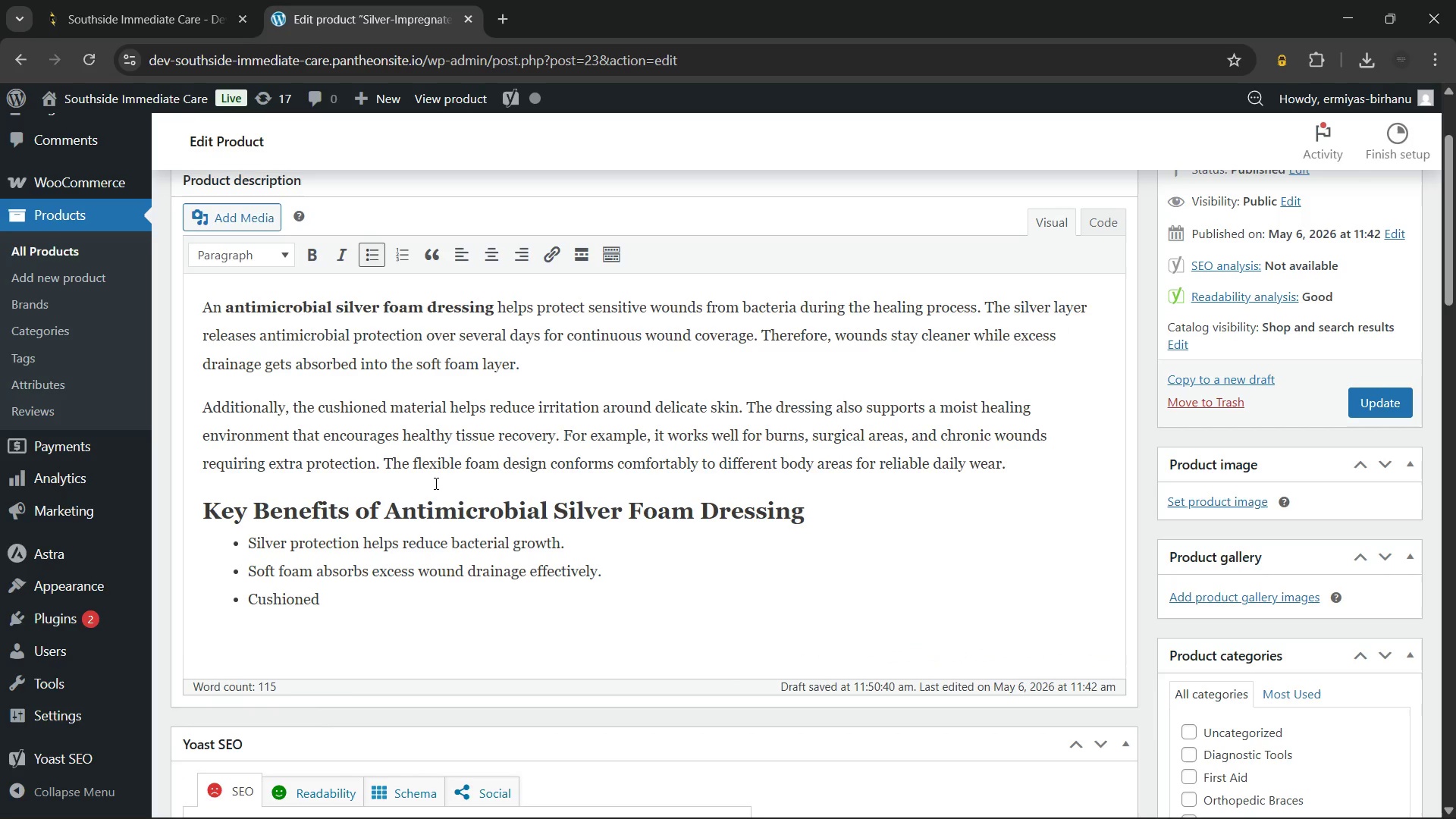 
type(material impo)
key(Backspace)
type(roves comfort during healing.)
 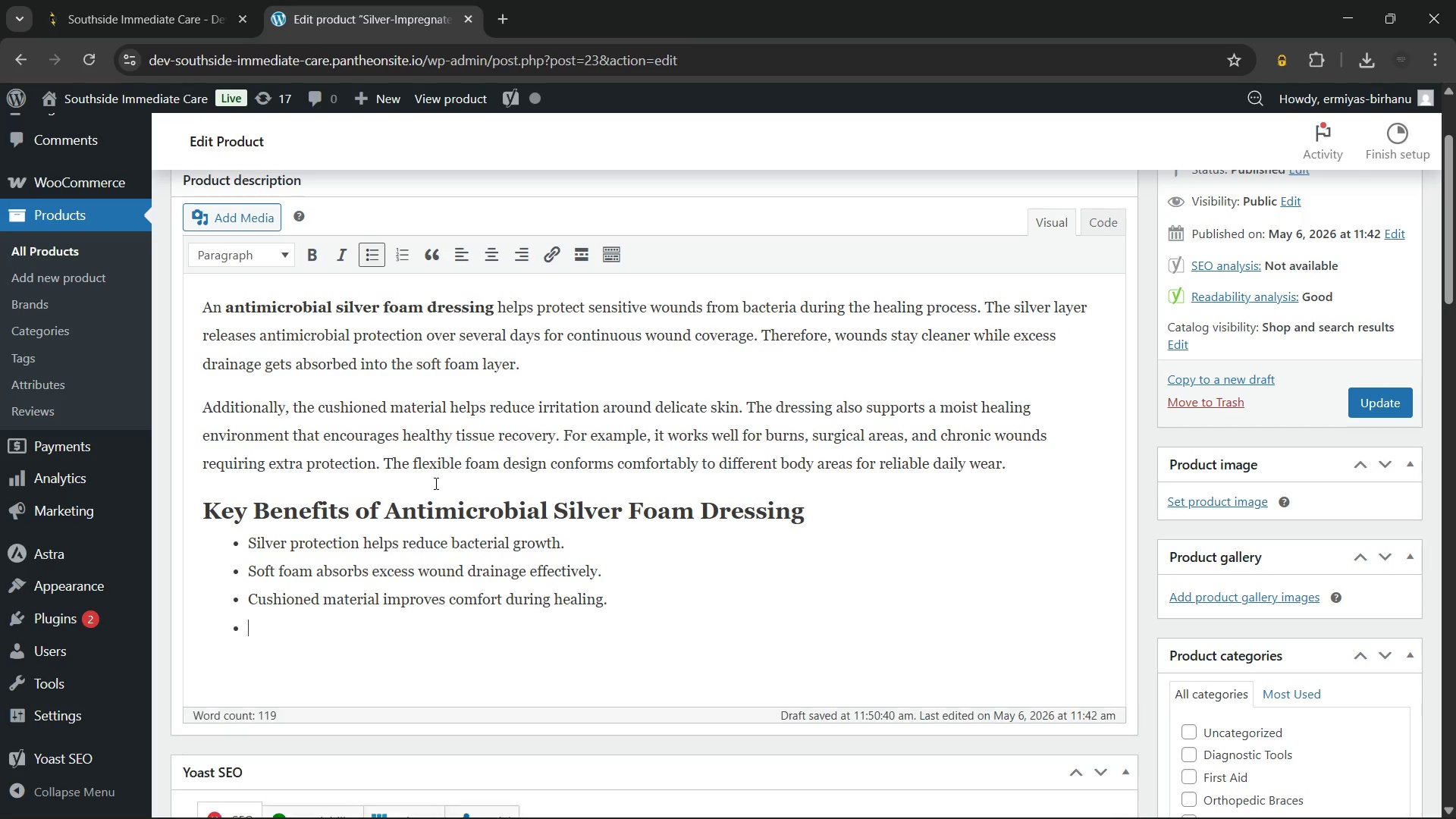 
key(Enter)
 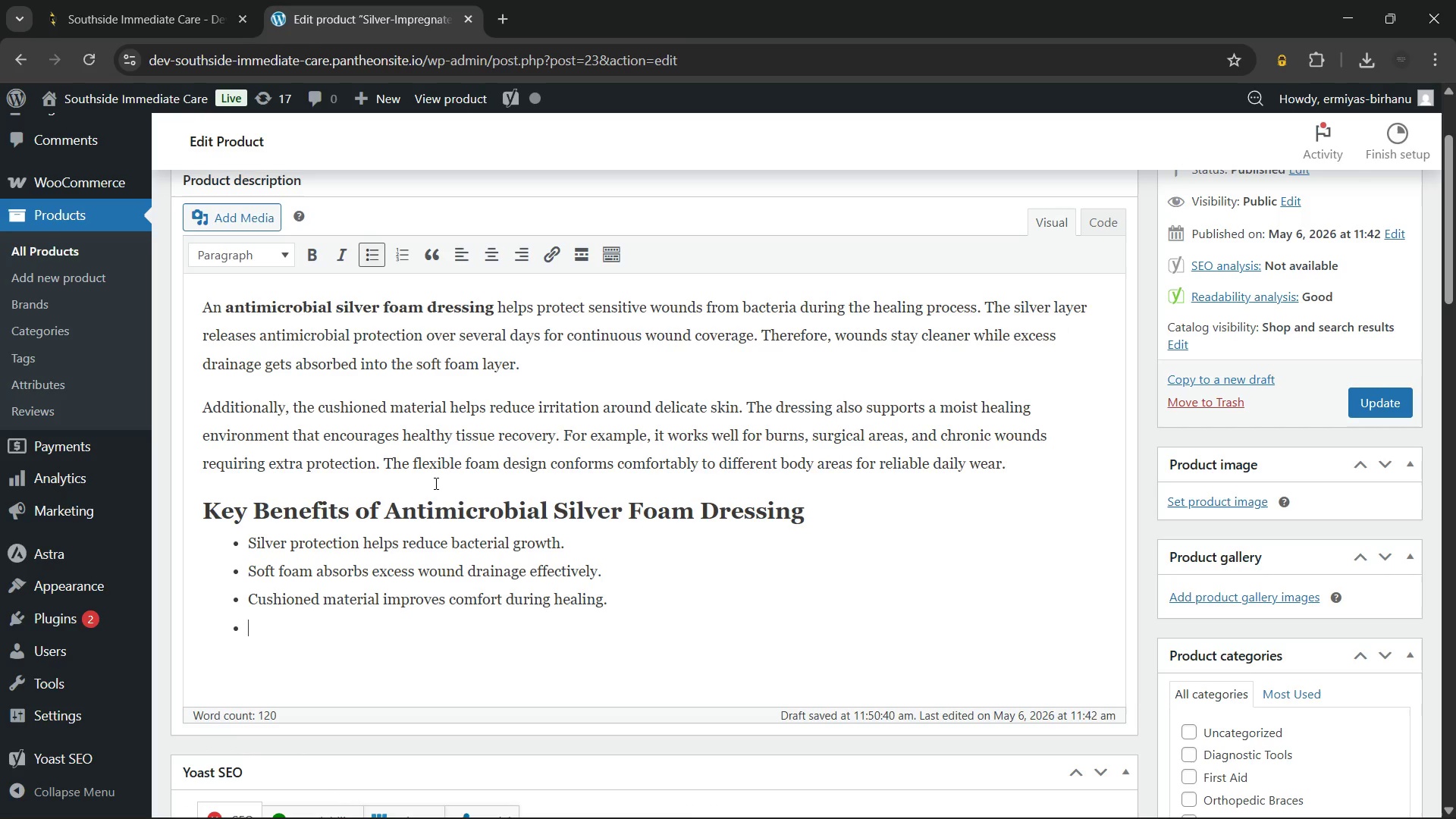 
type(Flexible design fits different wound areas easily.)
 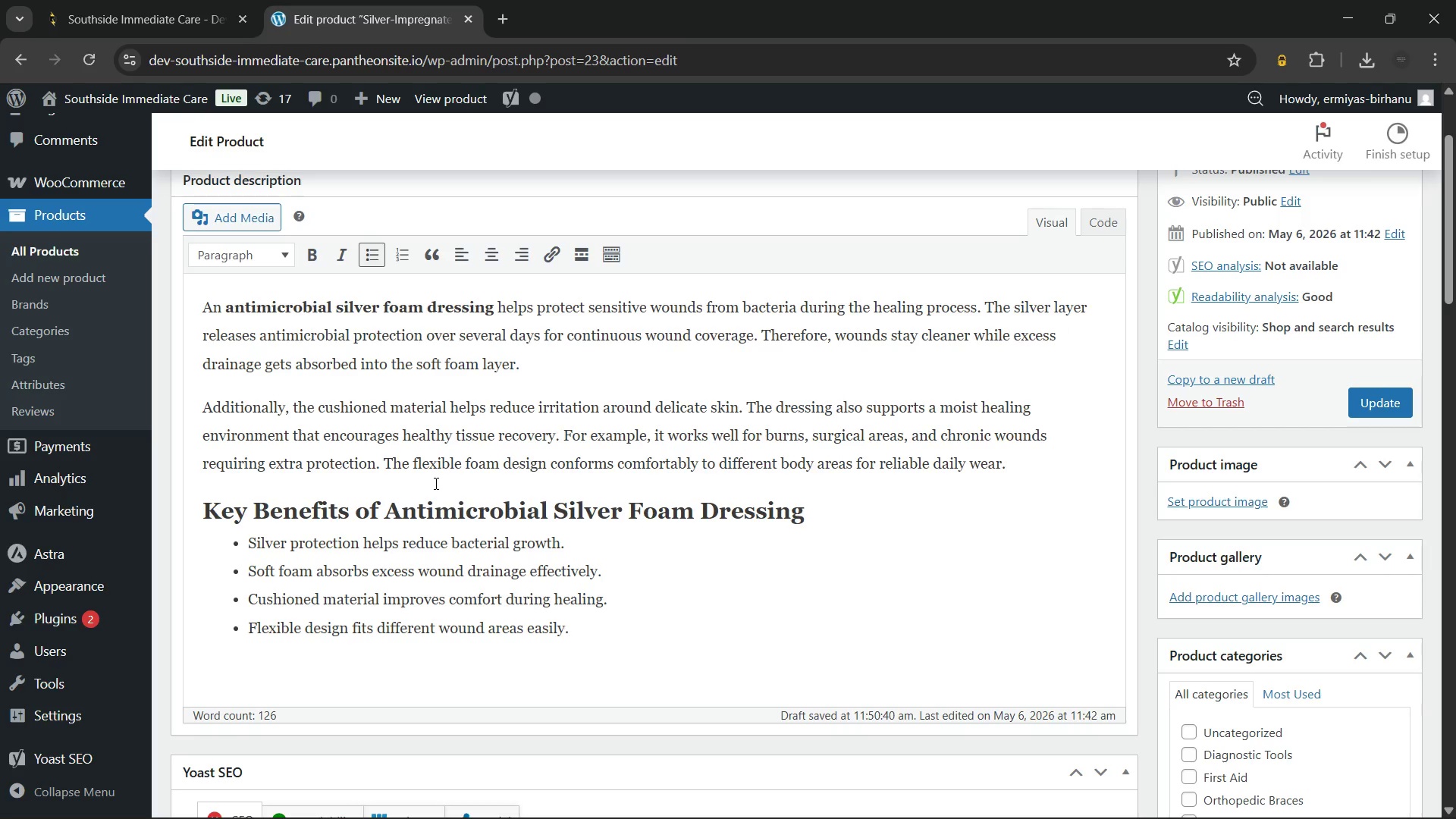 
key(Enter)
 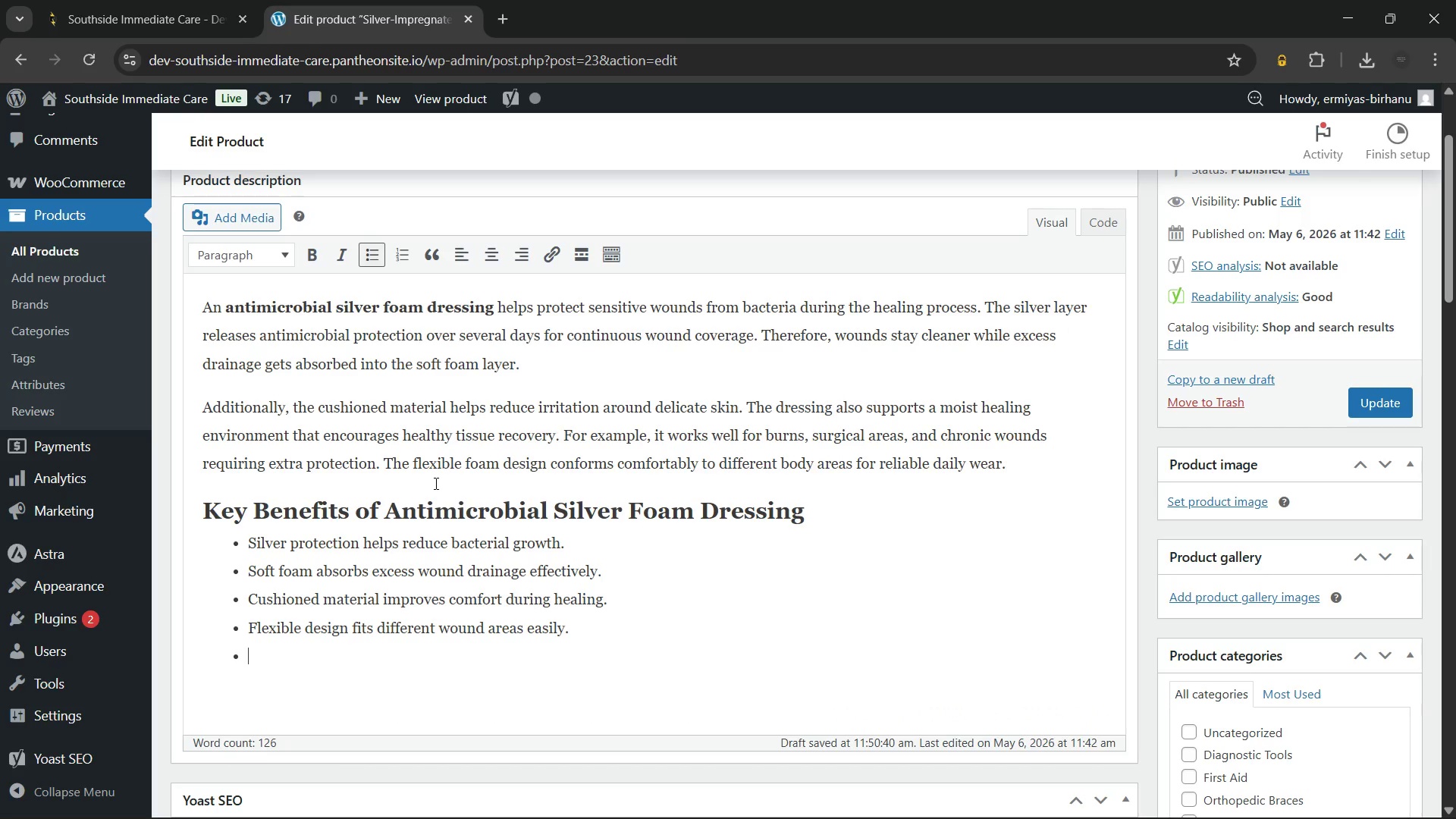 
type(Moist environment supports healthy tissue recovery.)
 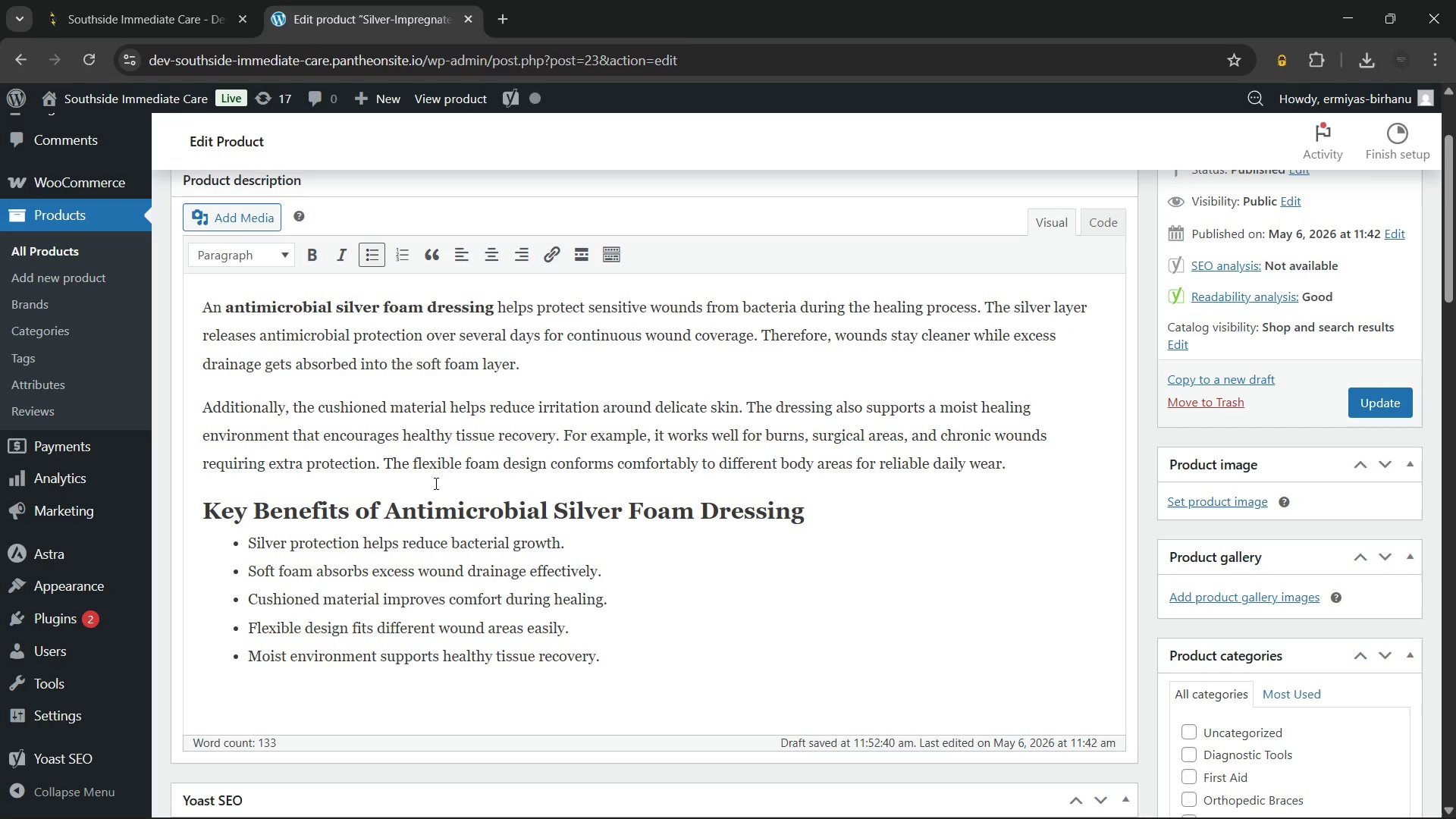 
wait(12.84)
 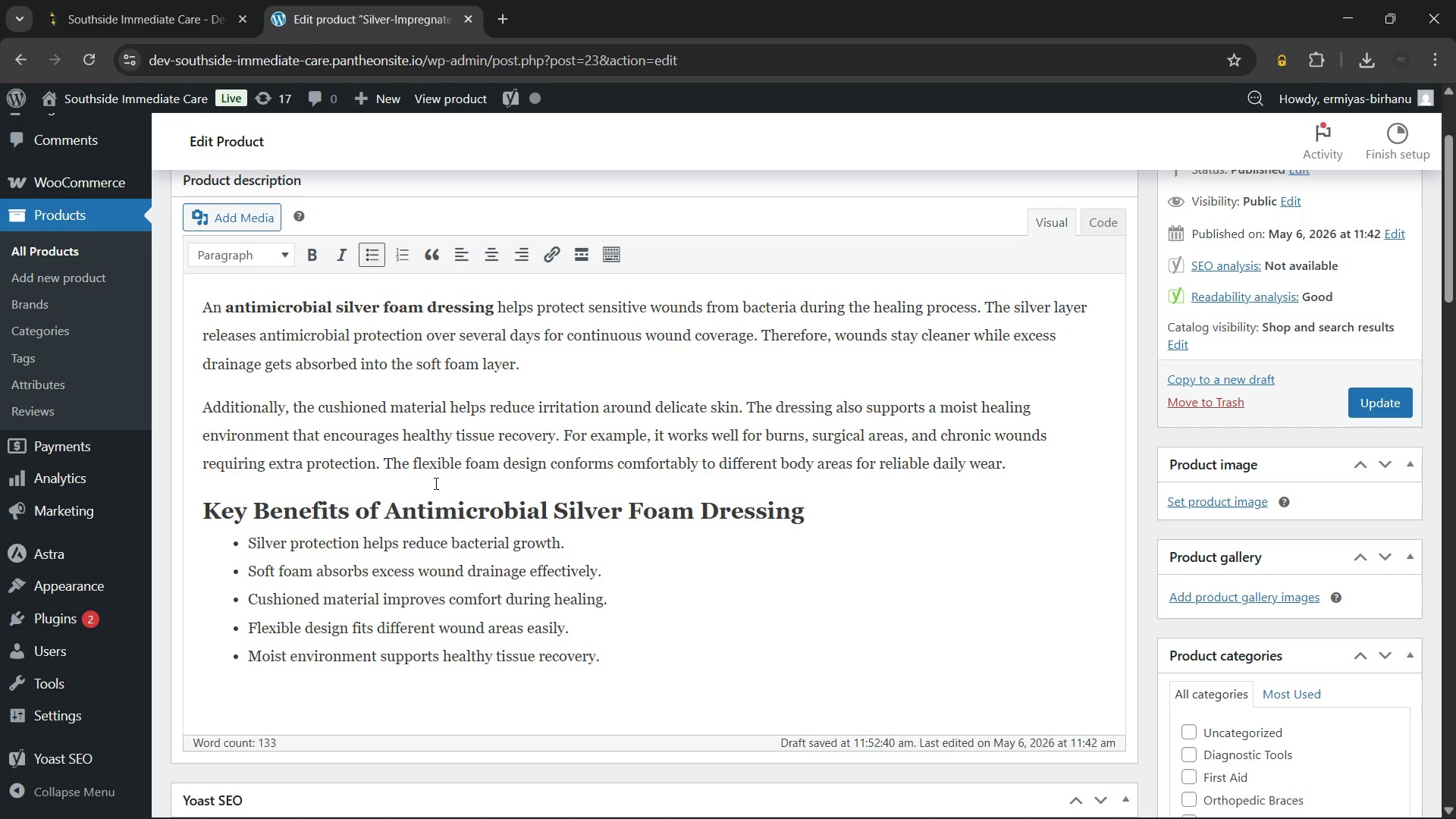 
key(Enter)
 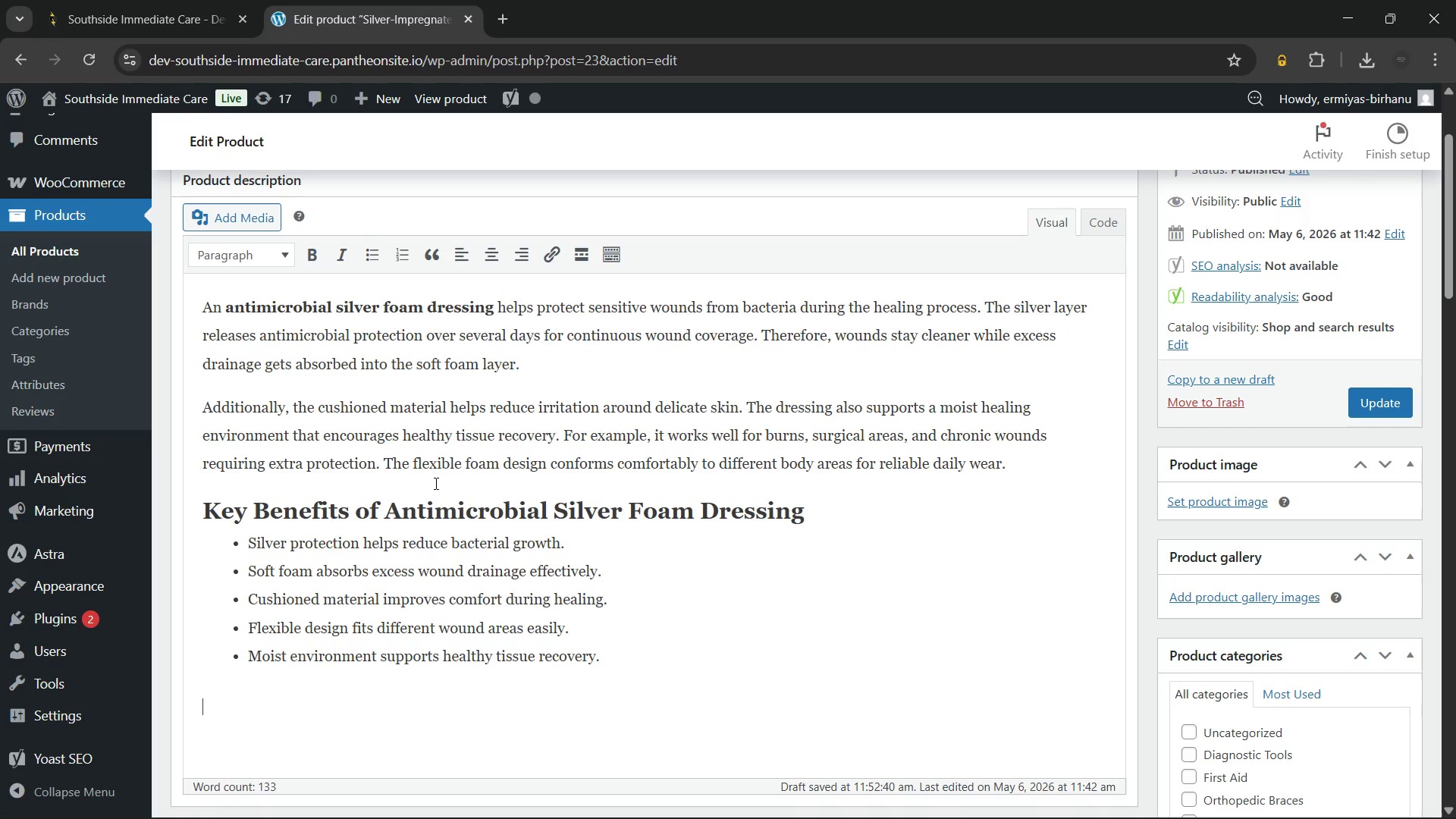 
key(Enter)
 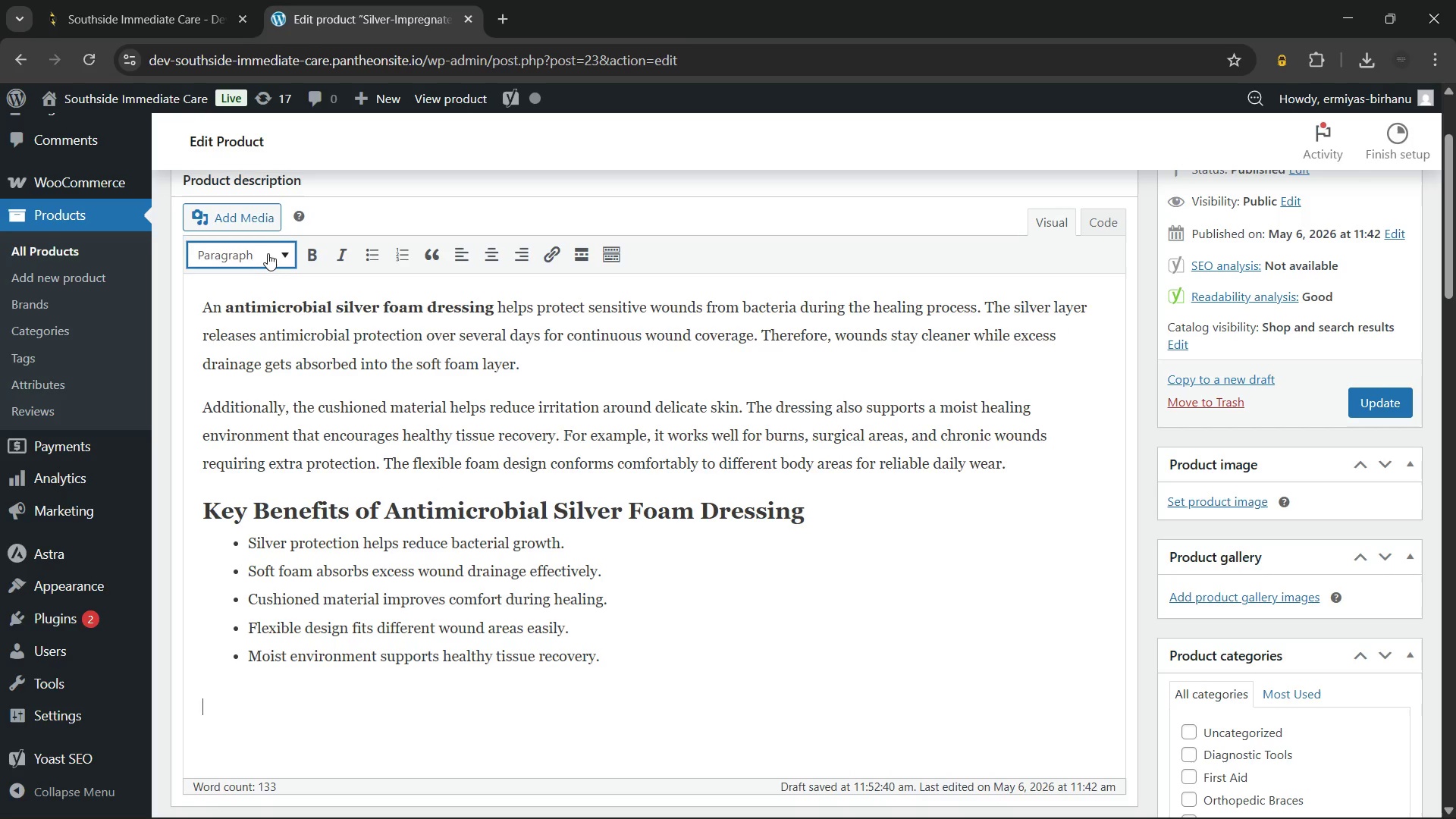 
left_click([262, 256])
 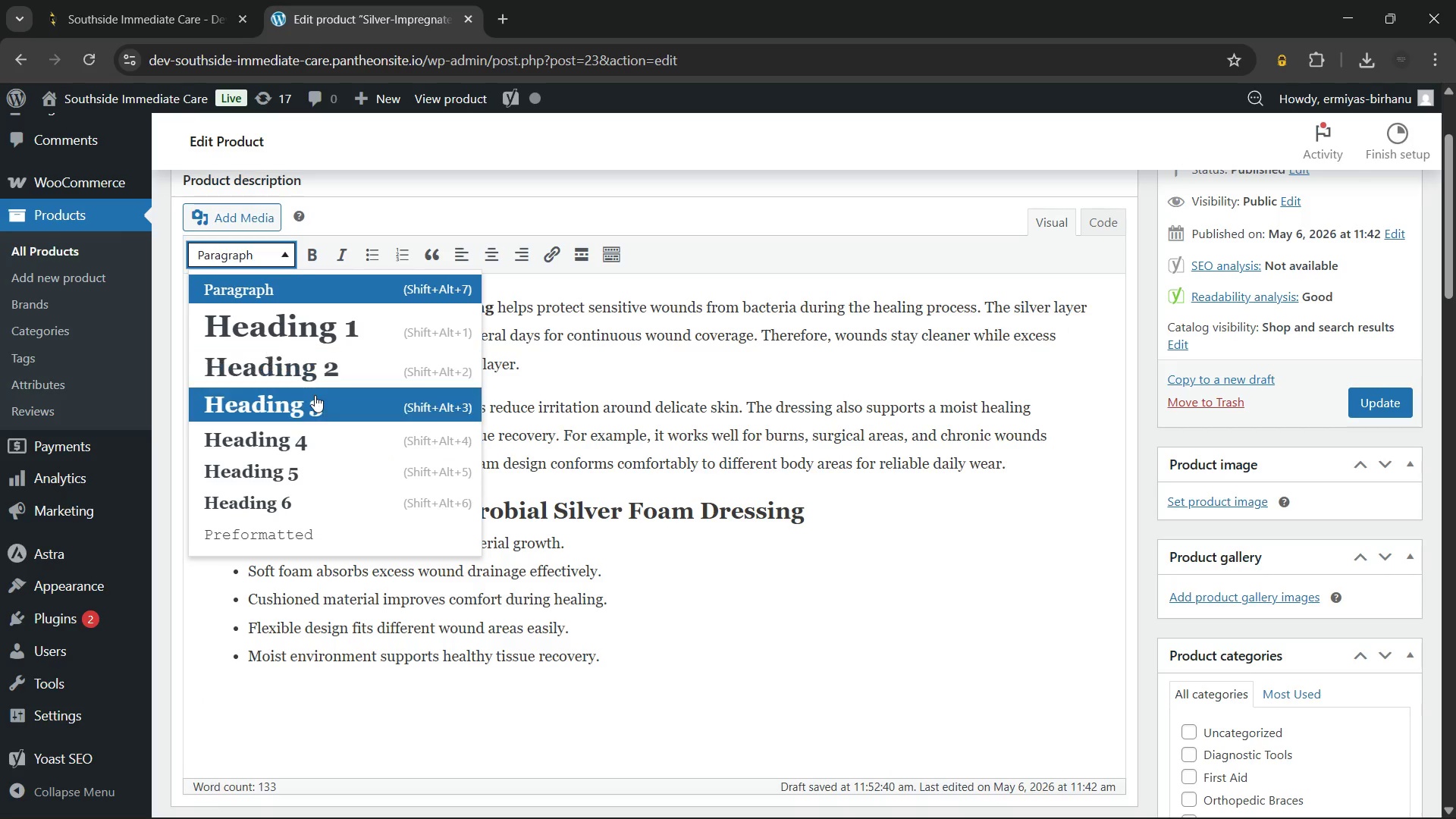 
left_click([315, 400])
 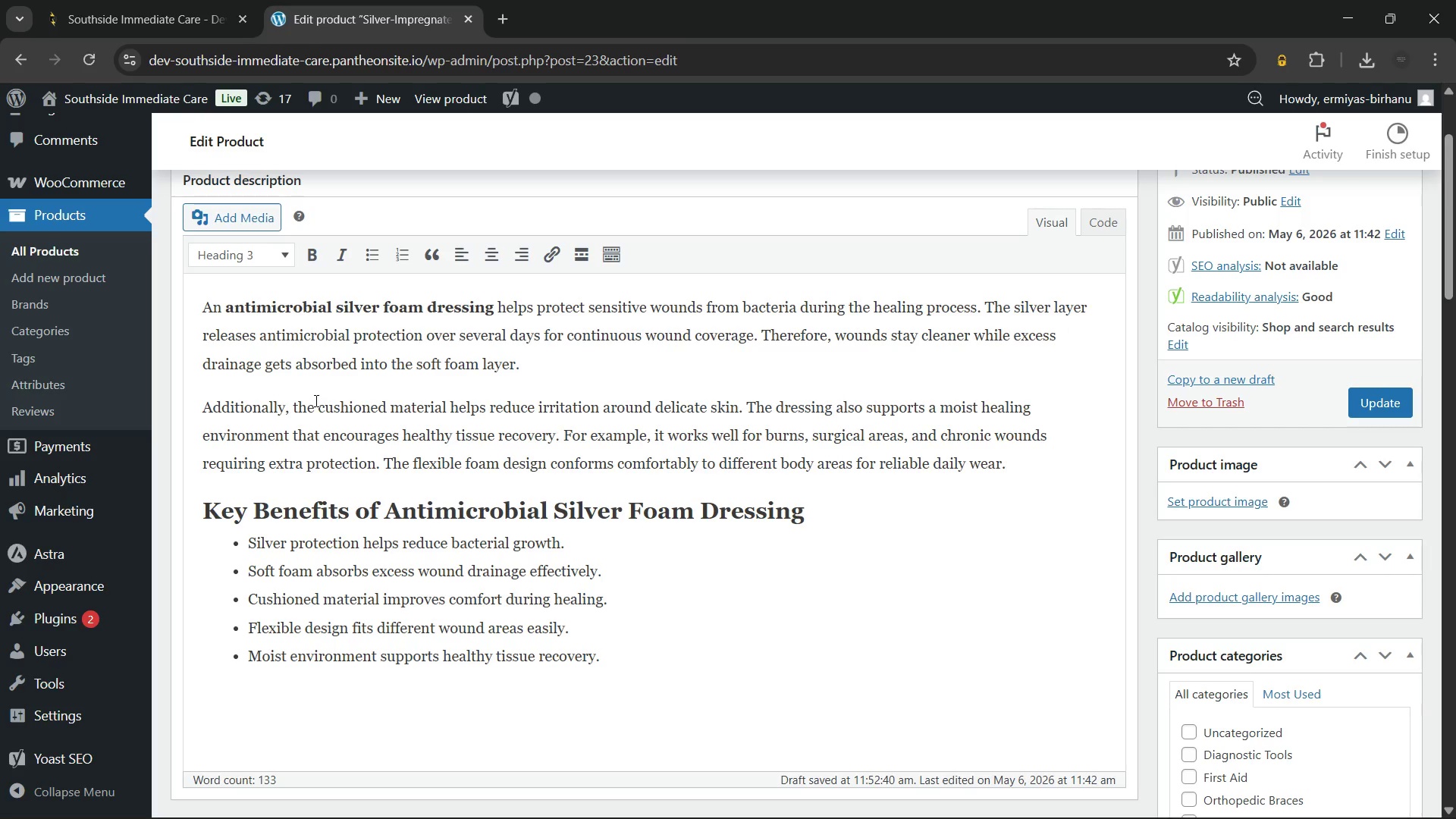 
type(What's Included)
 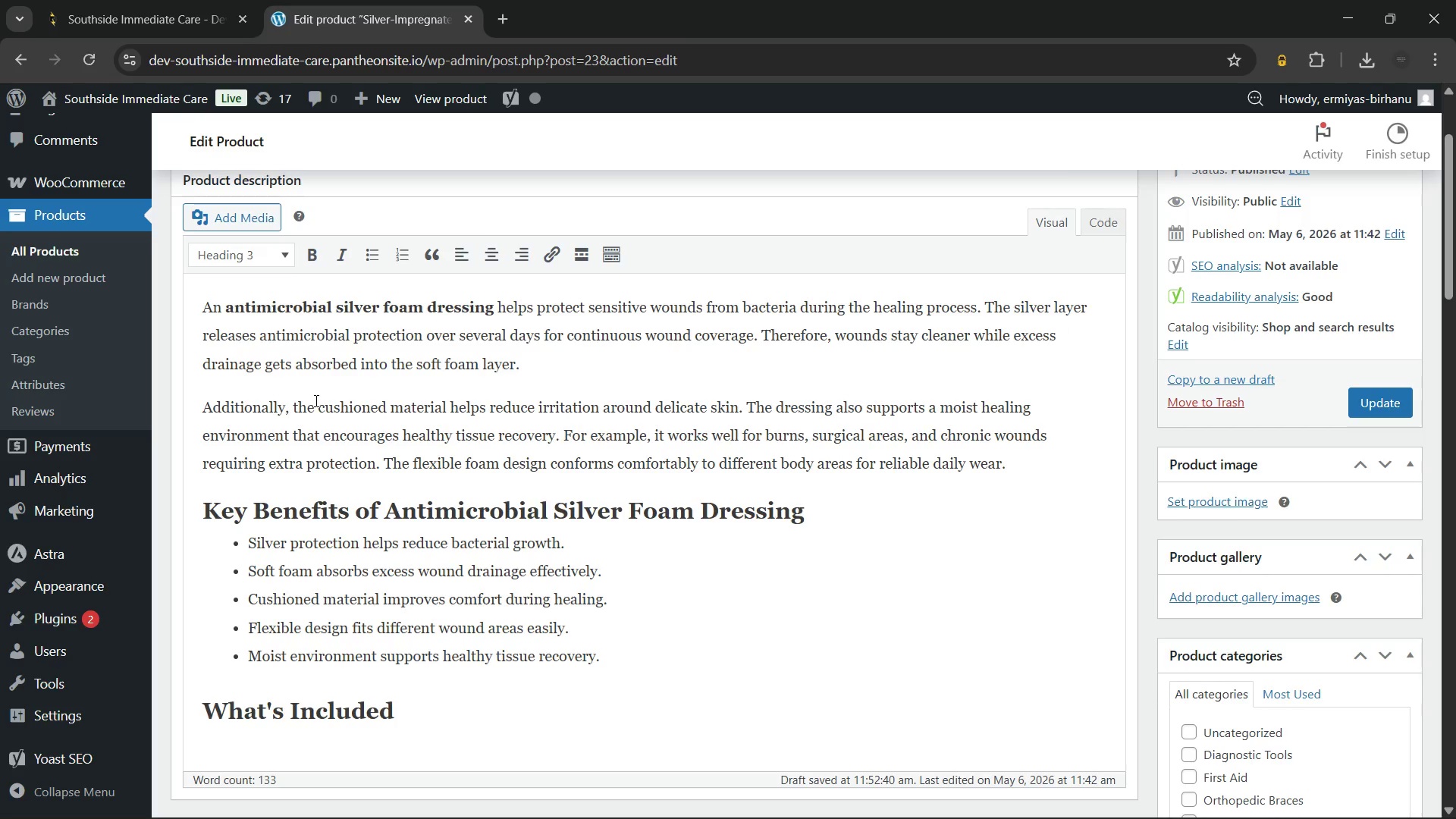 
key(Enter)
 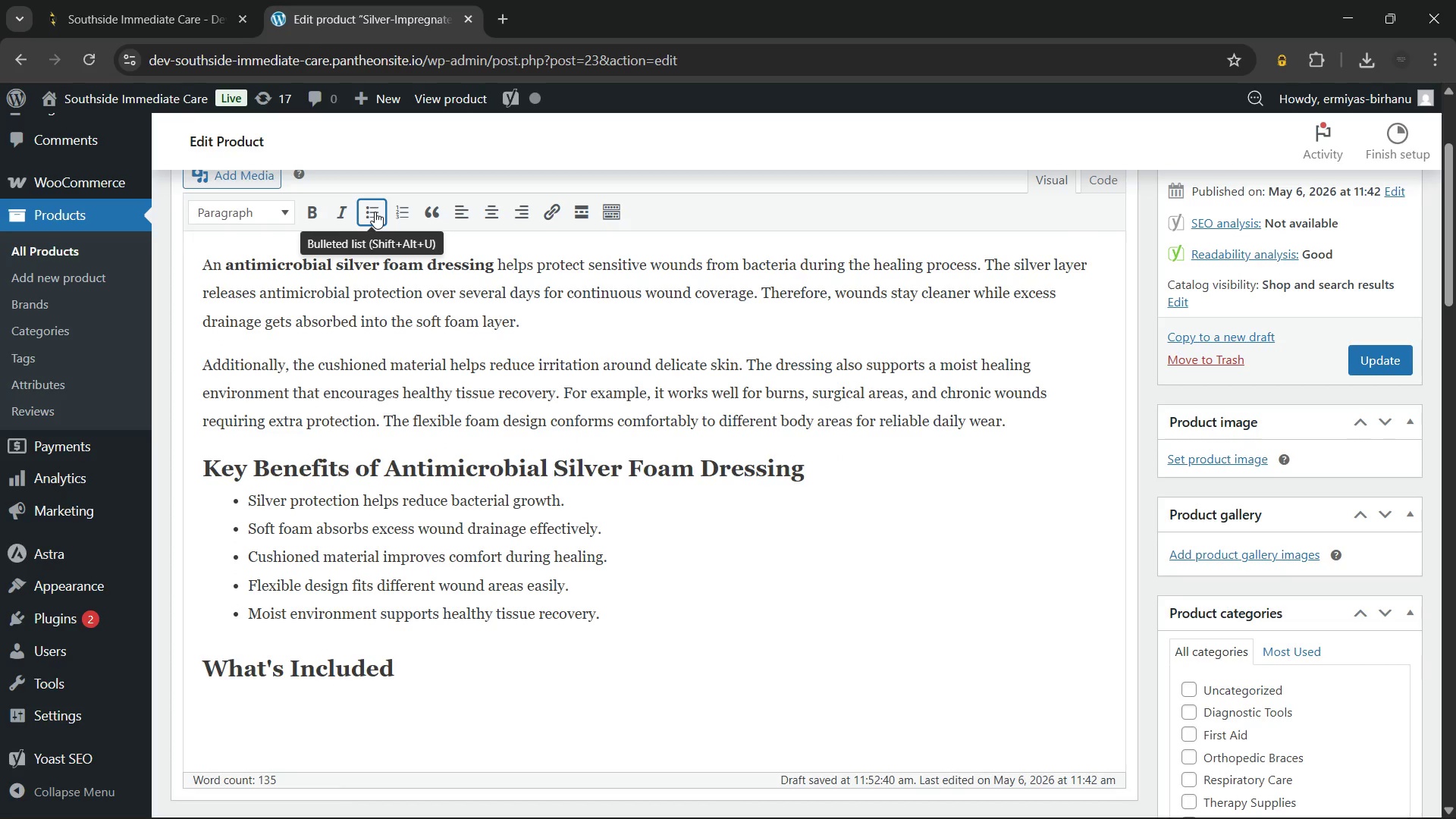 
left_click([375, 212])
 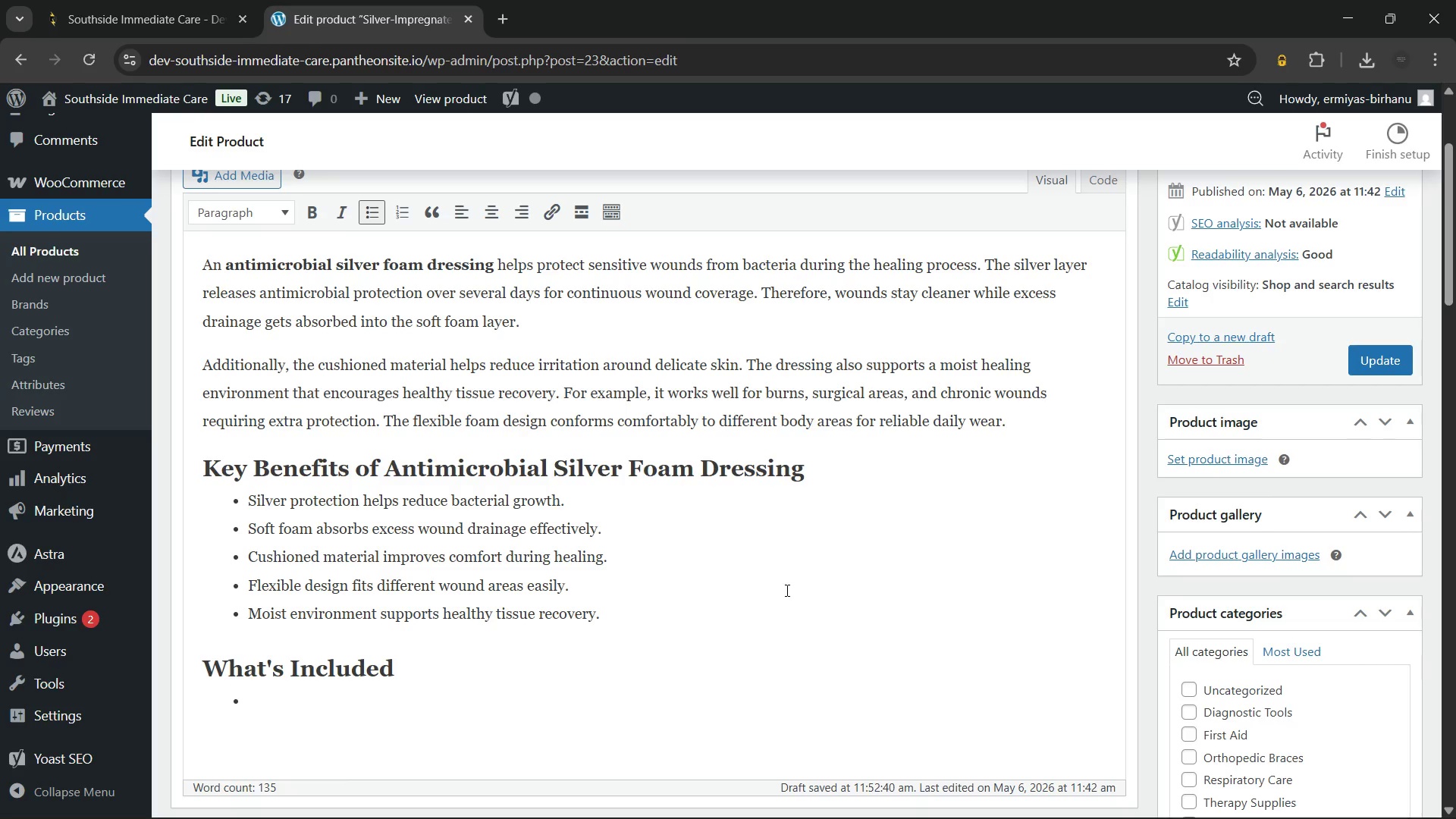 
wait(74.88)
 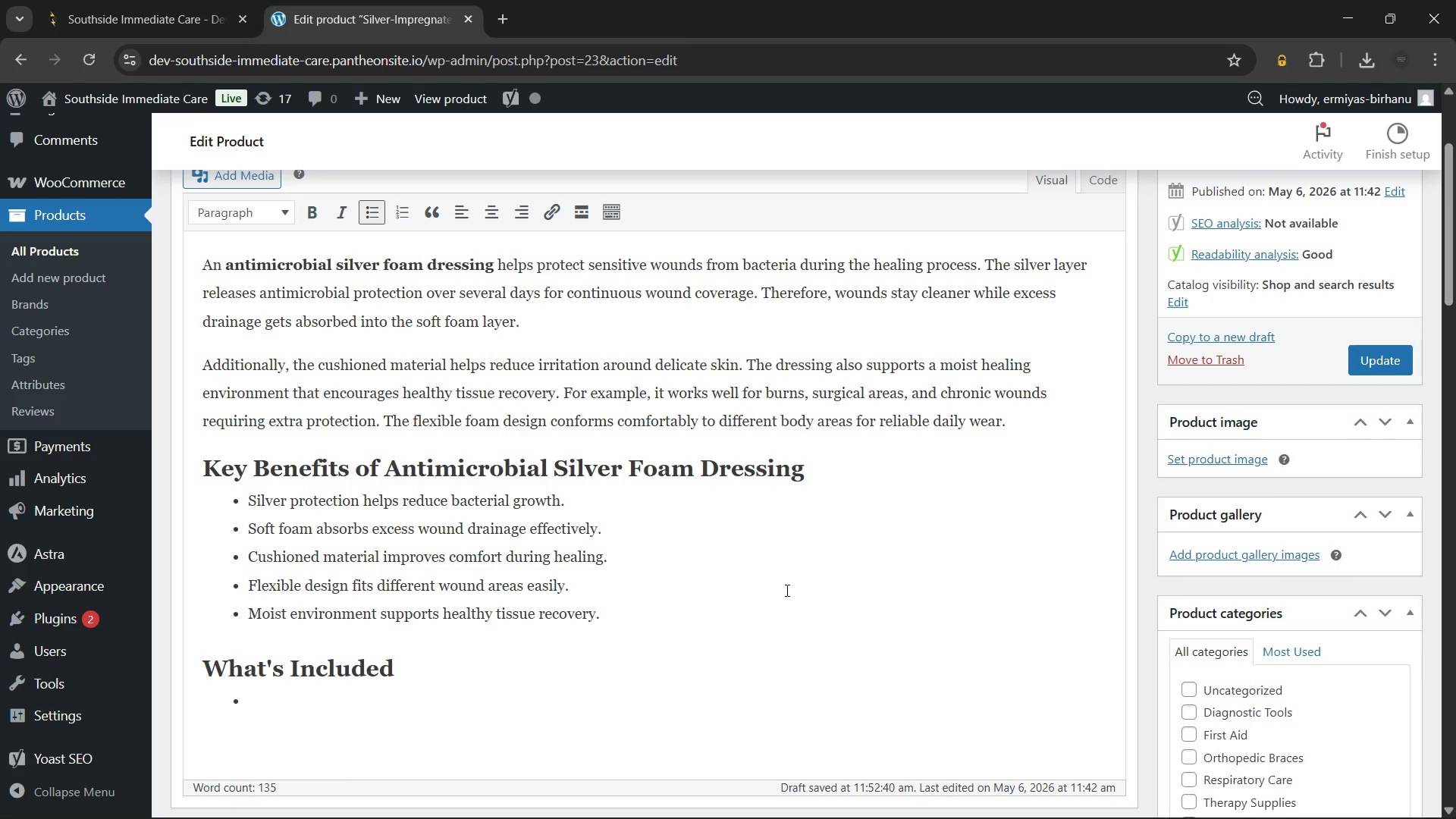 
type(One sterile antimicrobial)
 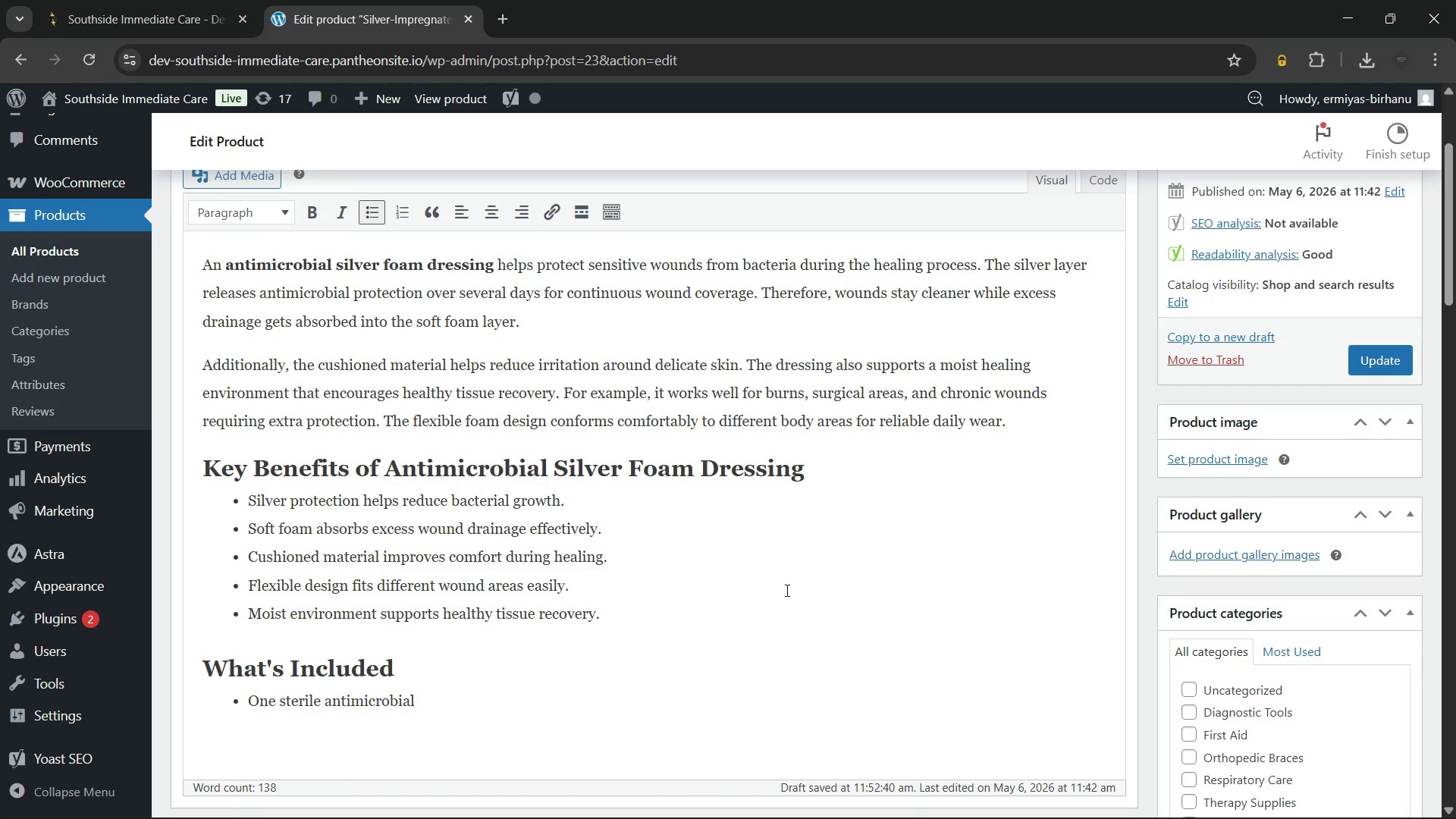 
type( silver foam dressing)
 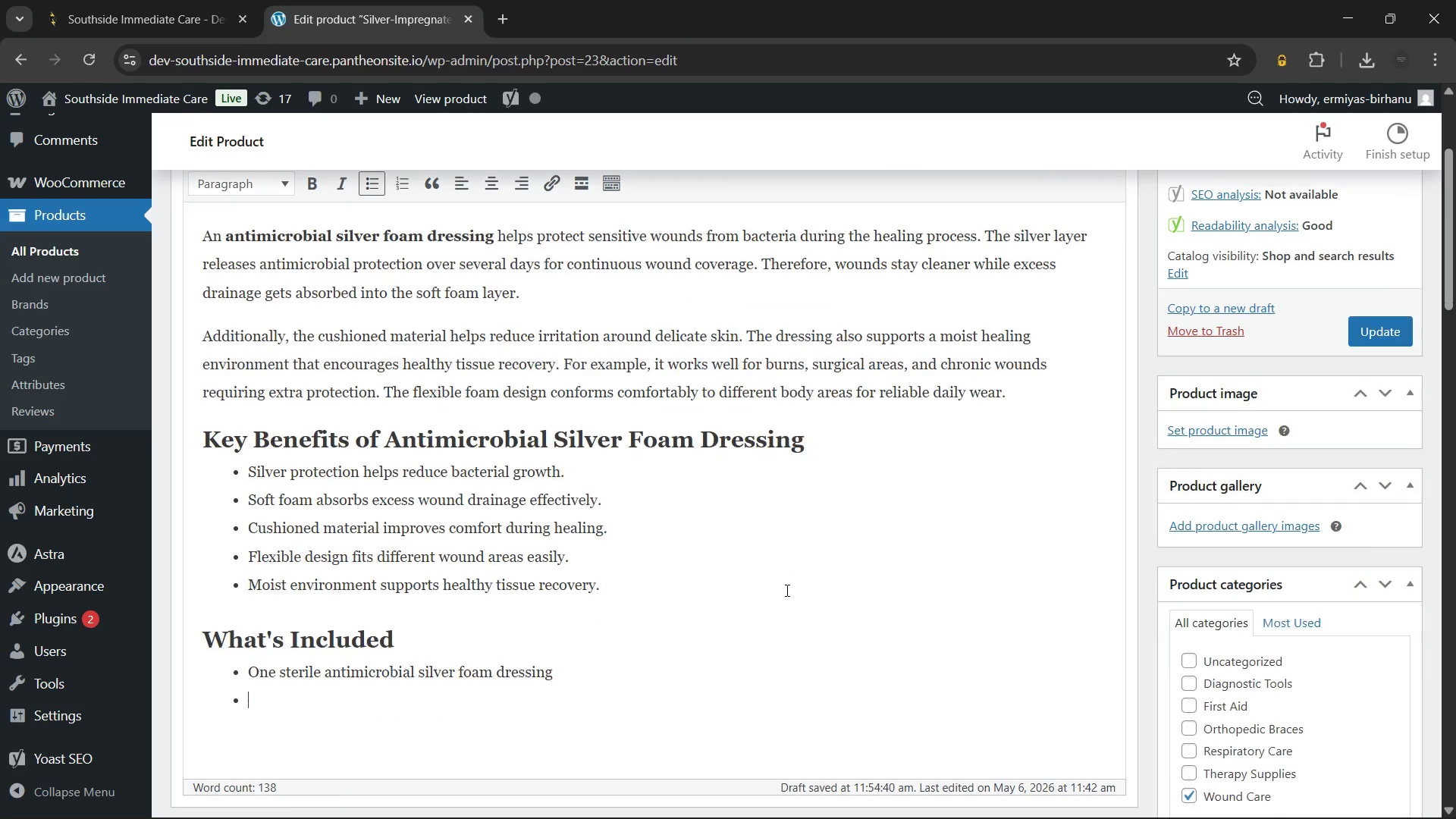 
key(Enter)
 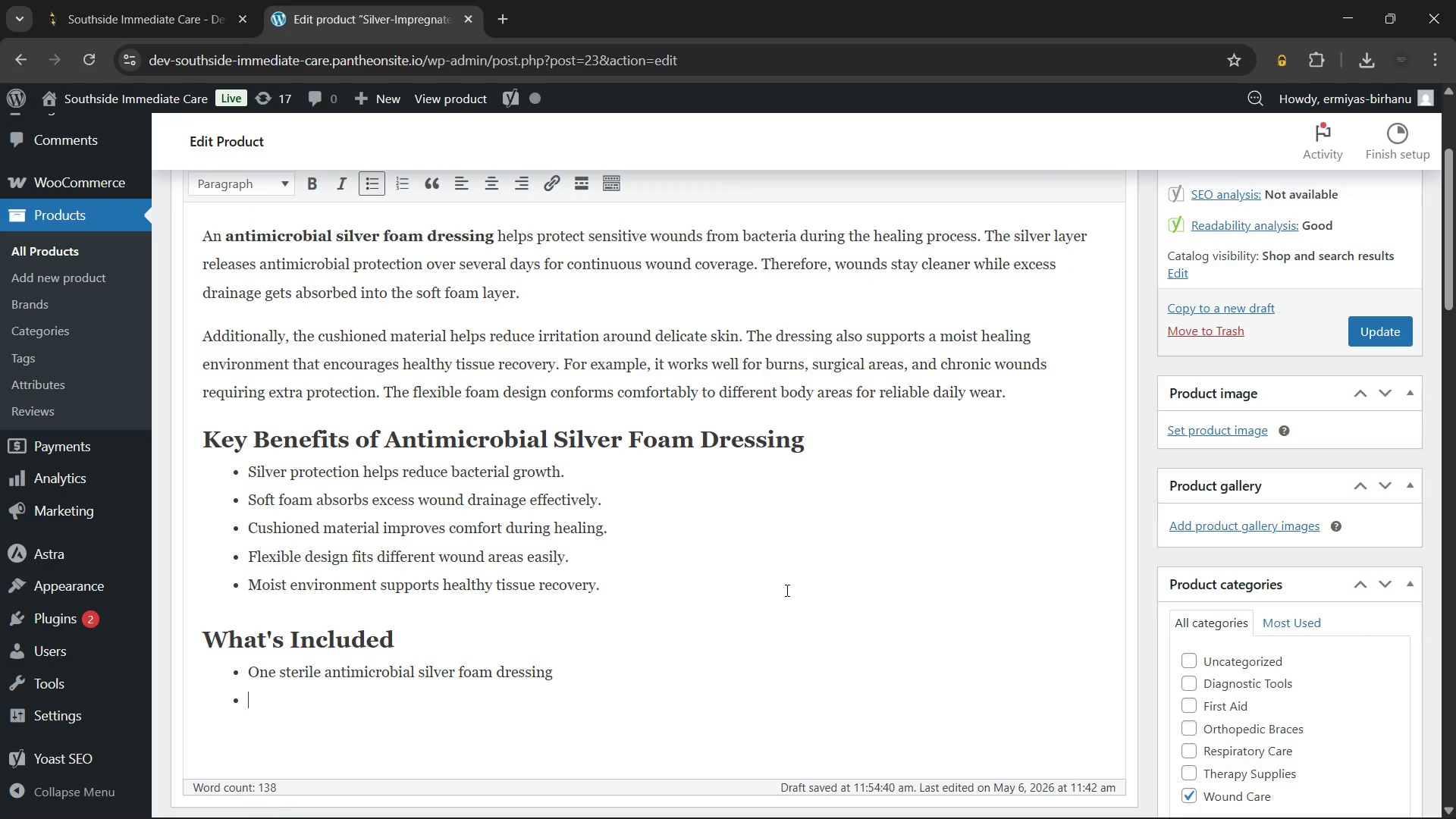 
type(Protective release liner)
 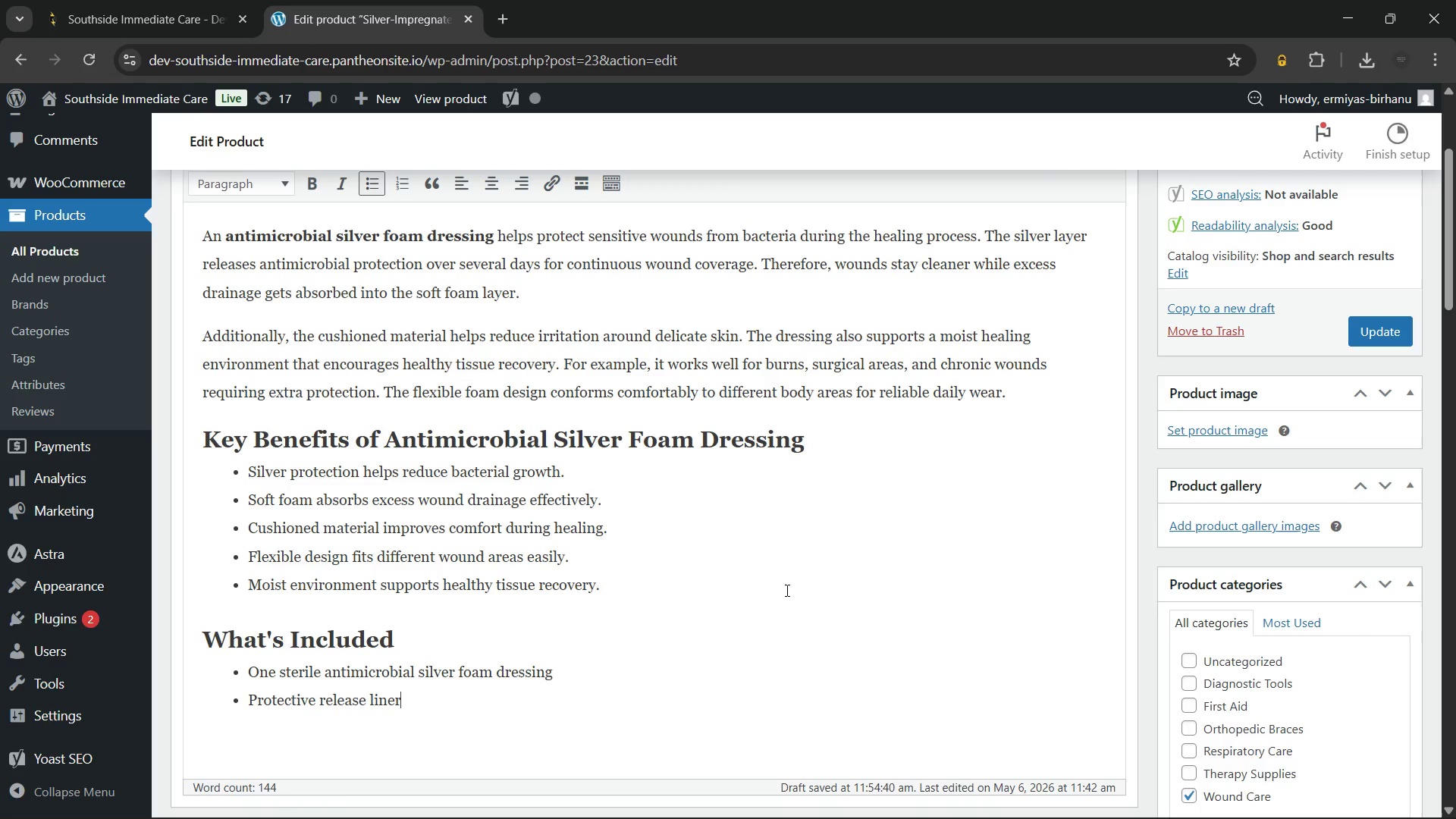 
key(Enter)
 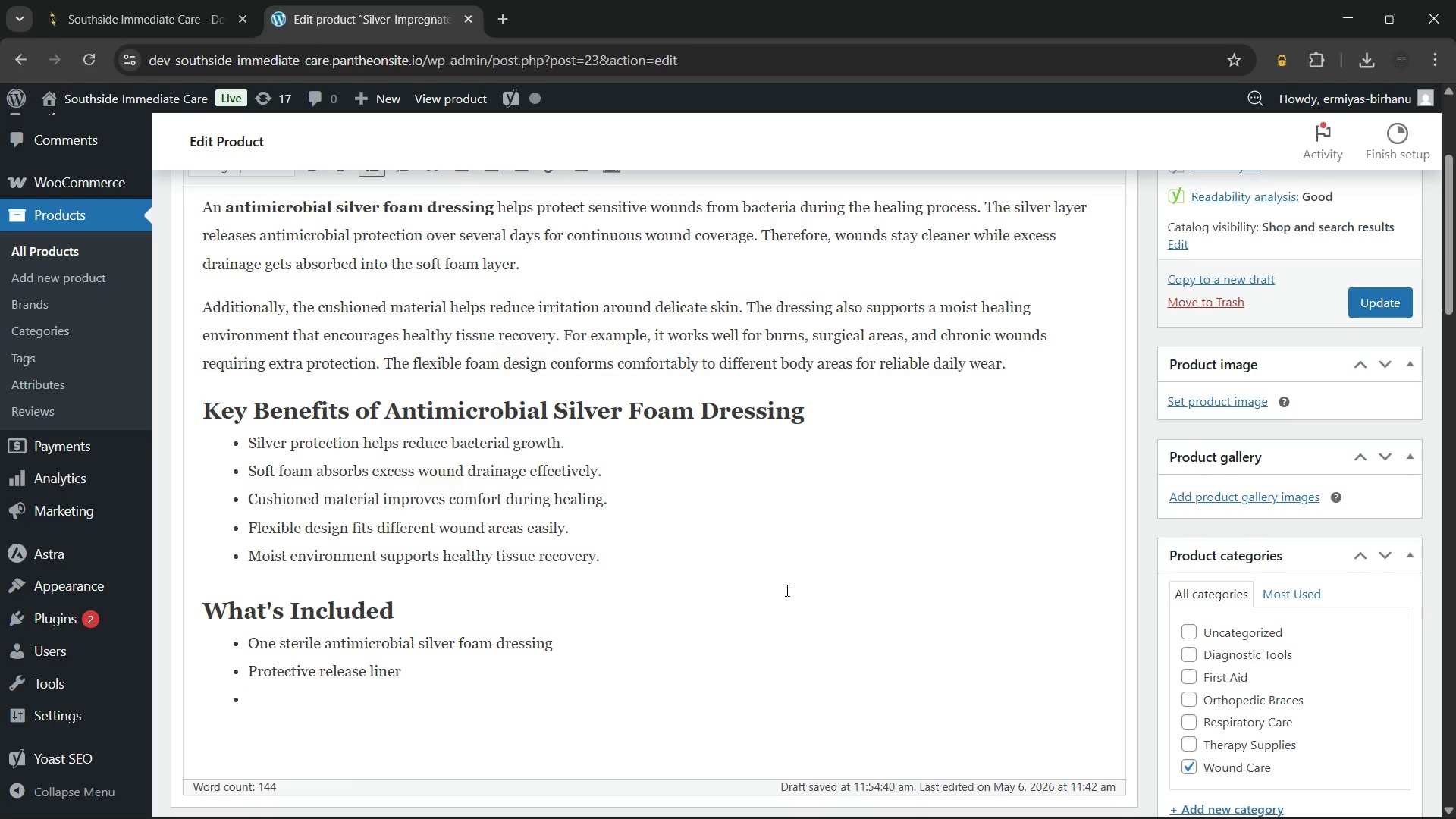 
type(Sealed sterile pouch)
 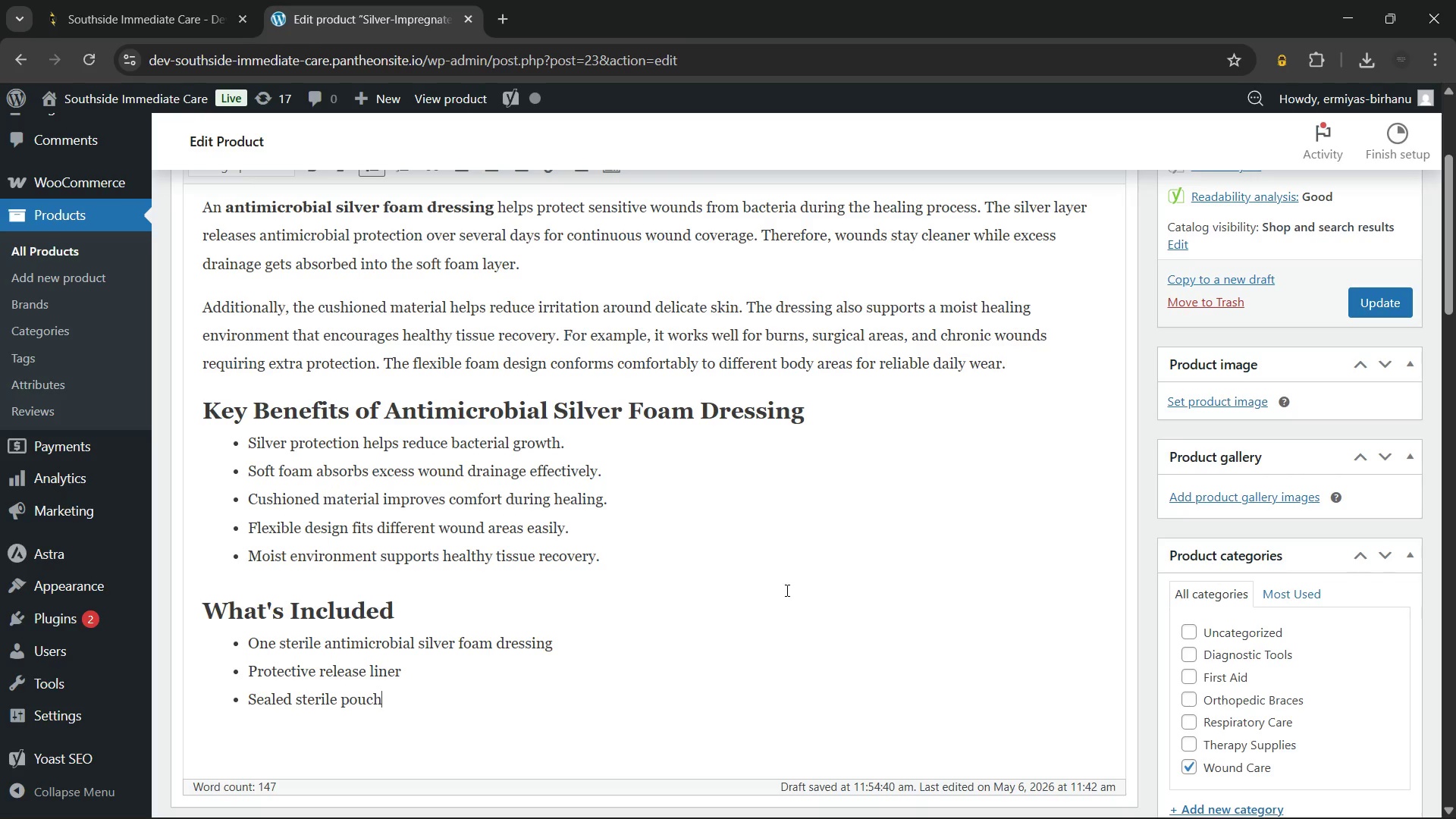 
key(Enter)
 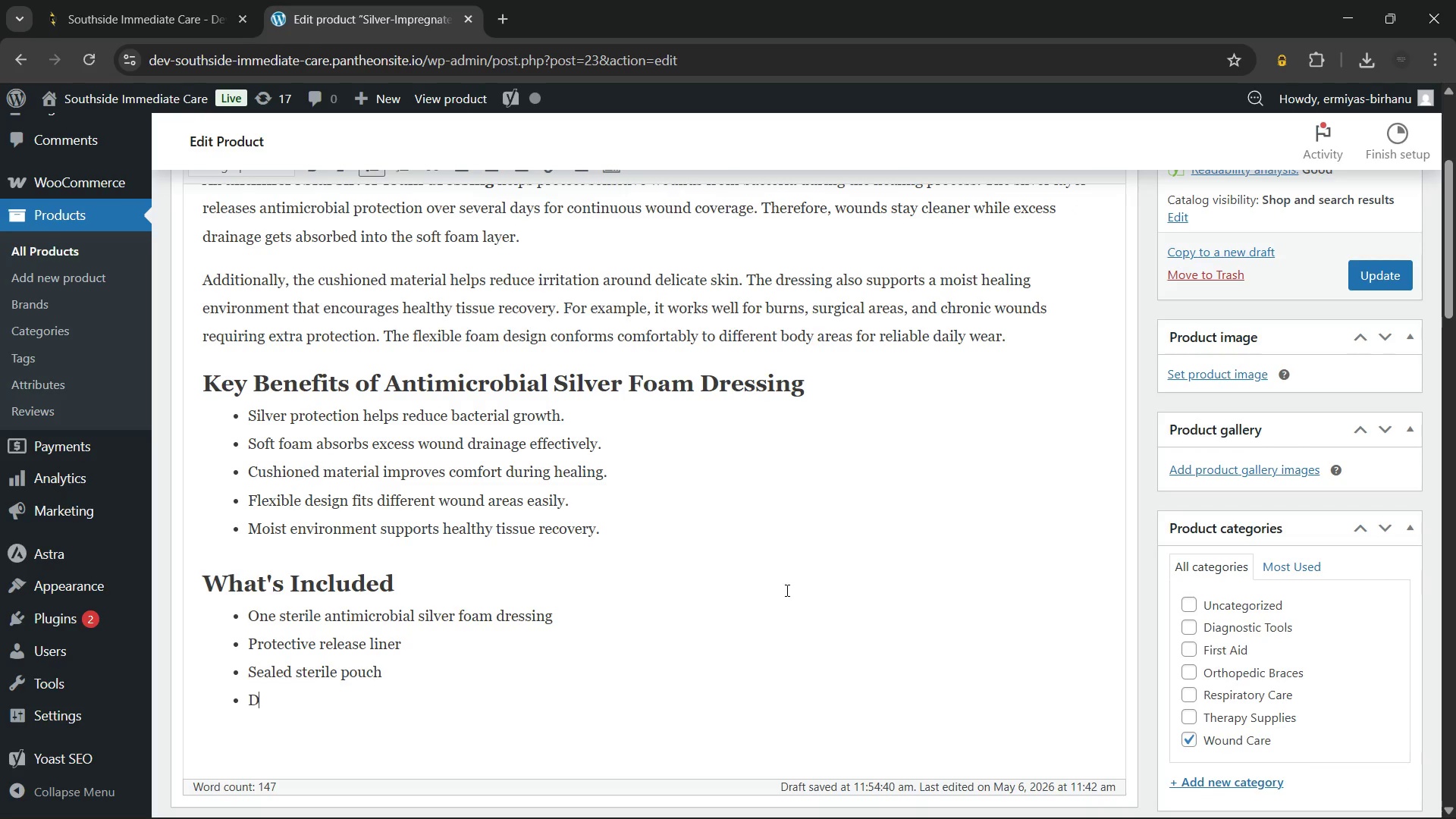 
type(Disposal and usage instructions)
 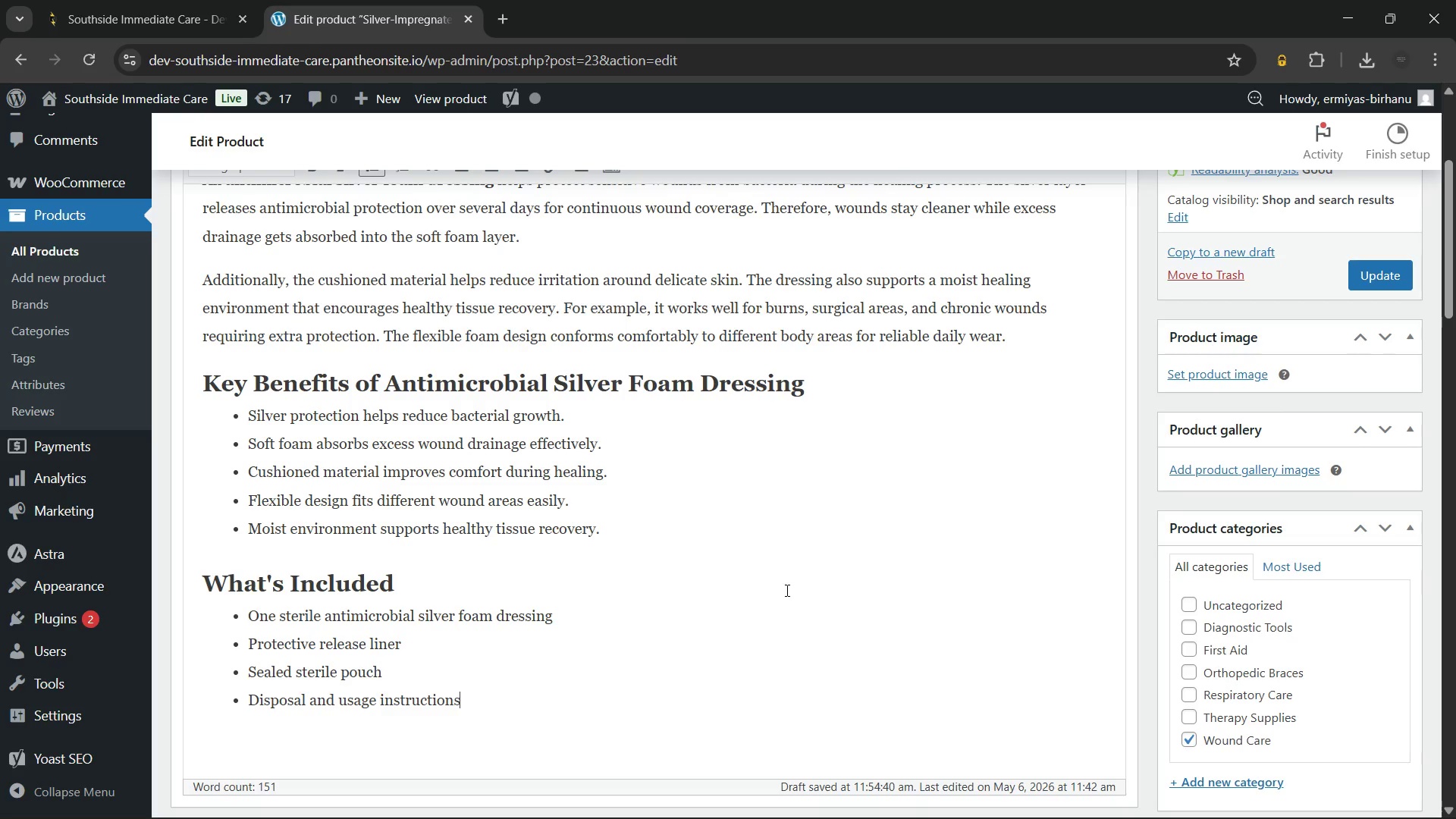 
key(Enter)
 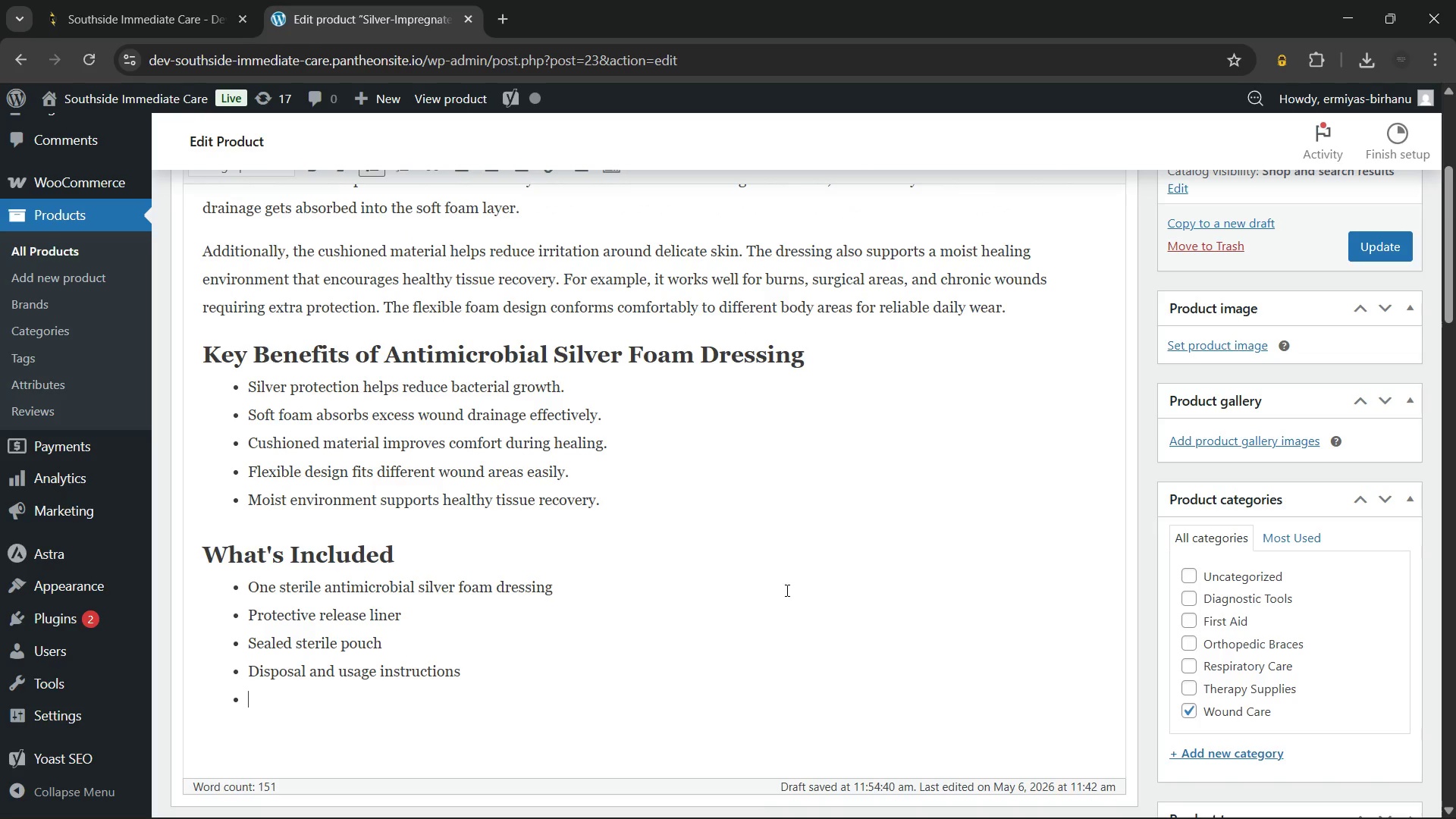 
key(Enter)
 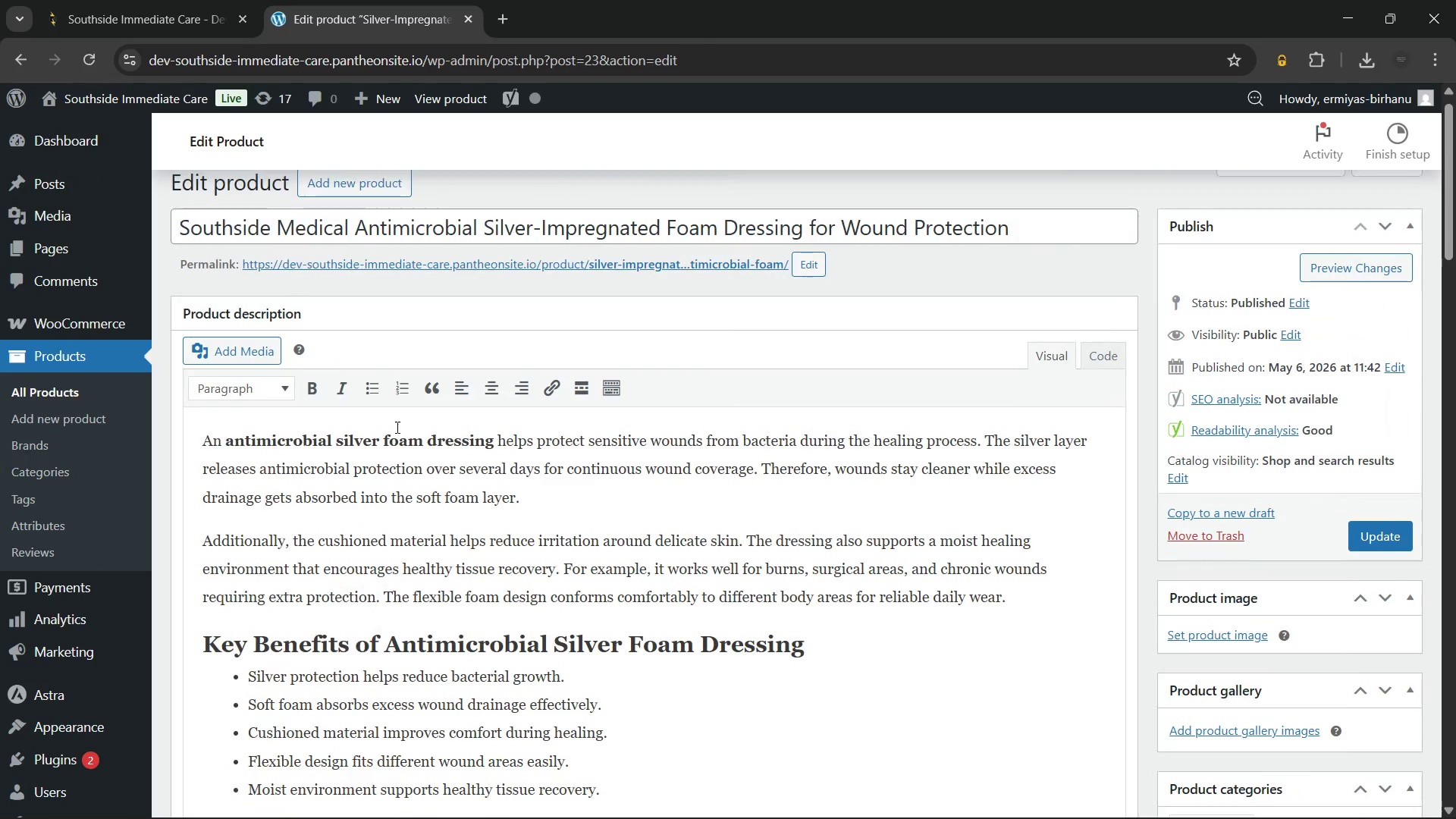 
left_click([249, 392])
 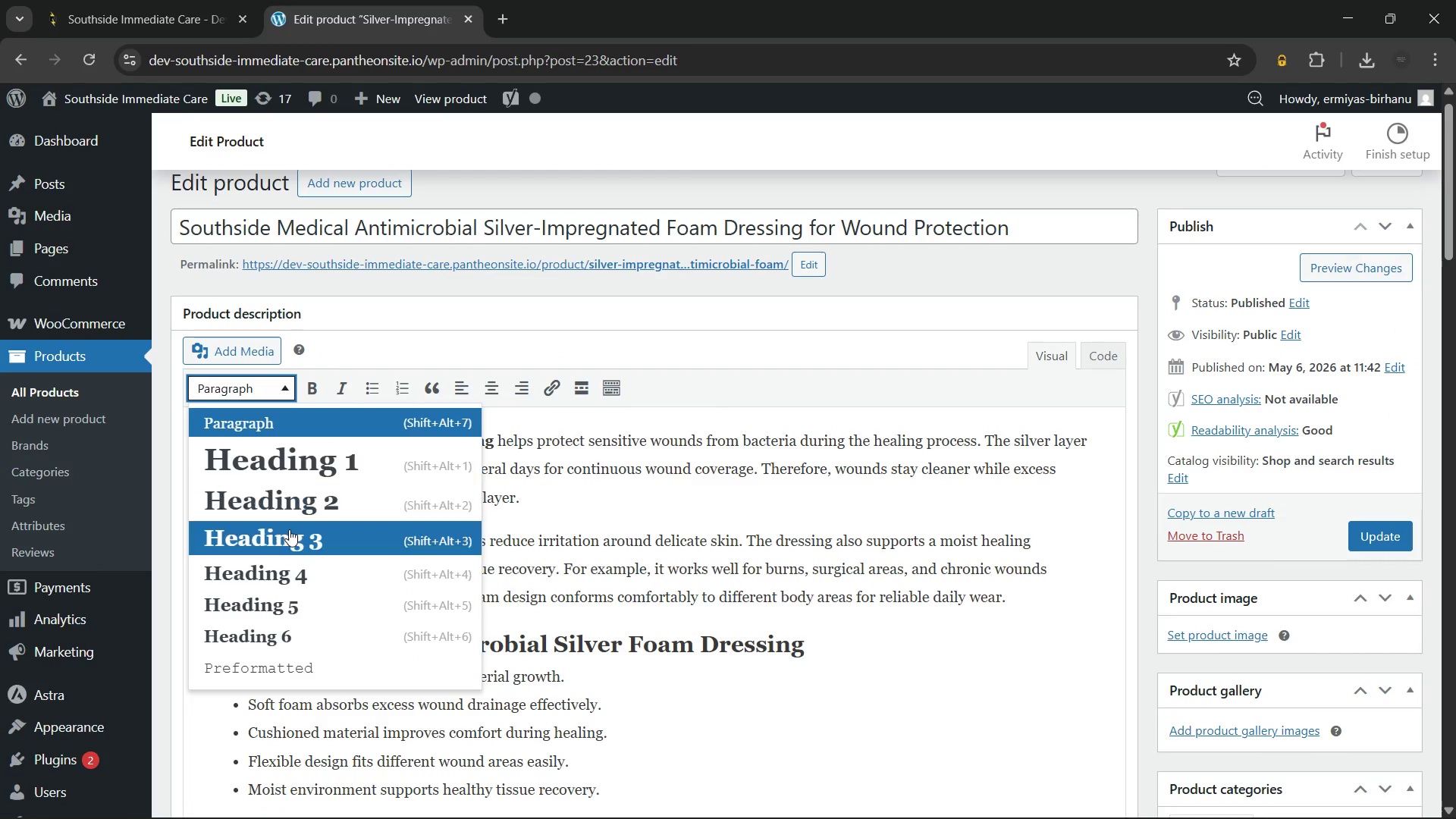 
left_click([290, 532])
 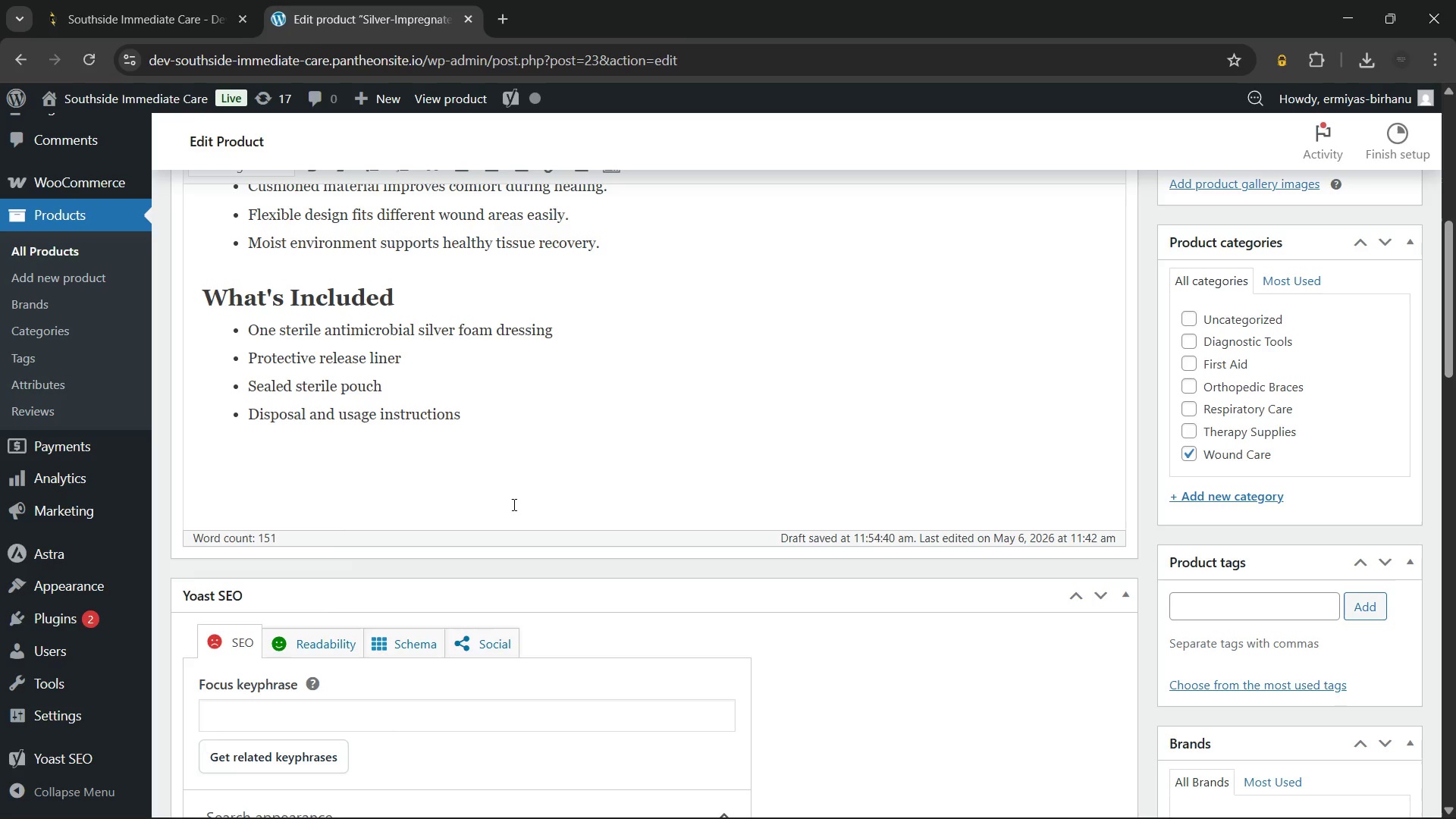 
type(How to Use)
 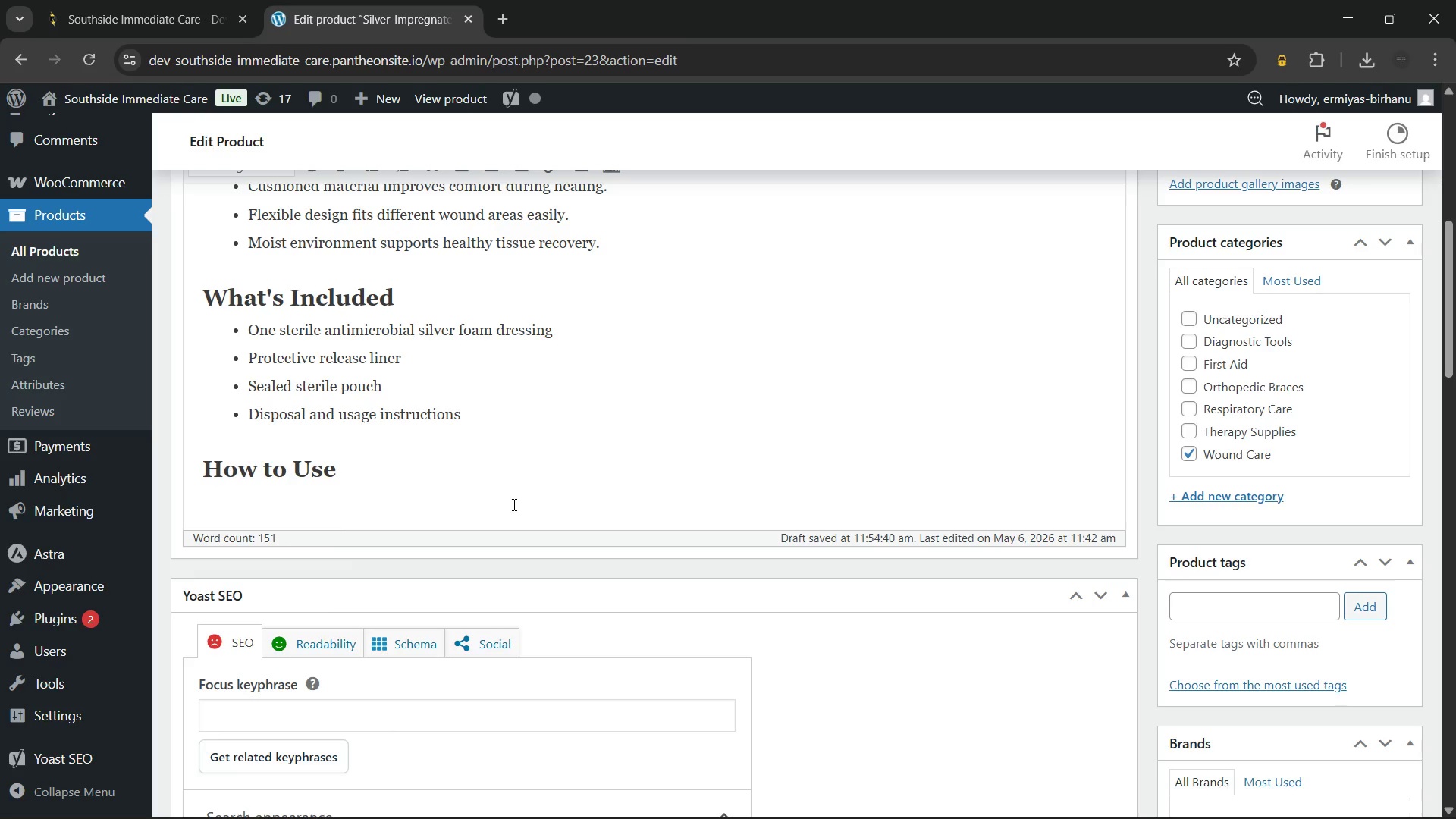 
wait(12.53)
 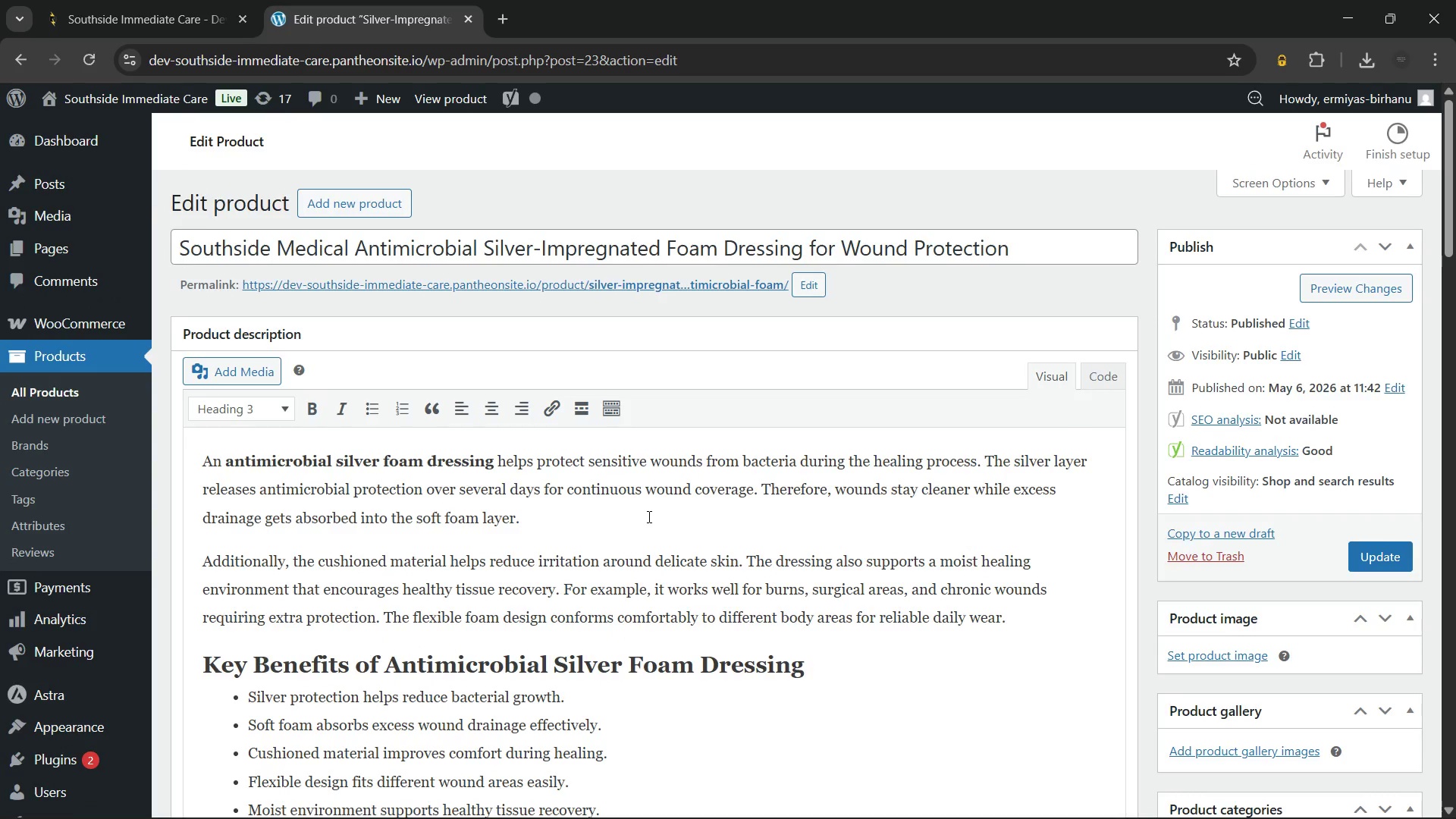 
left_click_drag(start_coordinate=[482, 247], to_coordinate=[716, 243])
 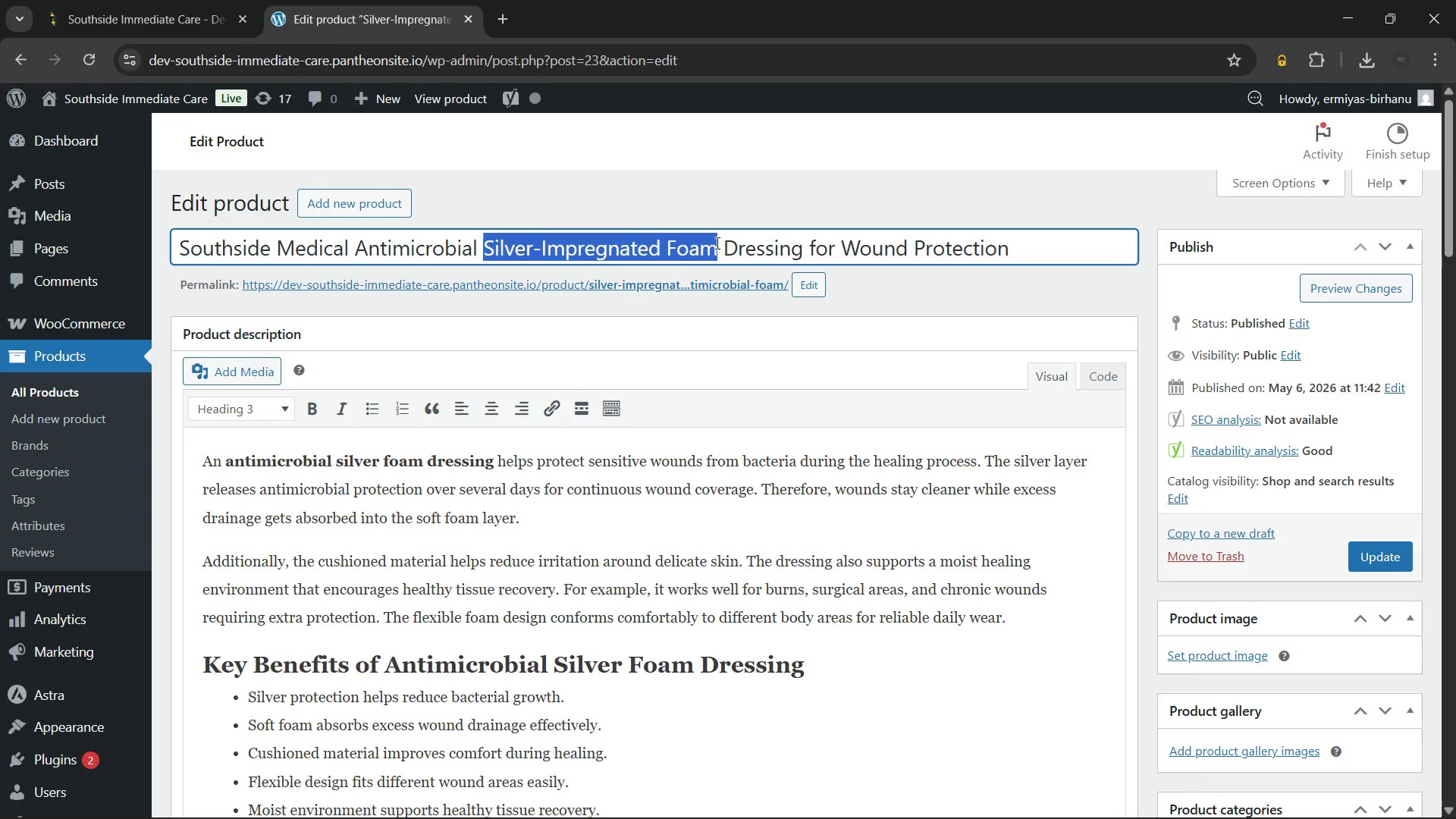 
key(Shift+ArrowRight)
 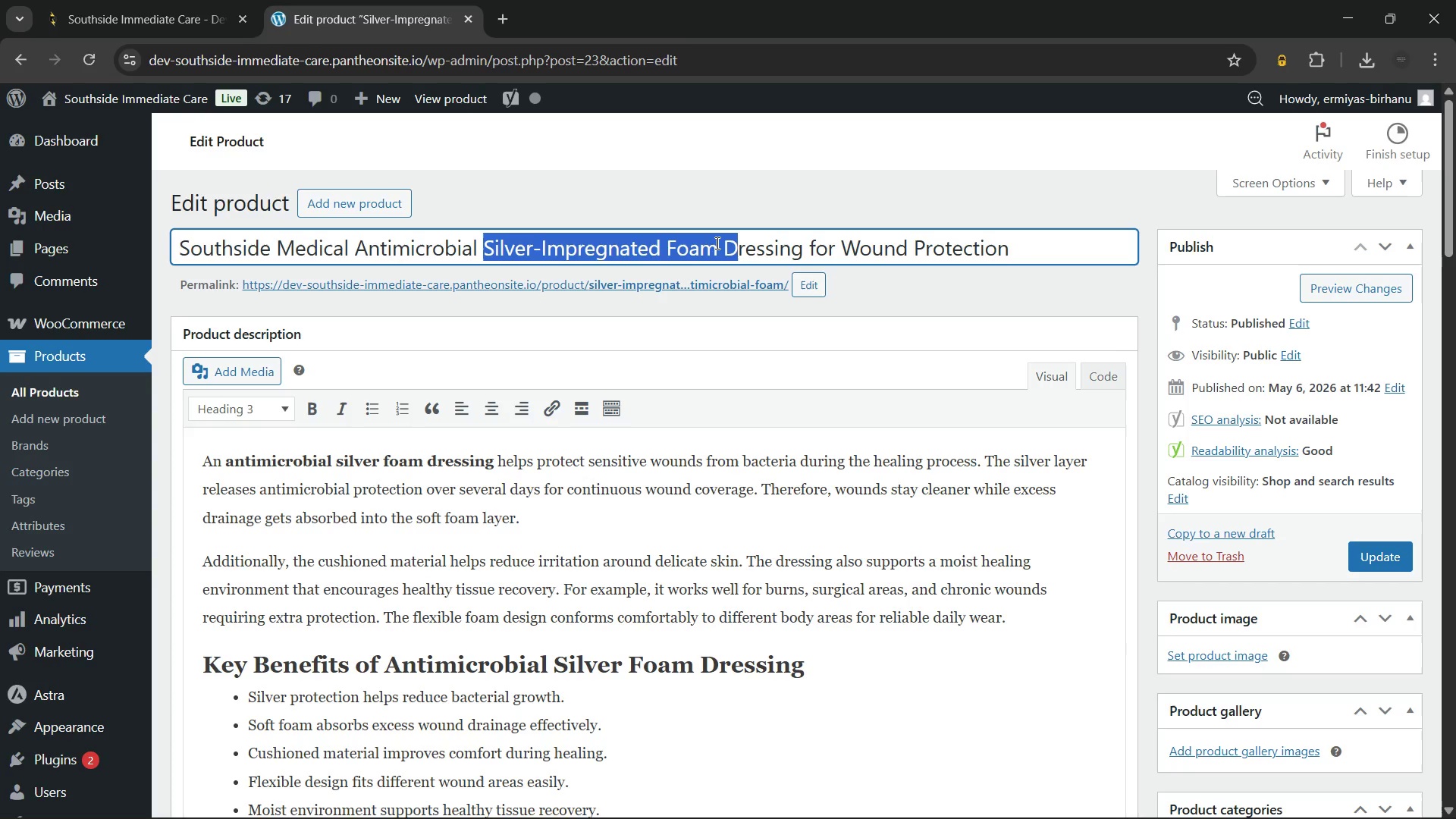 
hold_key(key=ArrowRight, duration=0.69)
 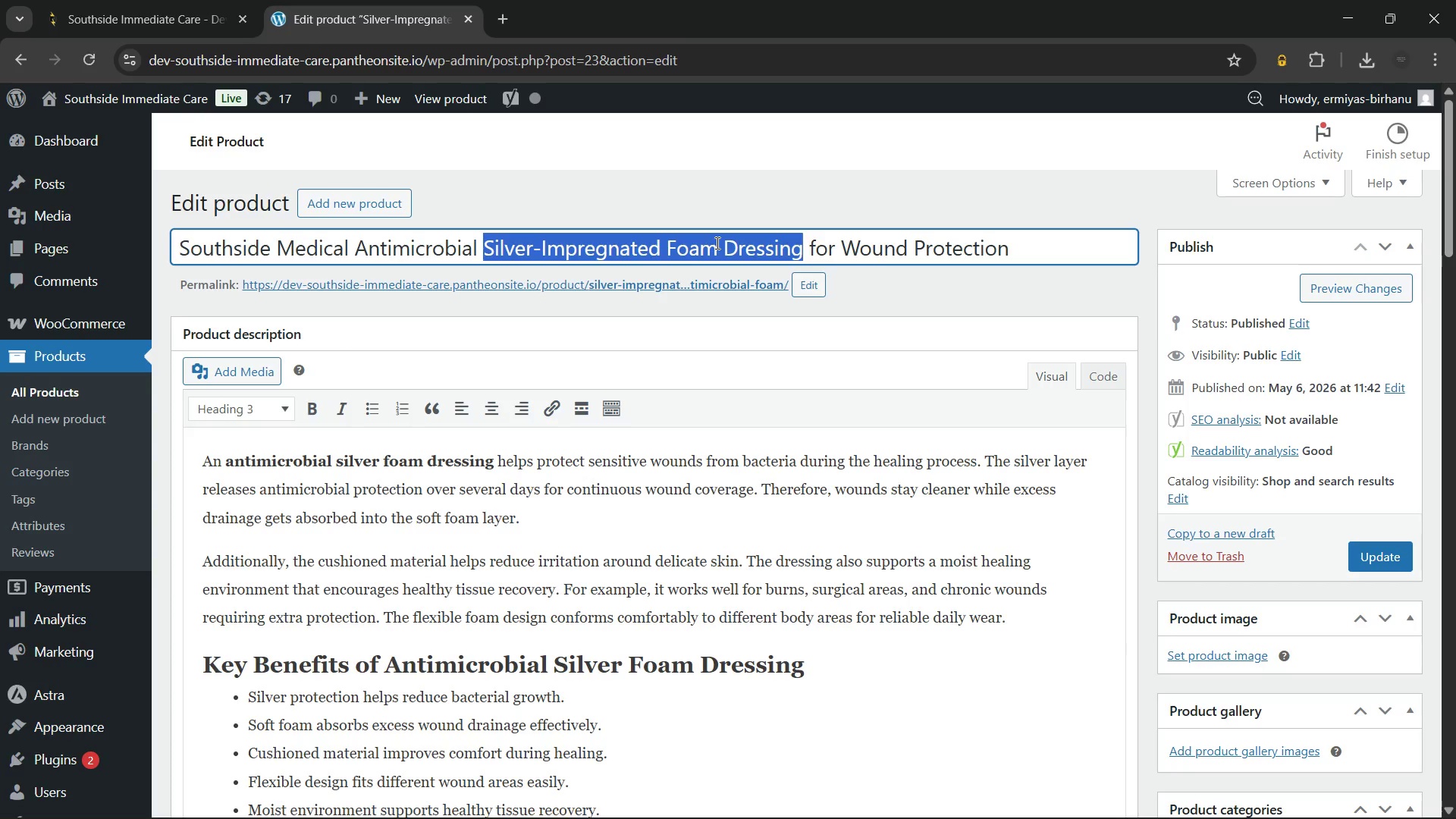 
hold_key(key=ControlLeft, duration=0.7)
 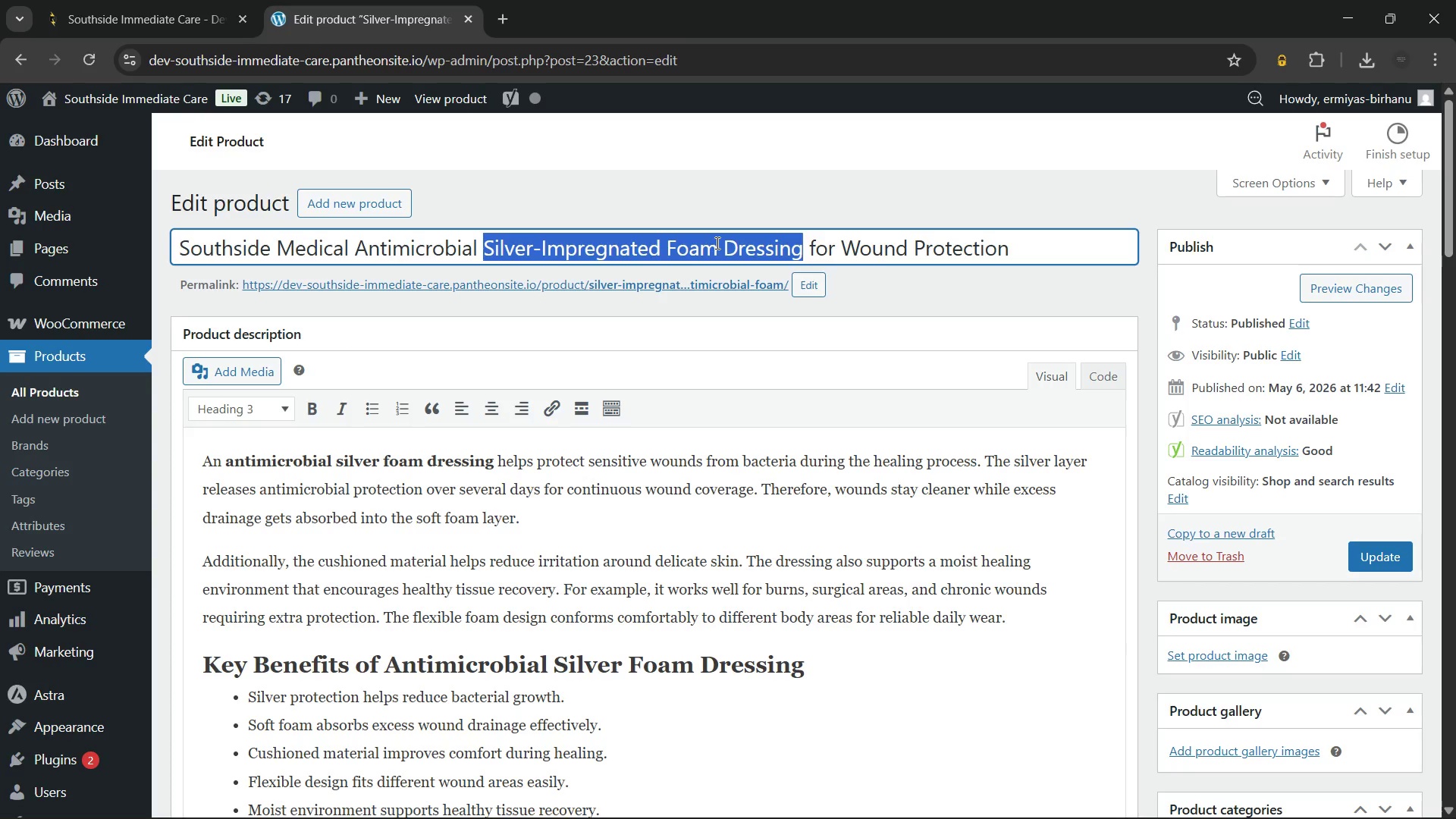 
key(Shift+ArrowLeft)
 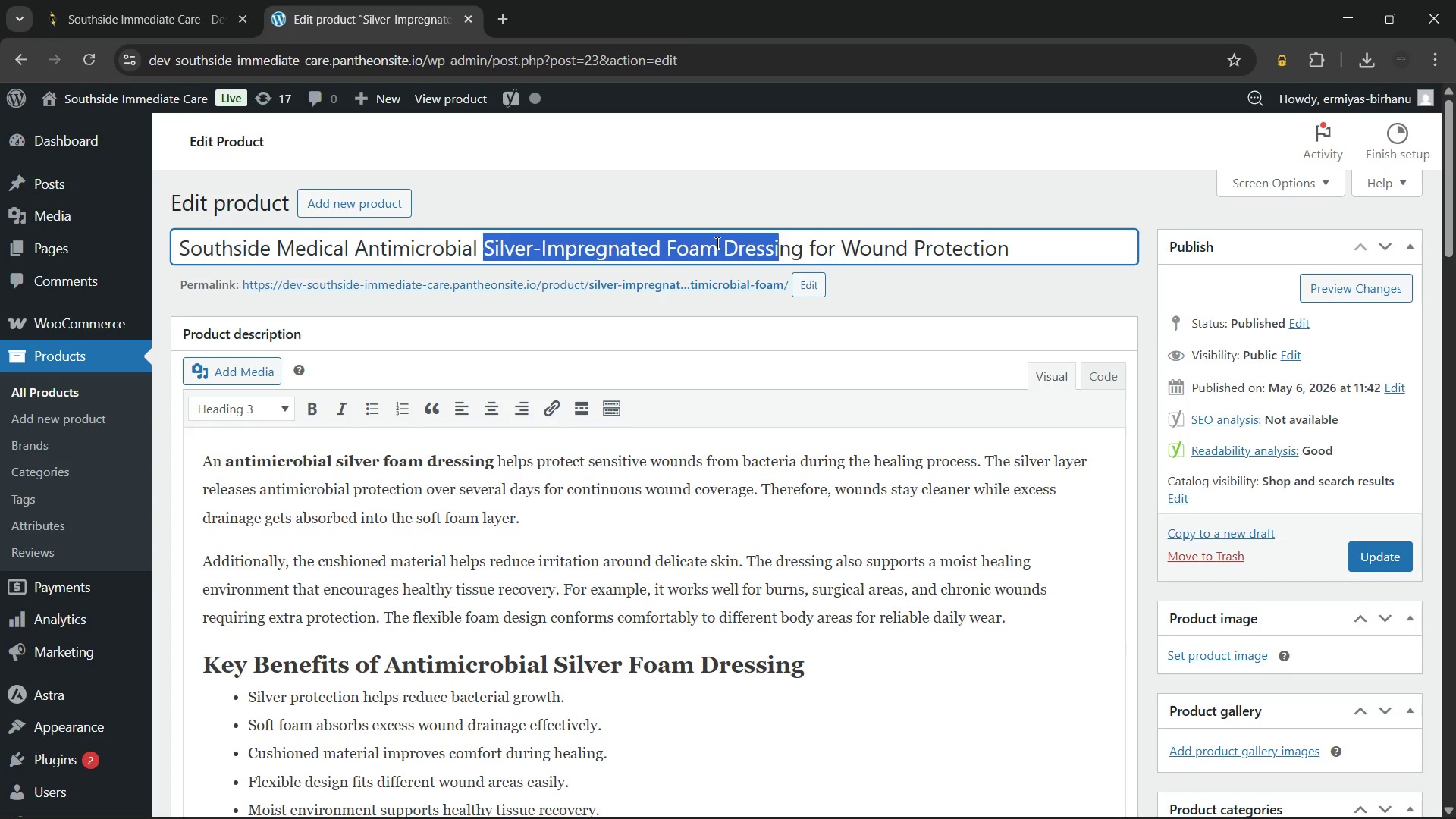 
key(Shift+ArrowLeft)
 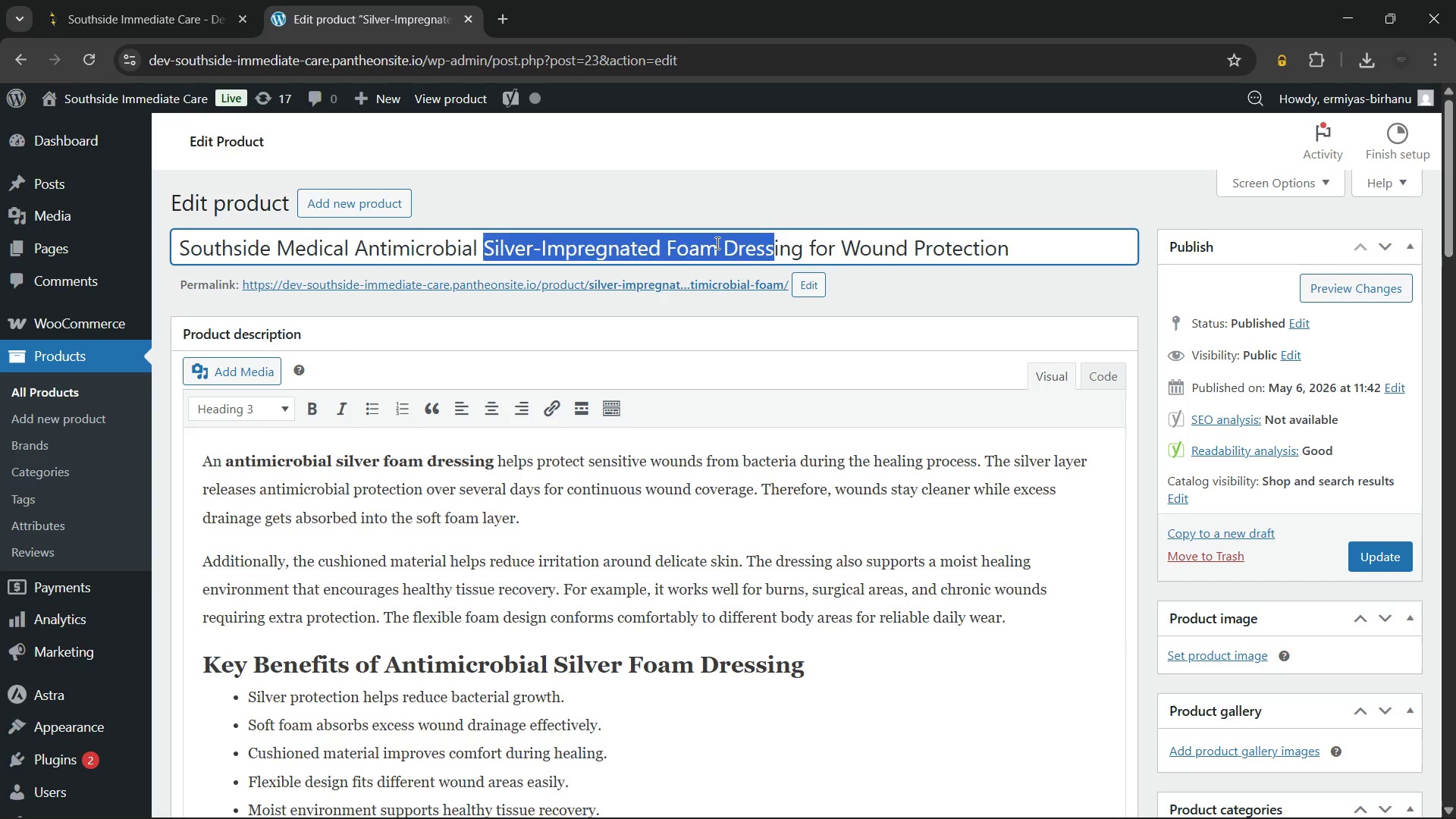 
key(Shift+ArrowLeft)
 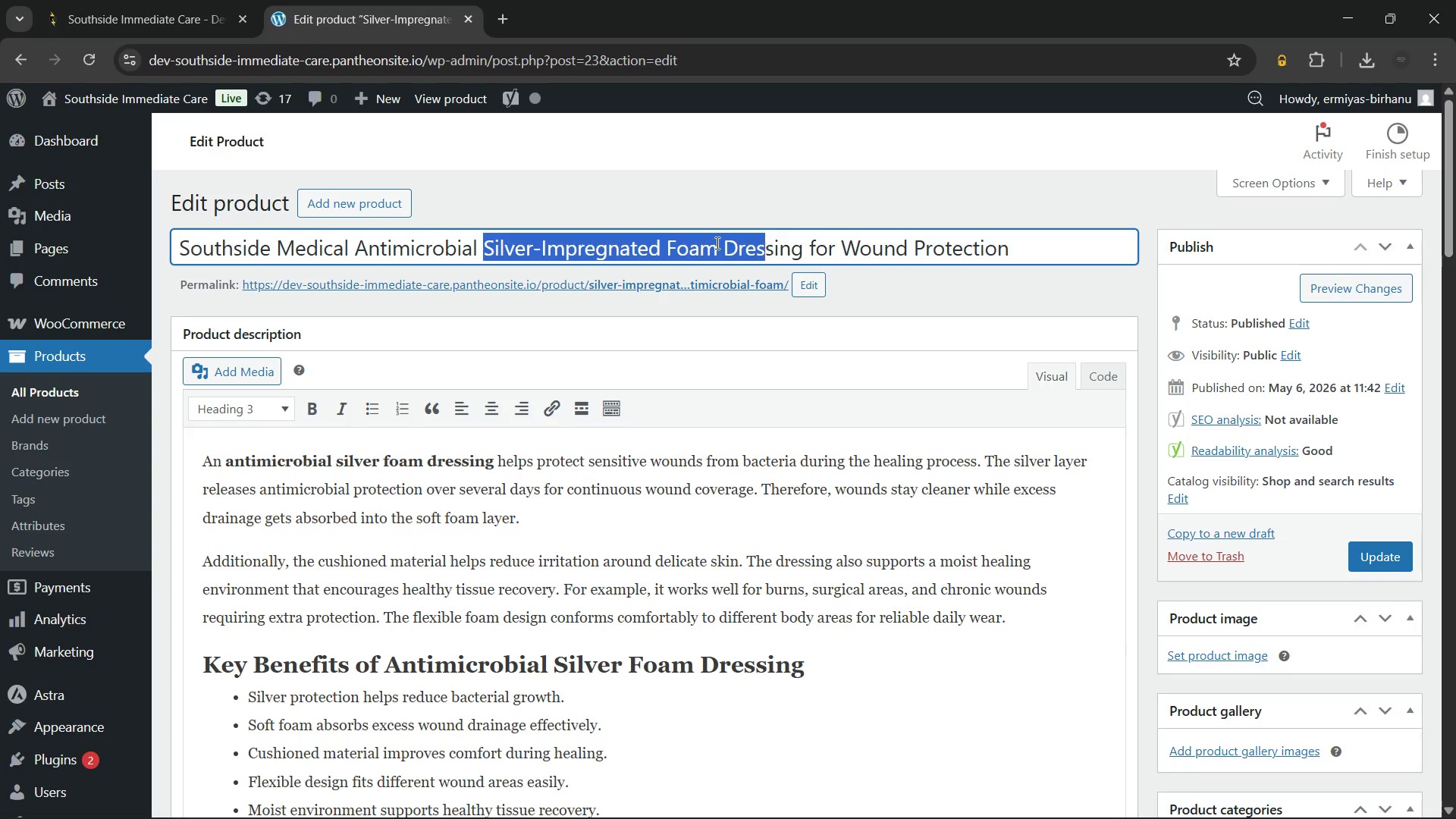 
key(Shift+ArrowLeft)
 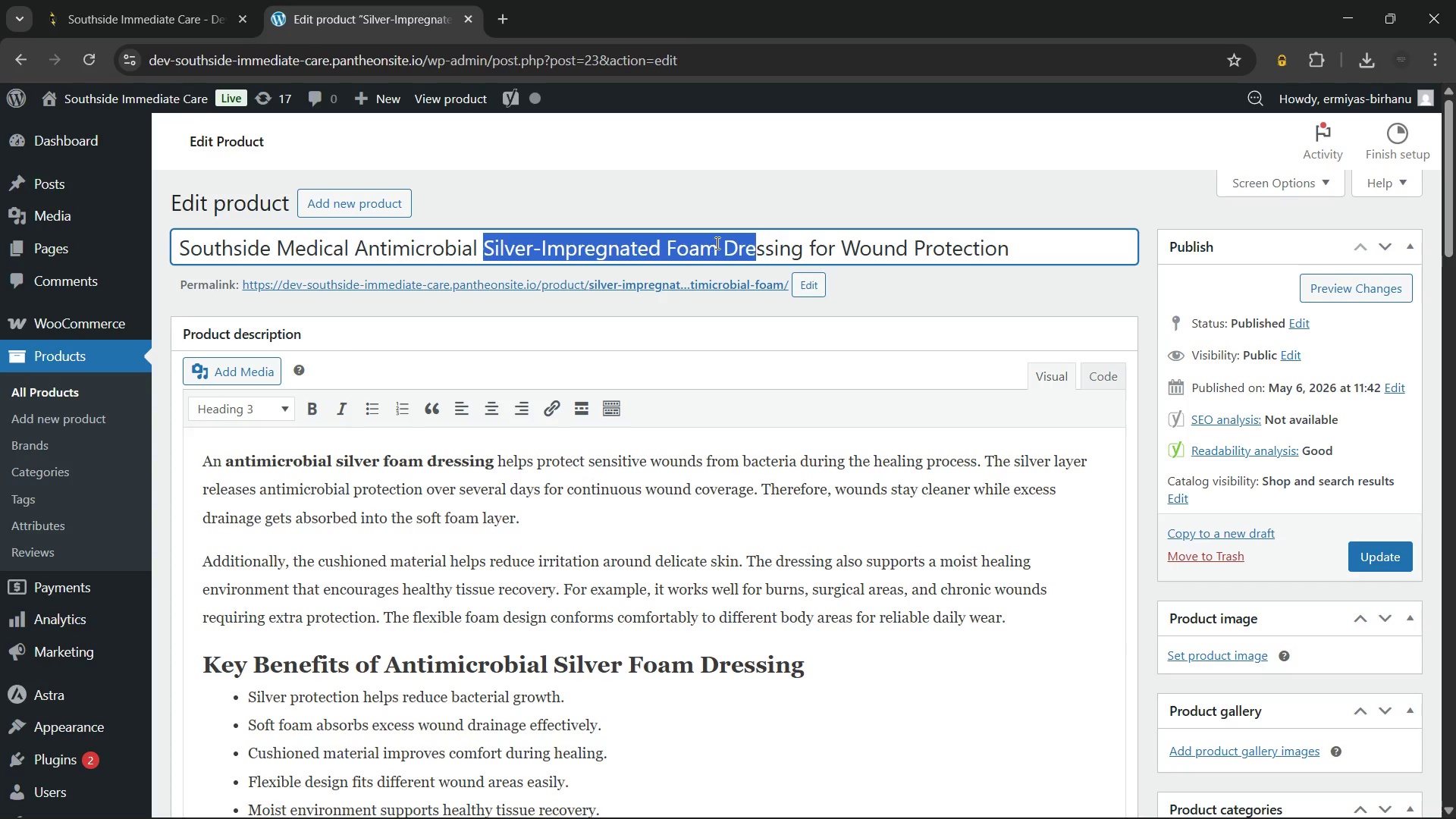 
key(Shift+ArrowLeft)
 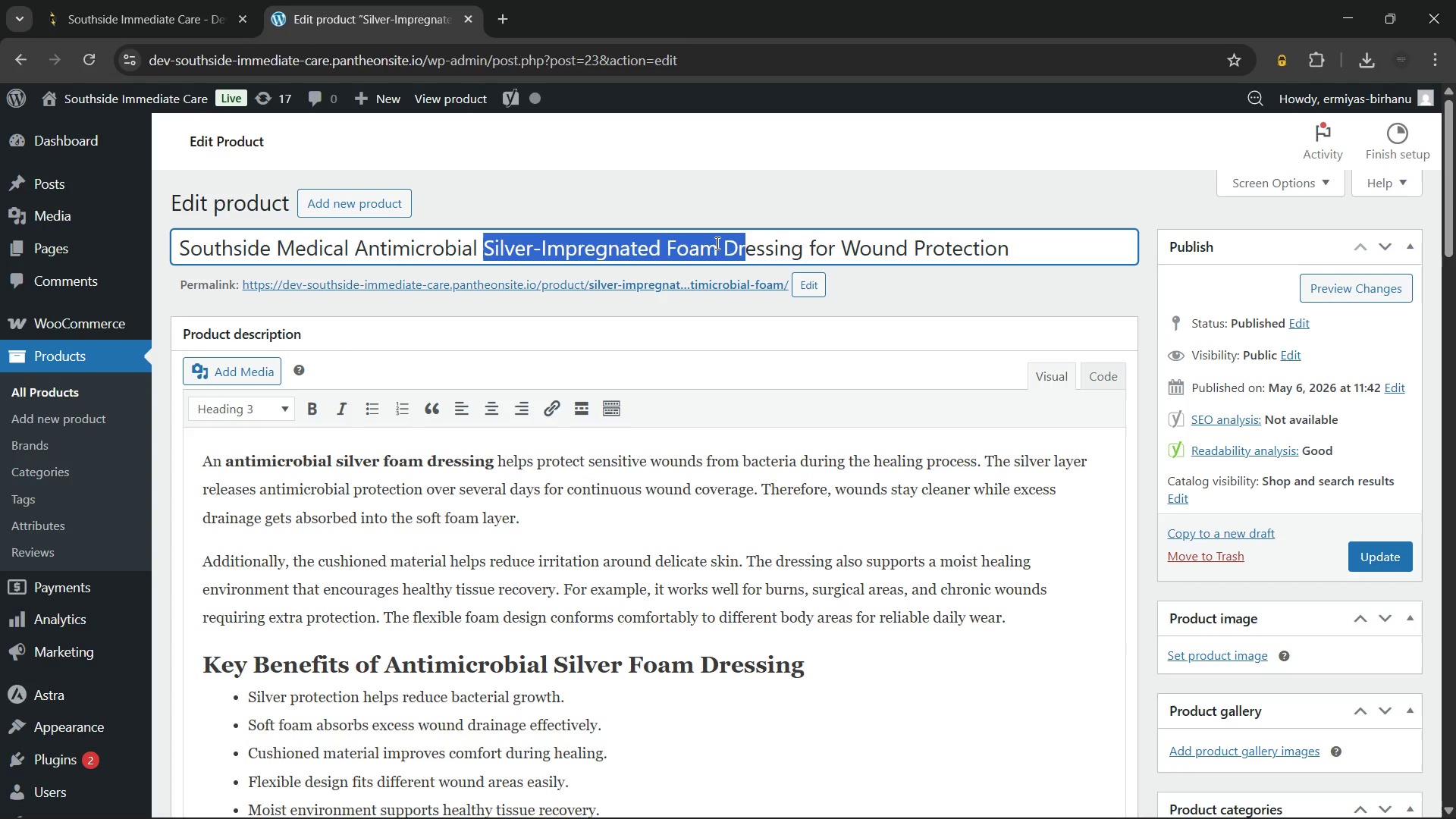 
key(Shift+ArrowLeft)
 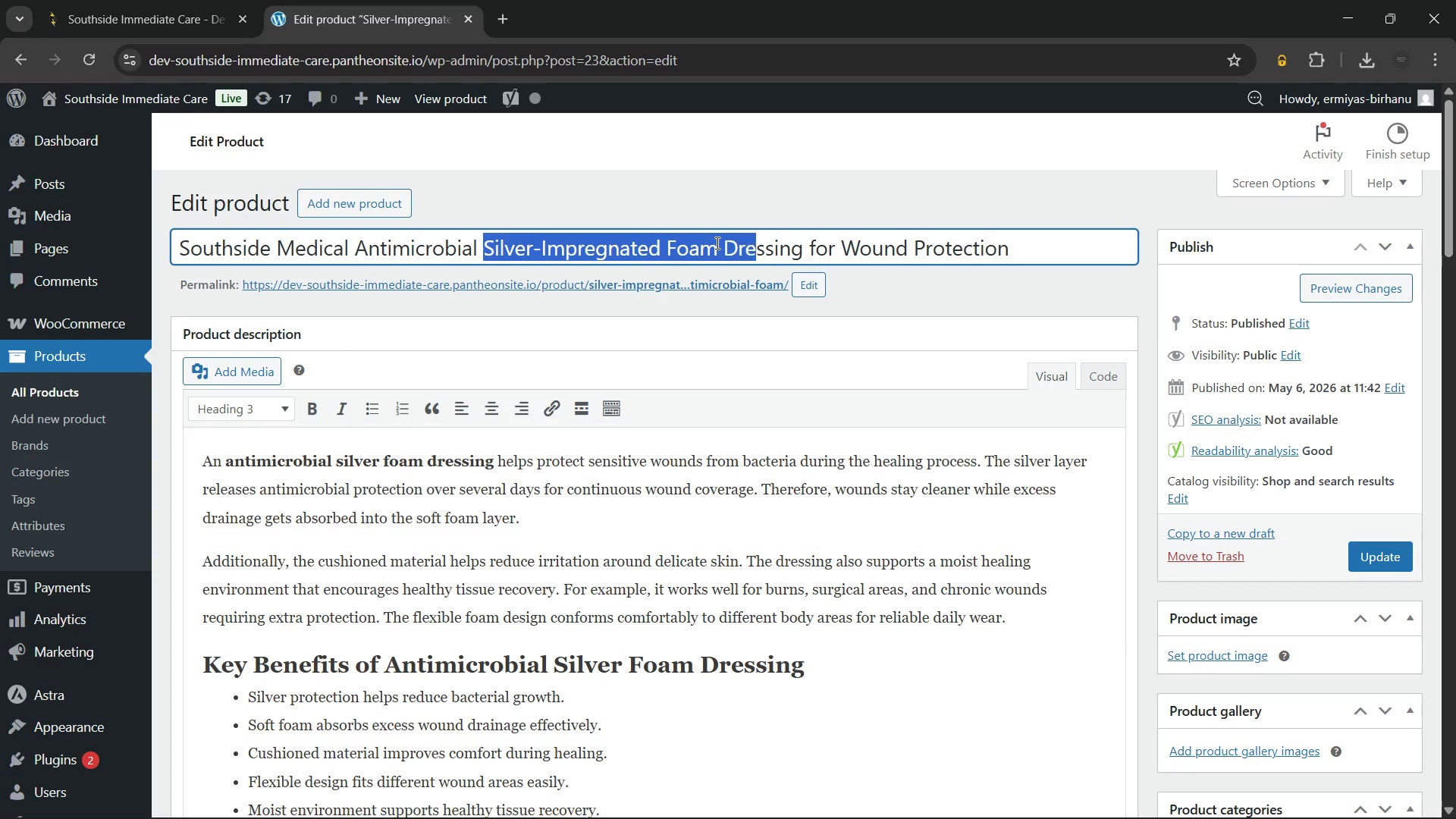 
key(Shift+ArrowRight)
 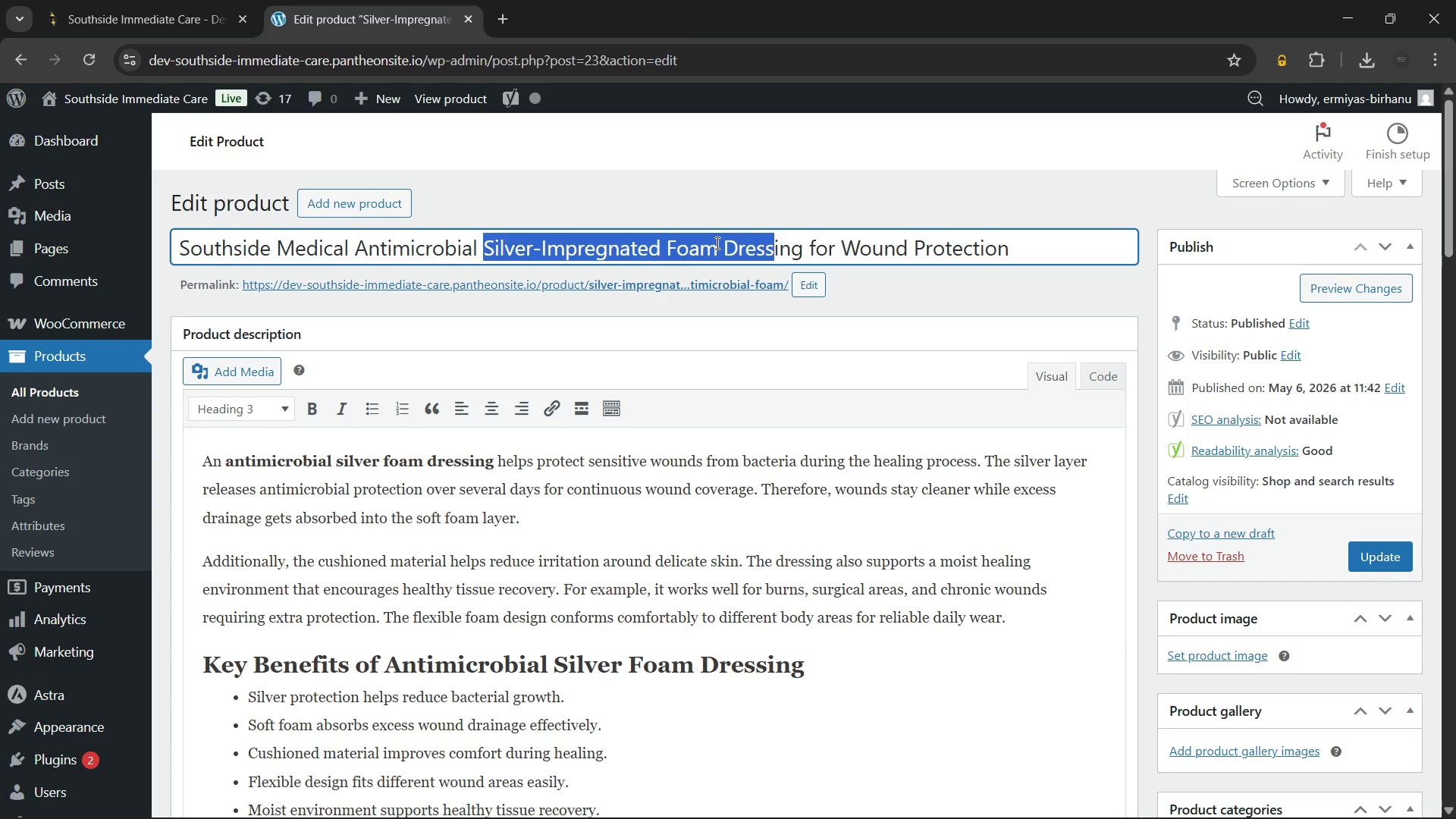 
key(Shift+ArrowRight)
 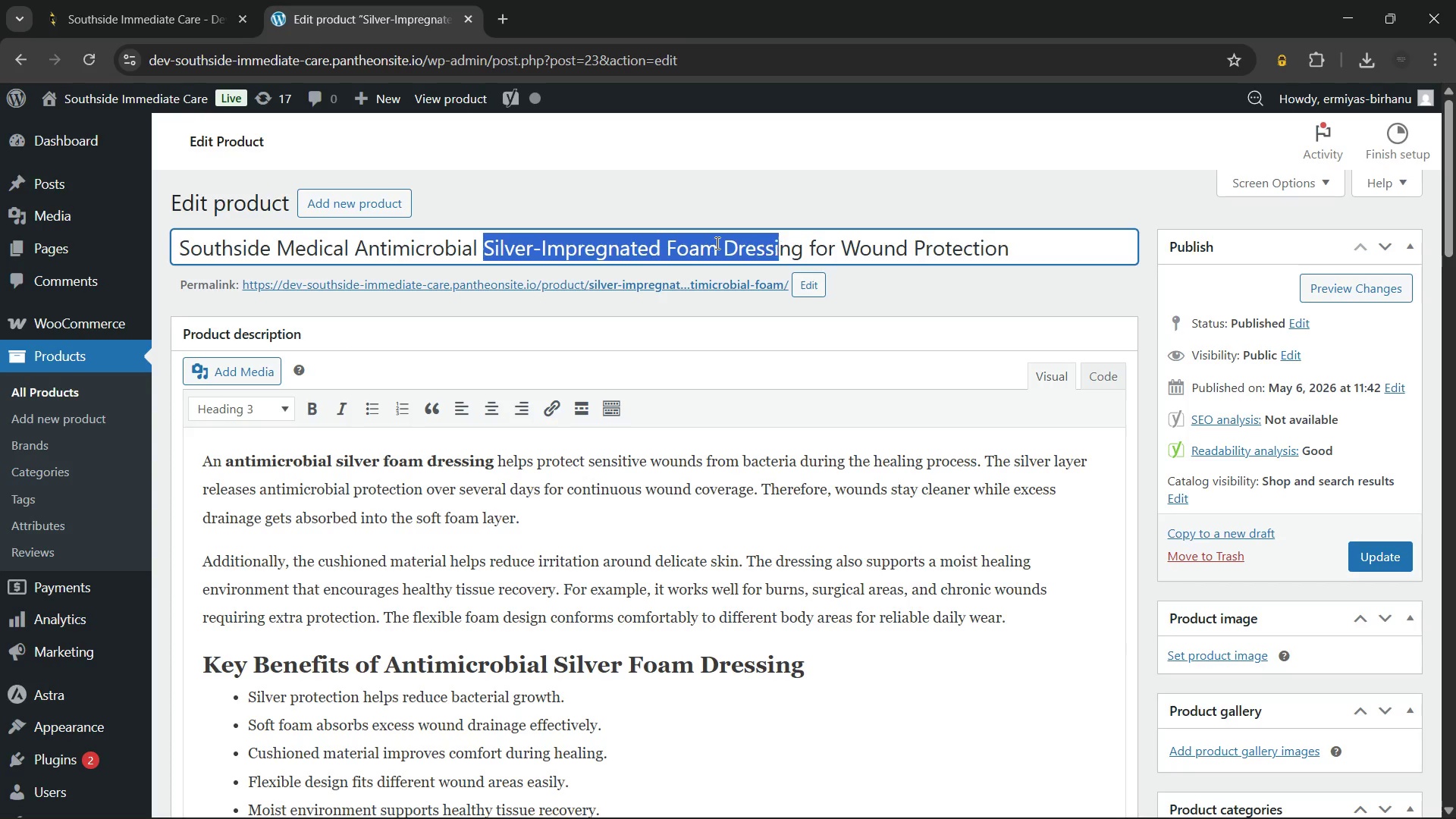 
key(Shift+ArrowRight)
 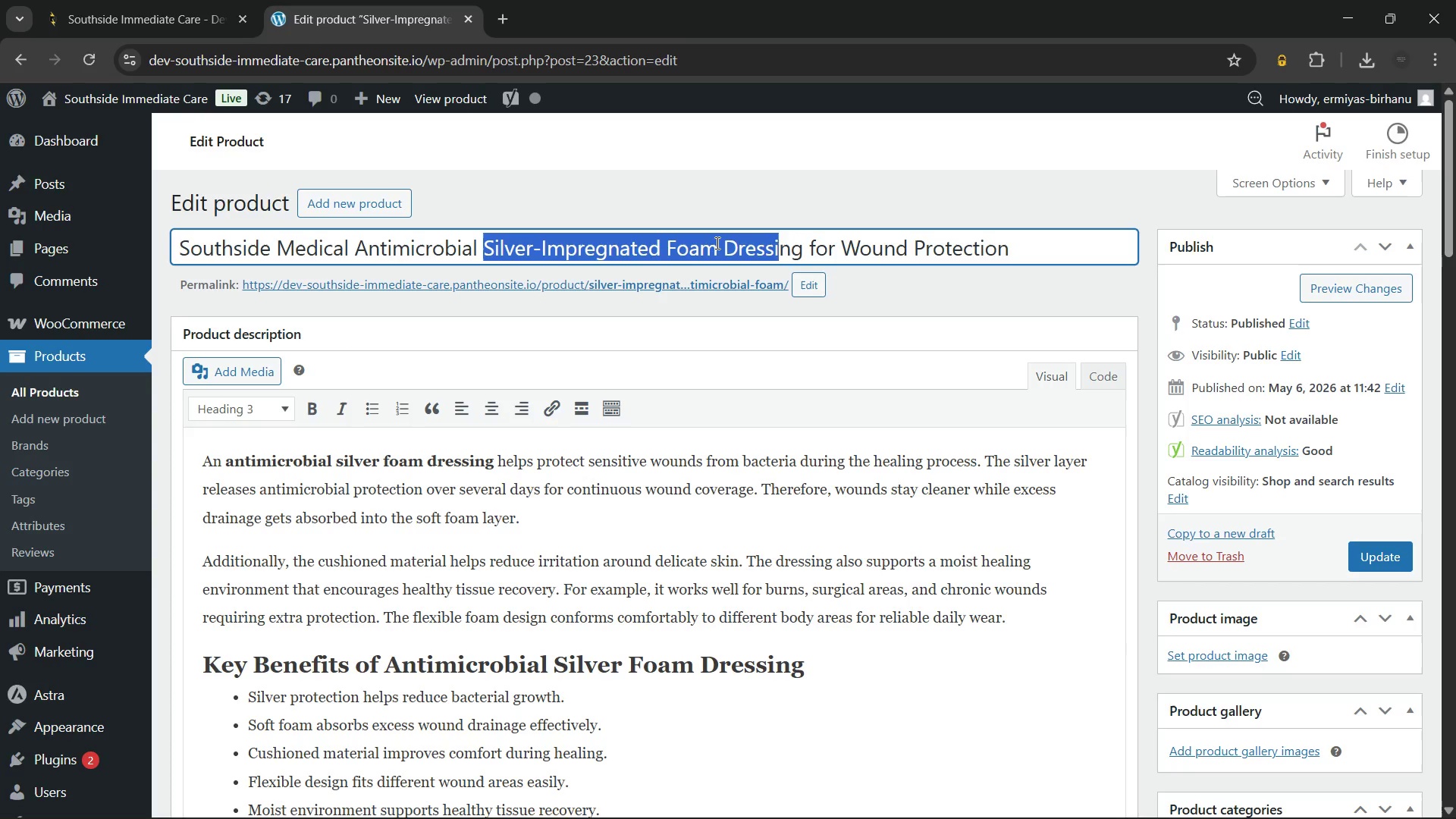 
key(Shift+ArrowRight)
 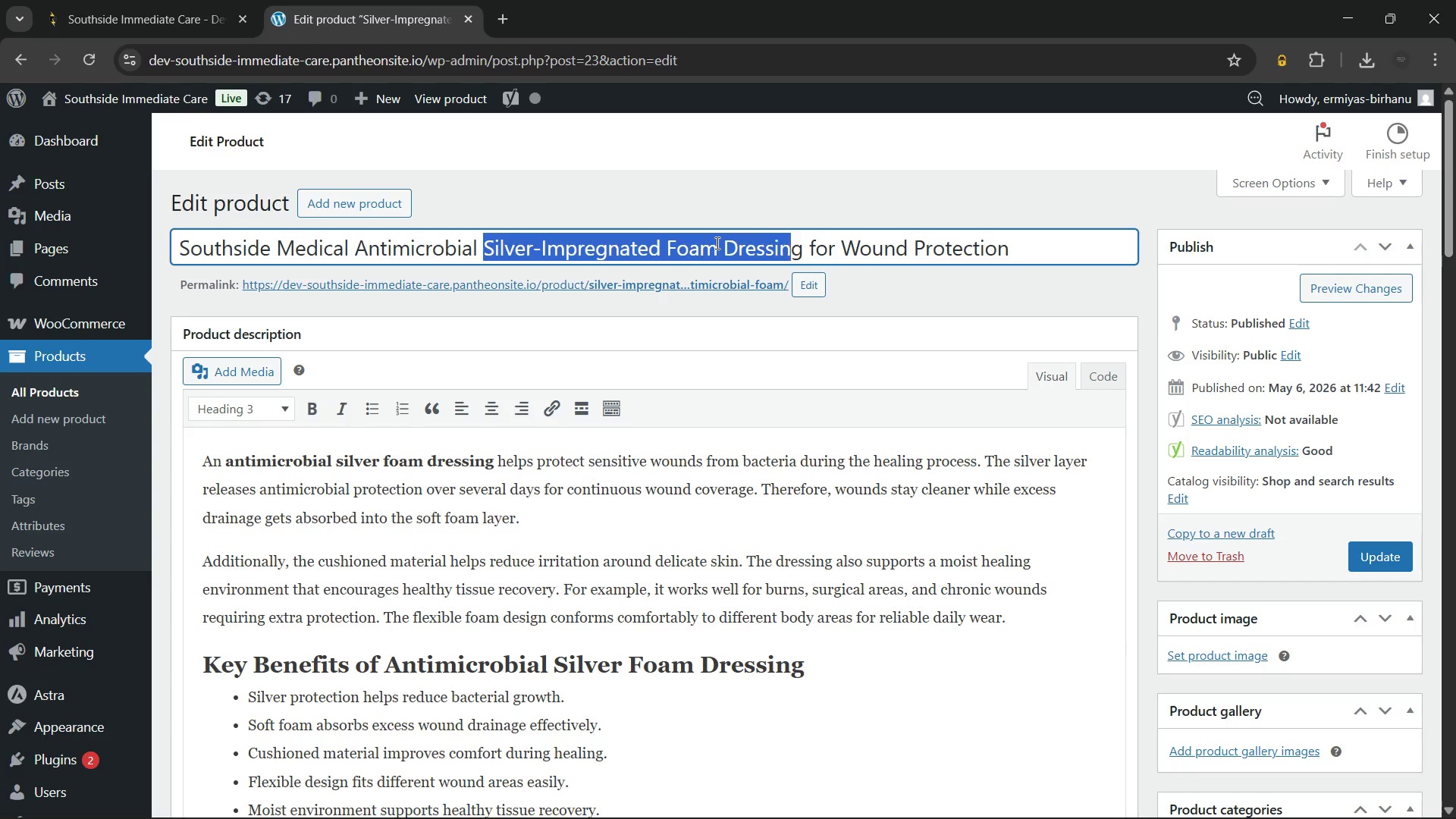 
key(Shift+ArrowRight)
 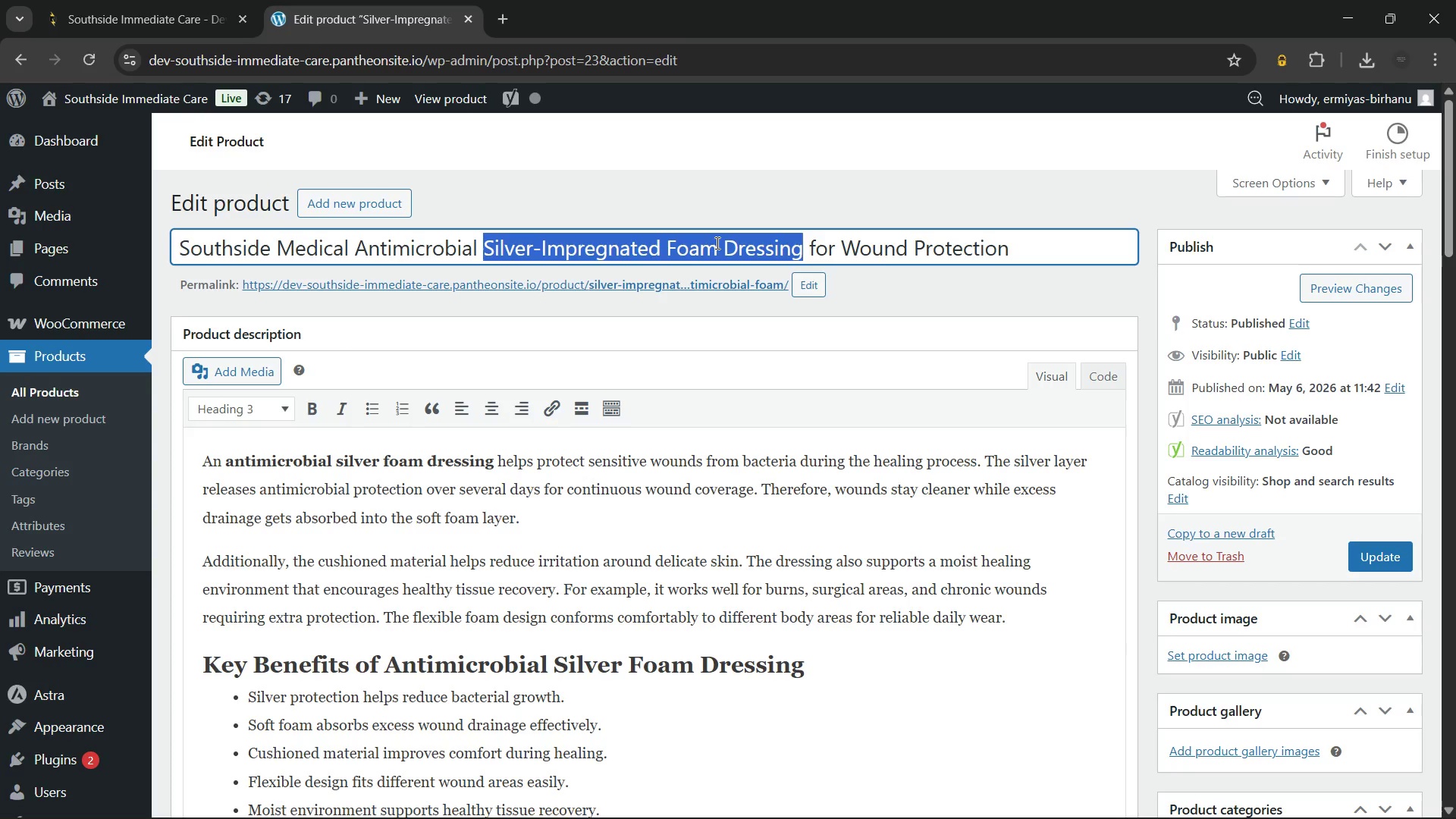 
key(Shift+ArrowRight)
 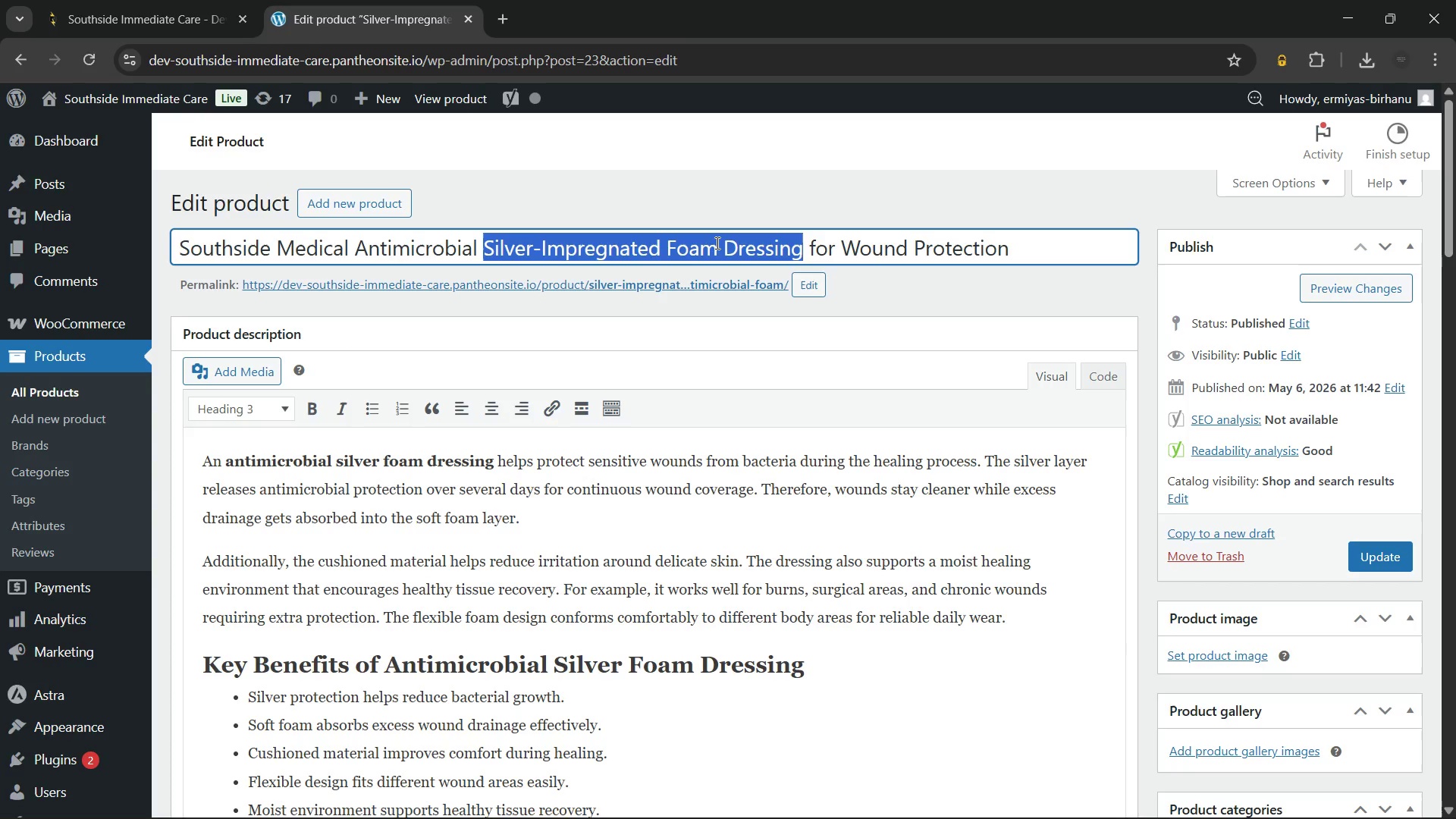 
key(Control+C)
 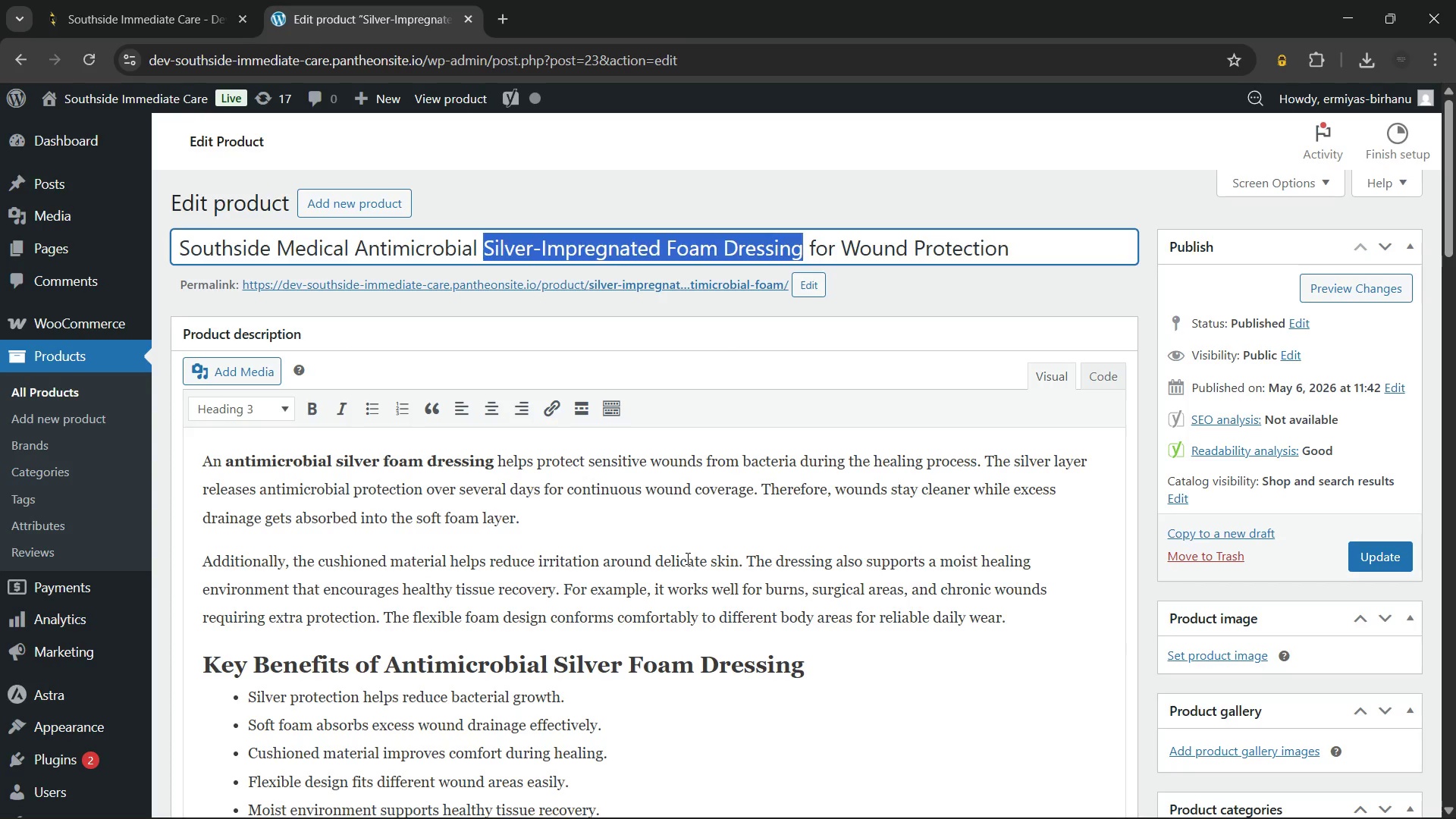 
left_click([686, 558])
 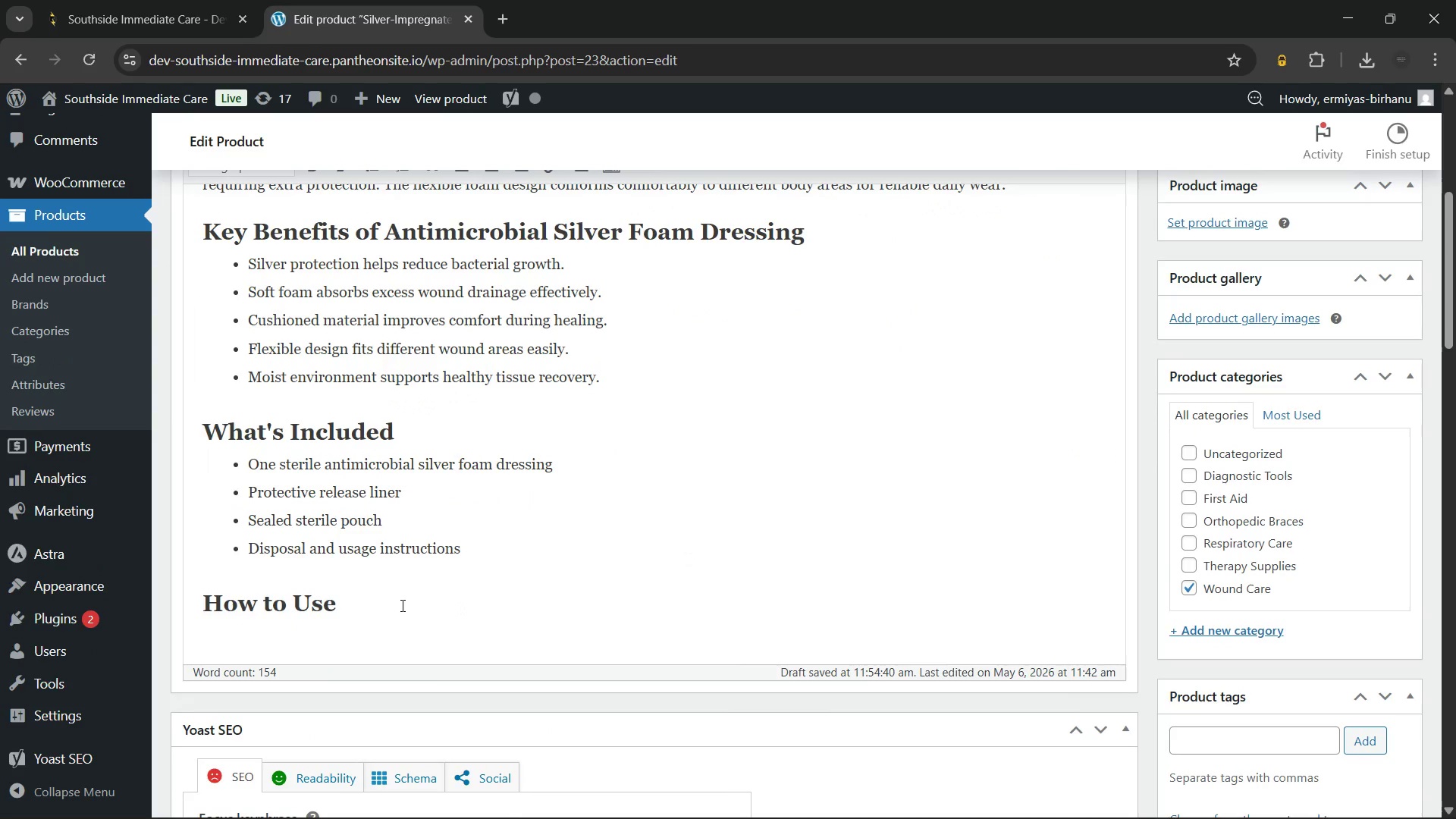 
left_click([395, 595])
 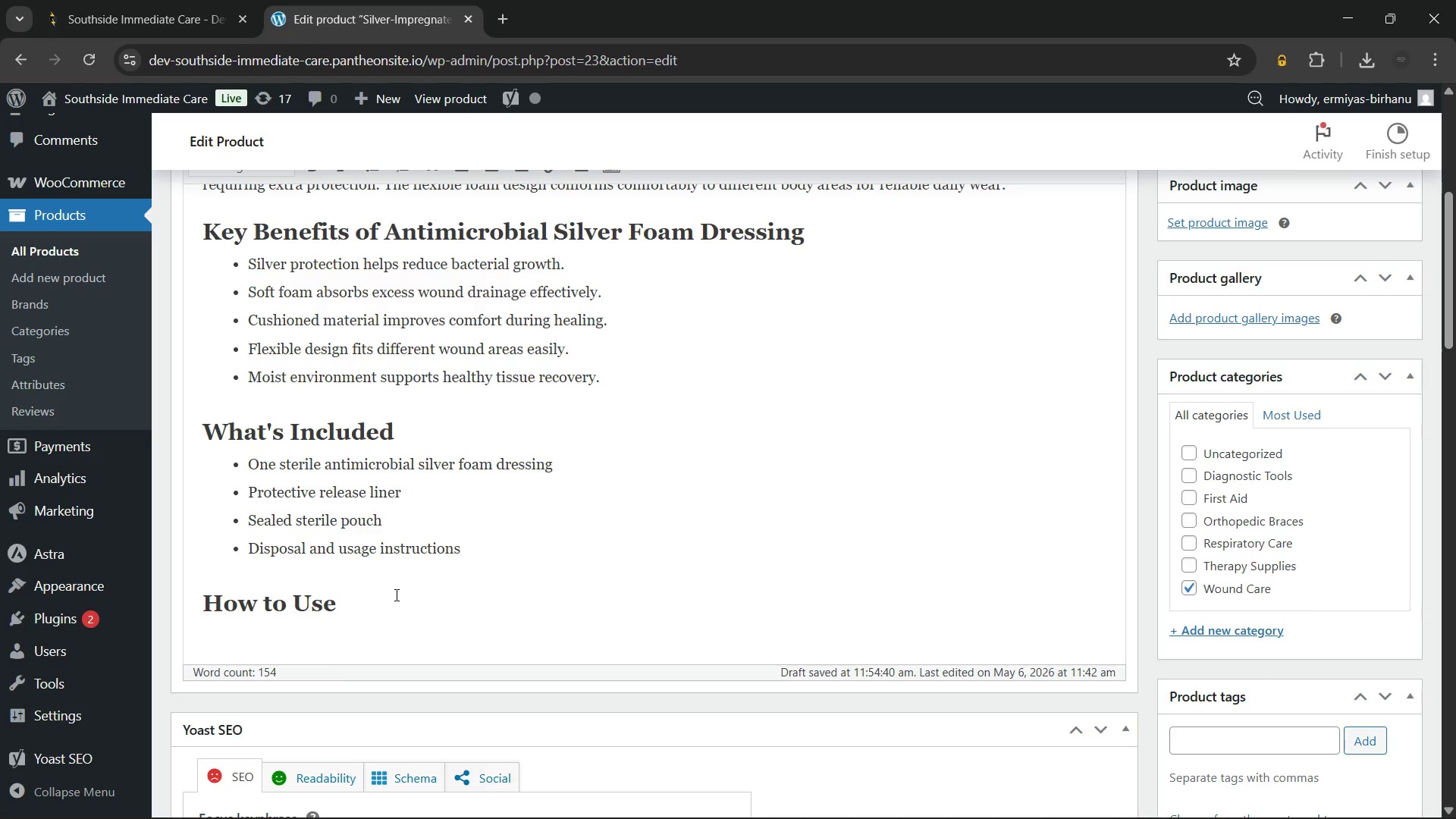 
key(Space)
 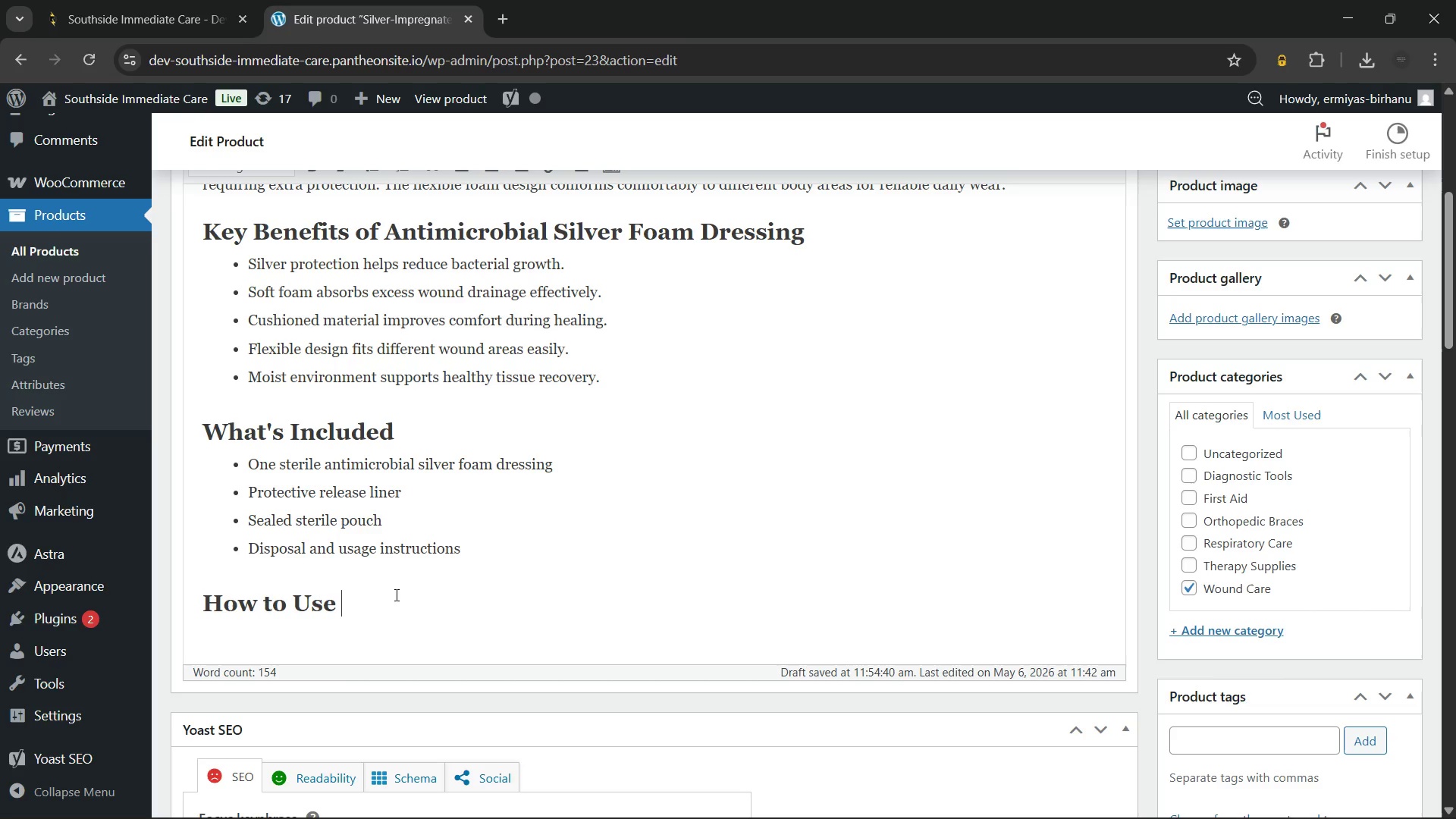 
key(Control+V)
 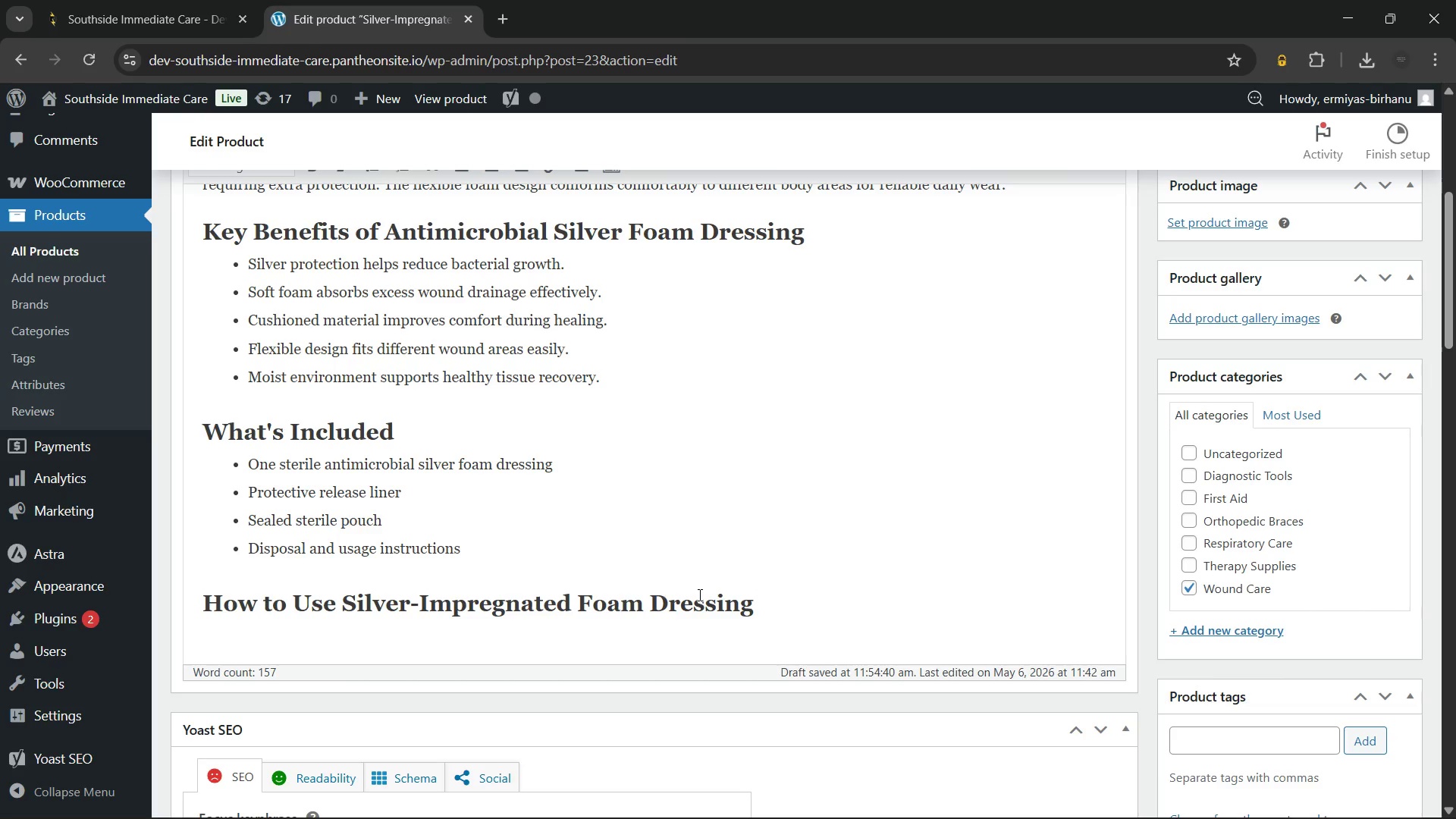 
hold_key(key=Backspace, duration=0.61)
 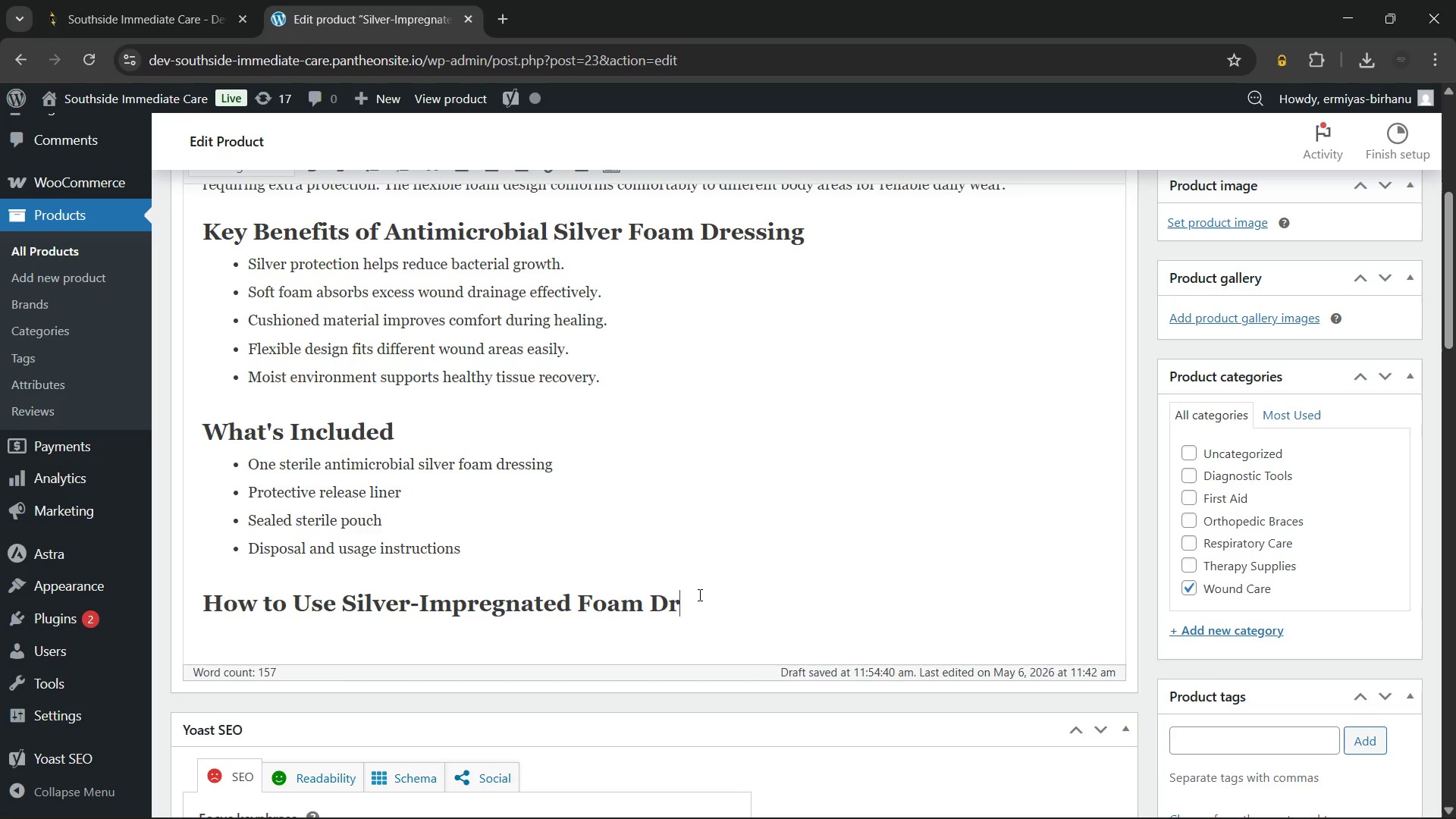 
key(Backspace)
 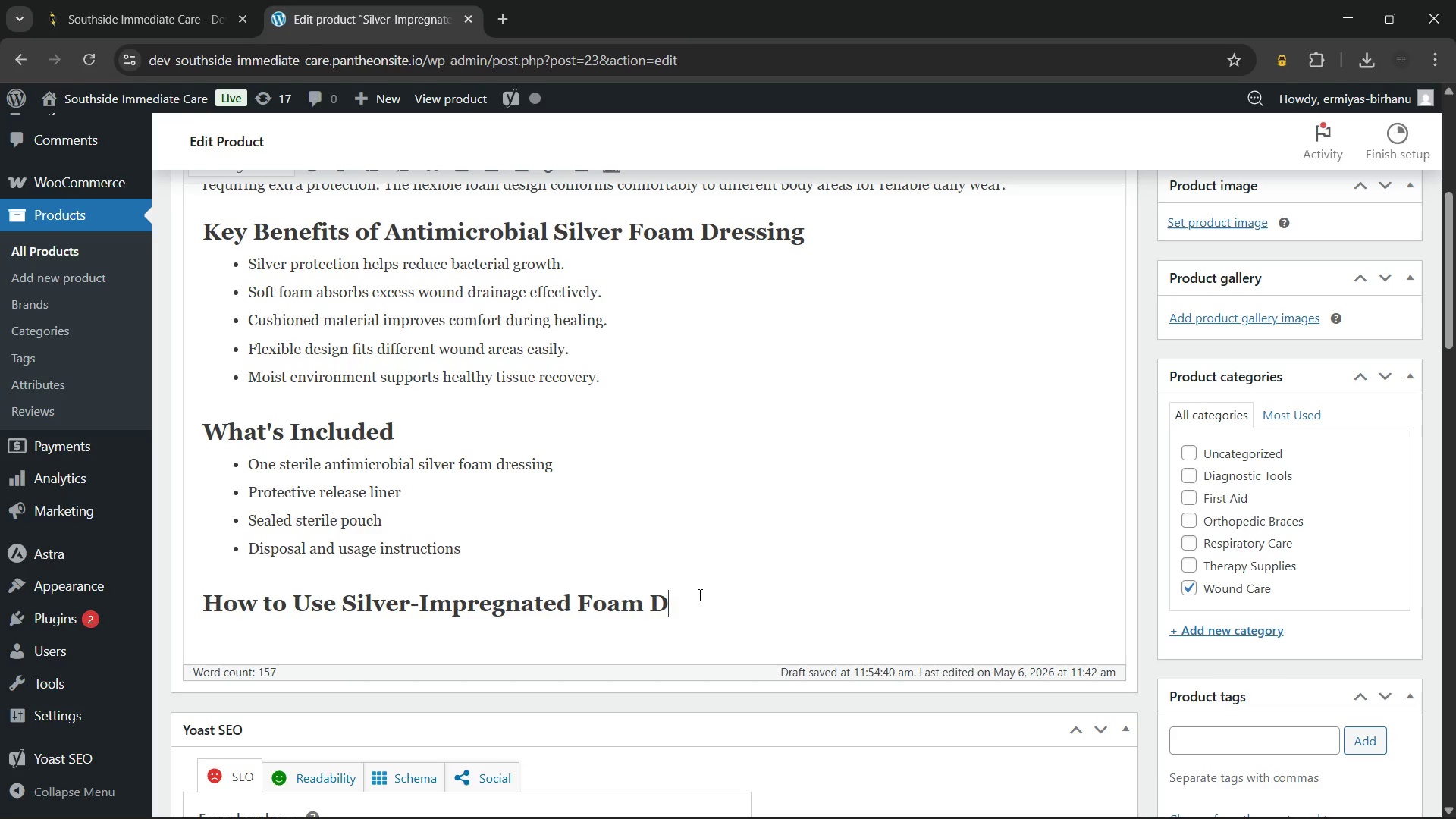 
key(Backspace)
 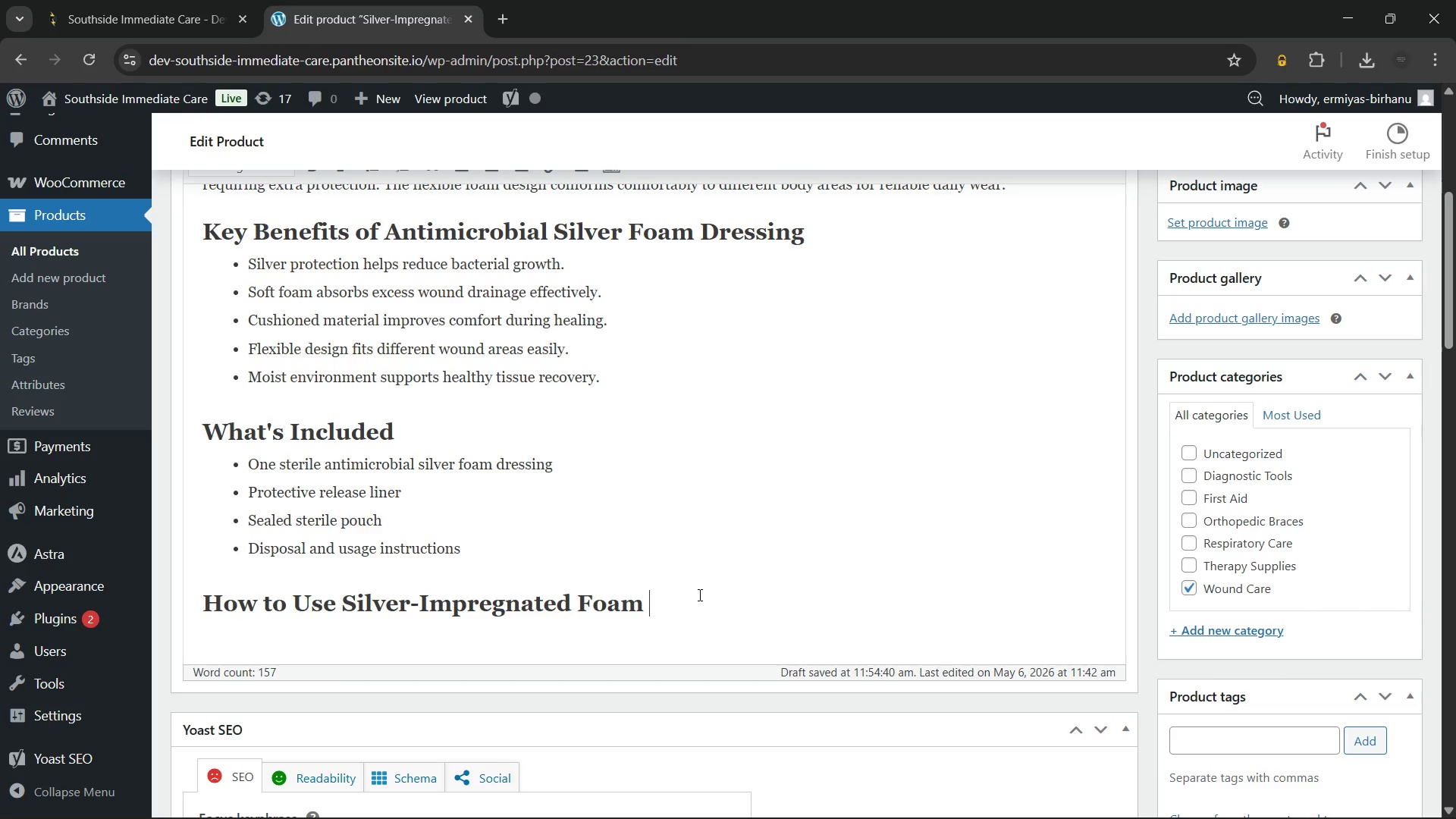 
key(Backspace)
 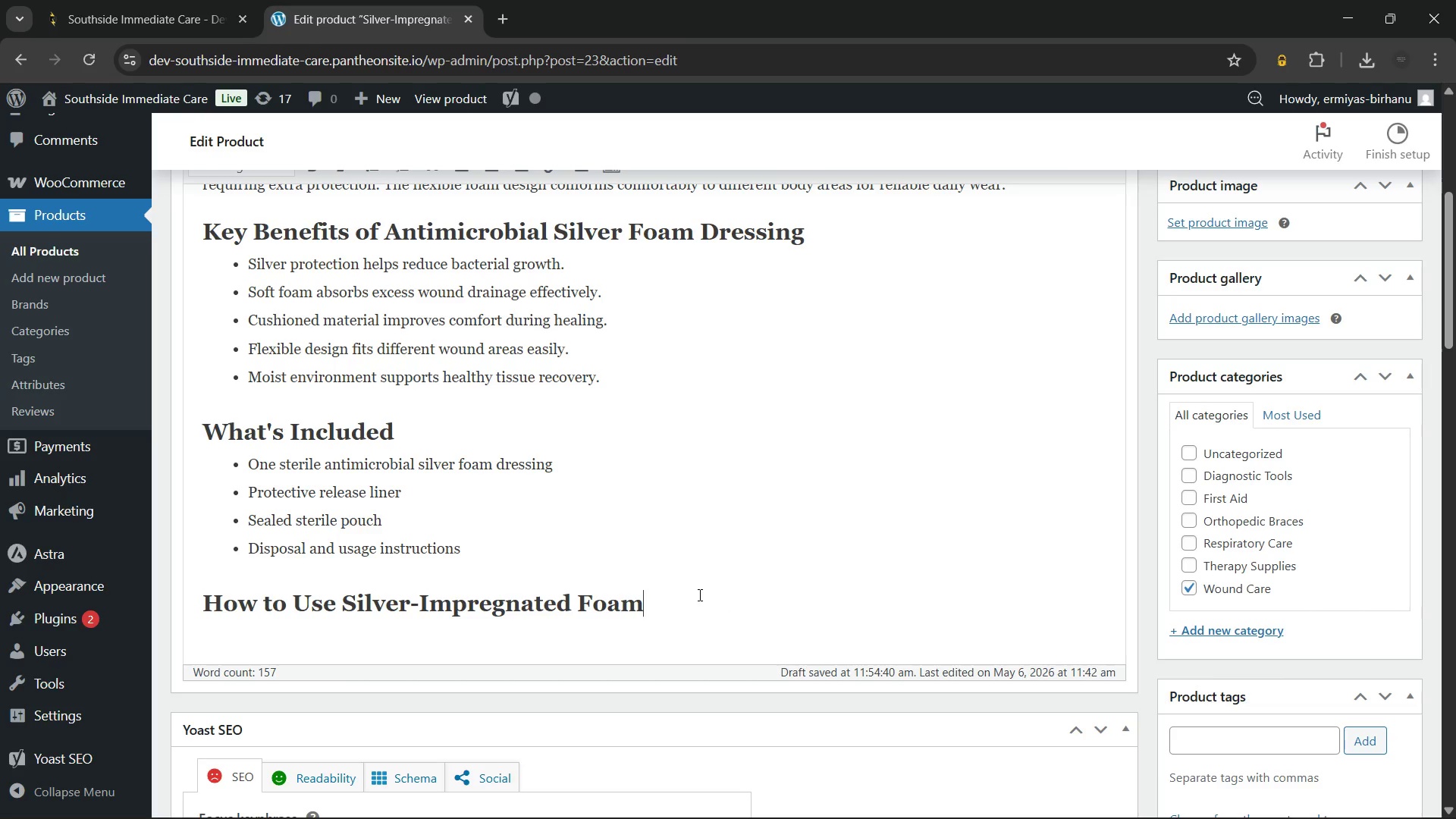 
key(Backspace)
 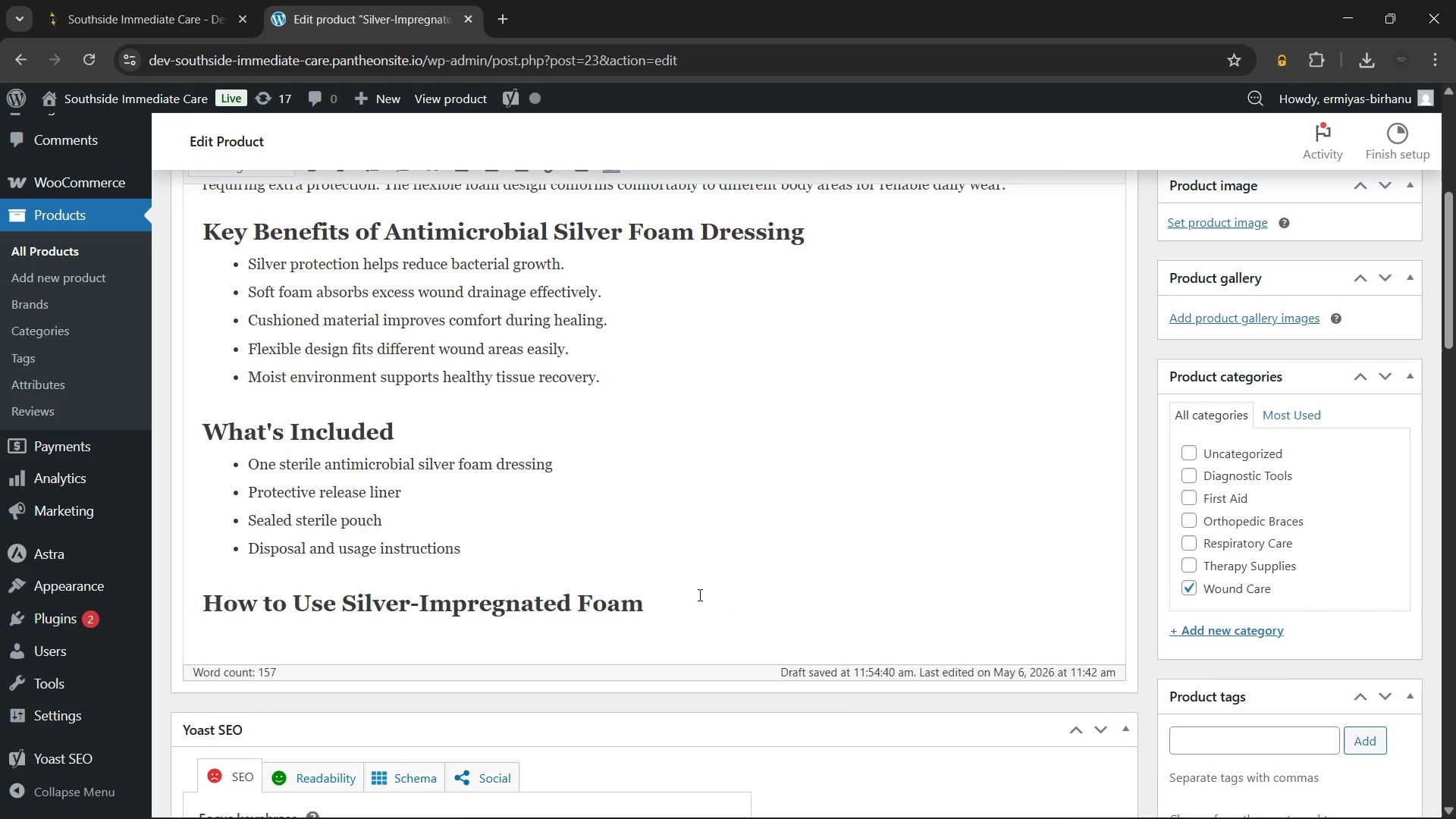 
key(Enter)
 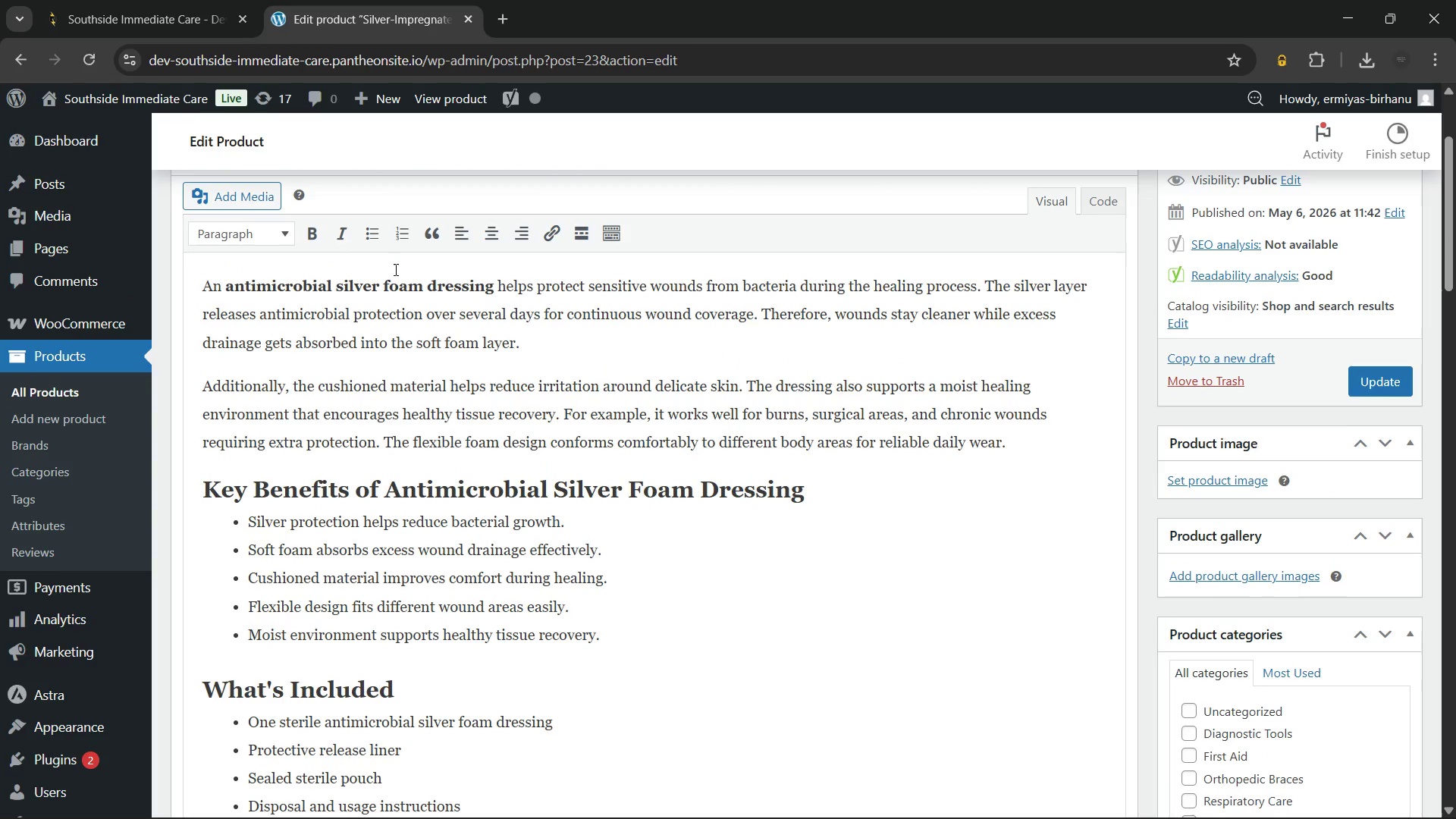 
left_click([403, 227])
 